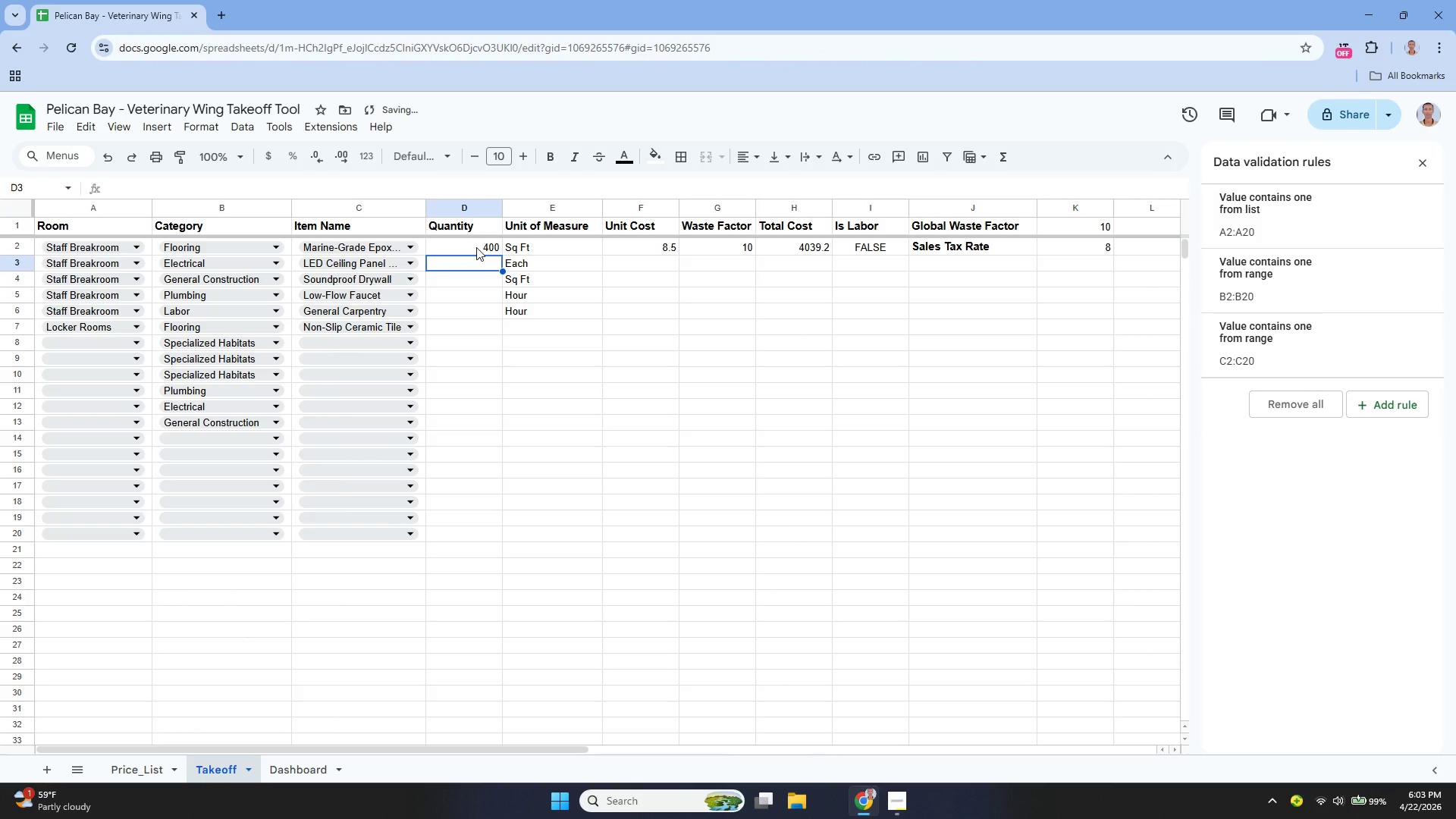 
key(Enter)
 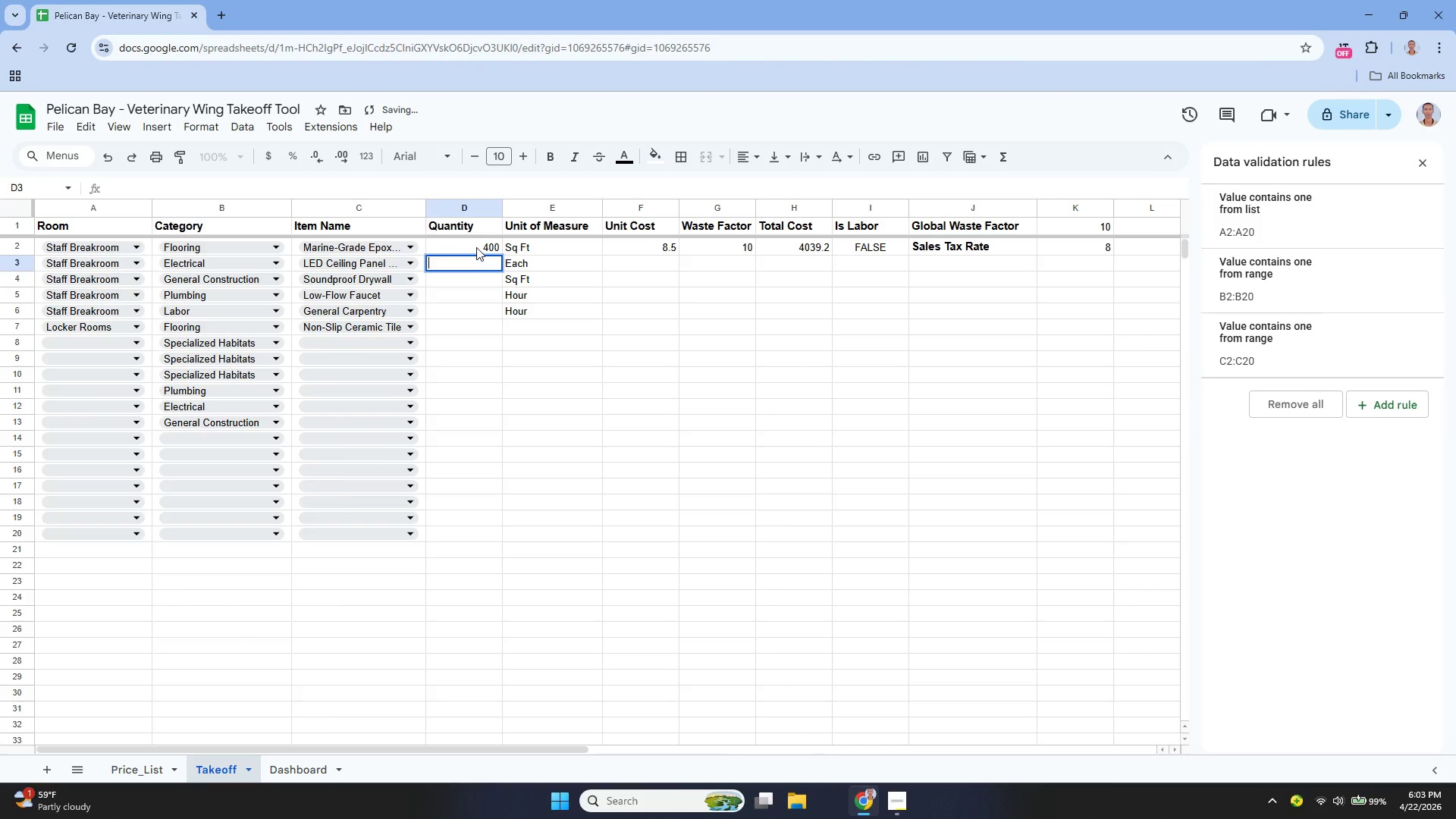 
key(8)
 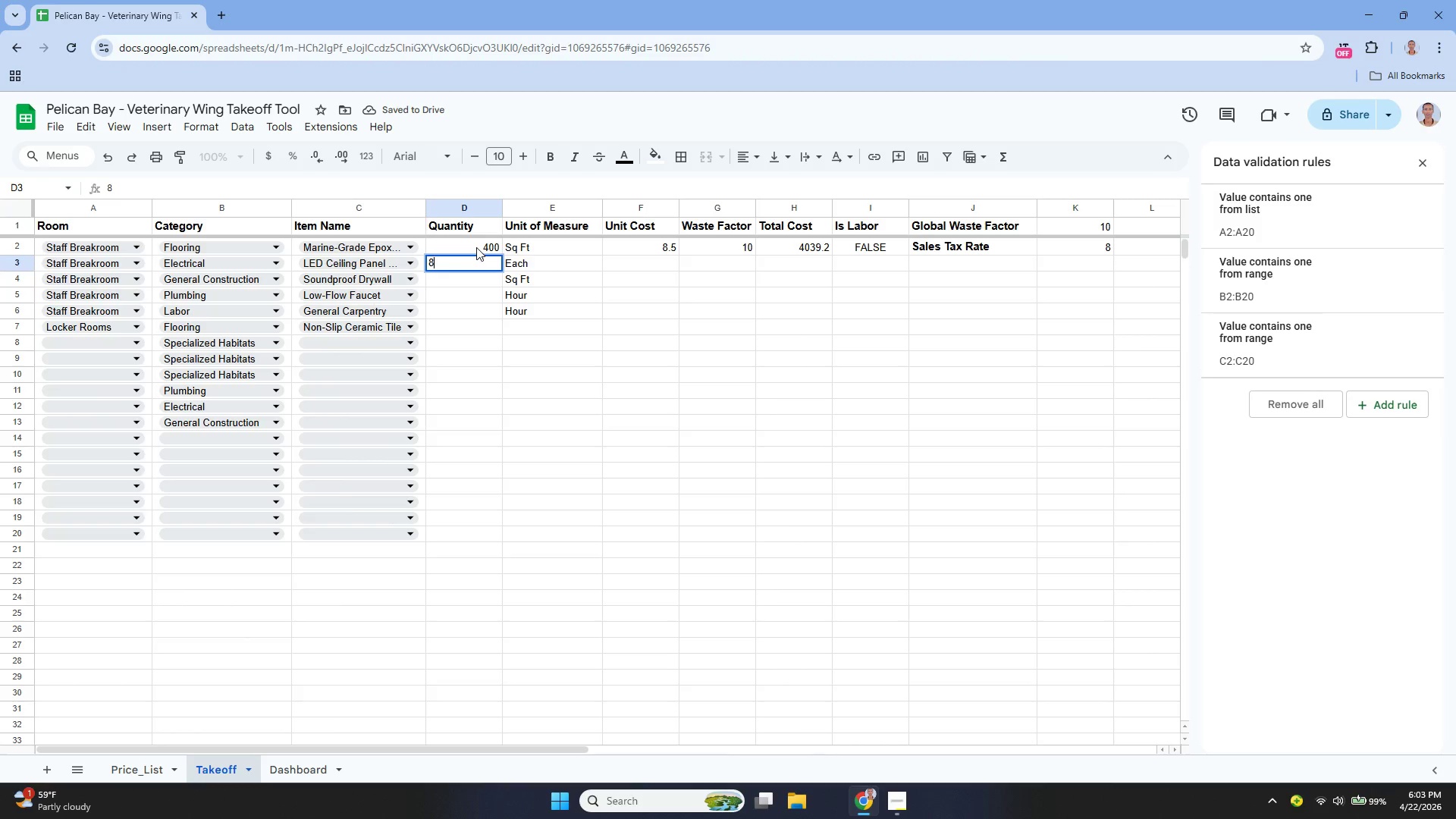 
key(Enter)
 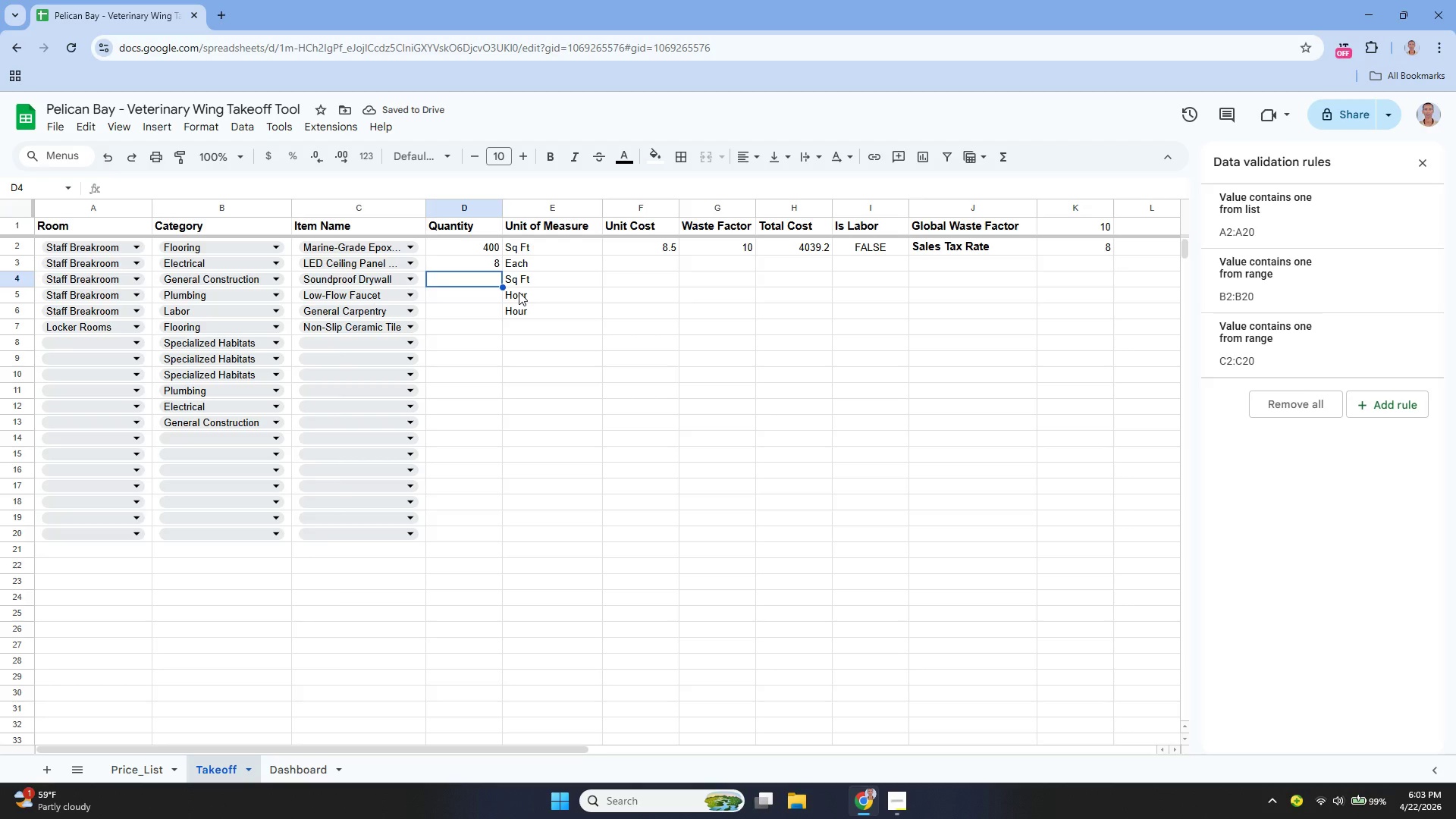 
wait(6.36)
 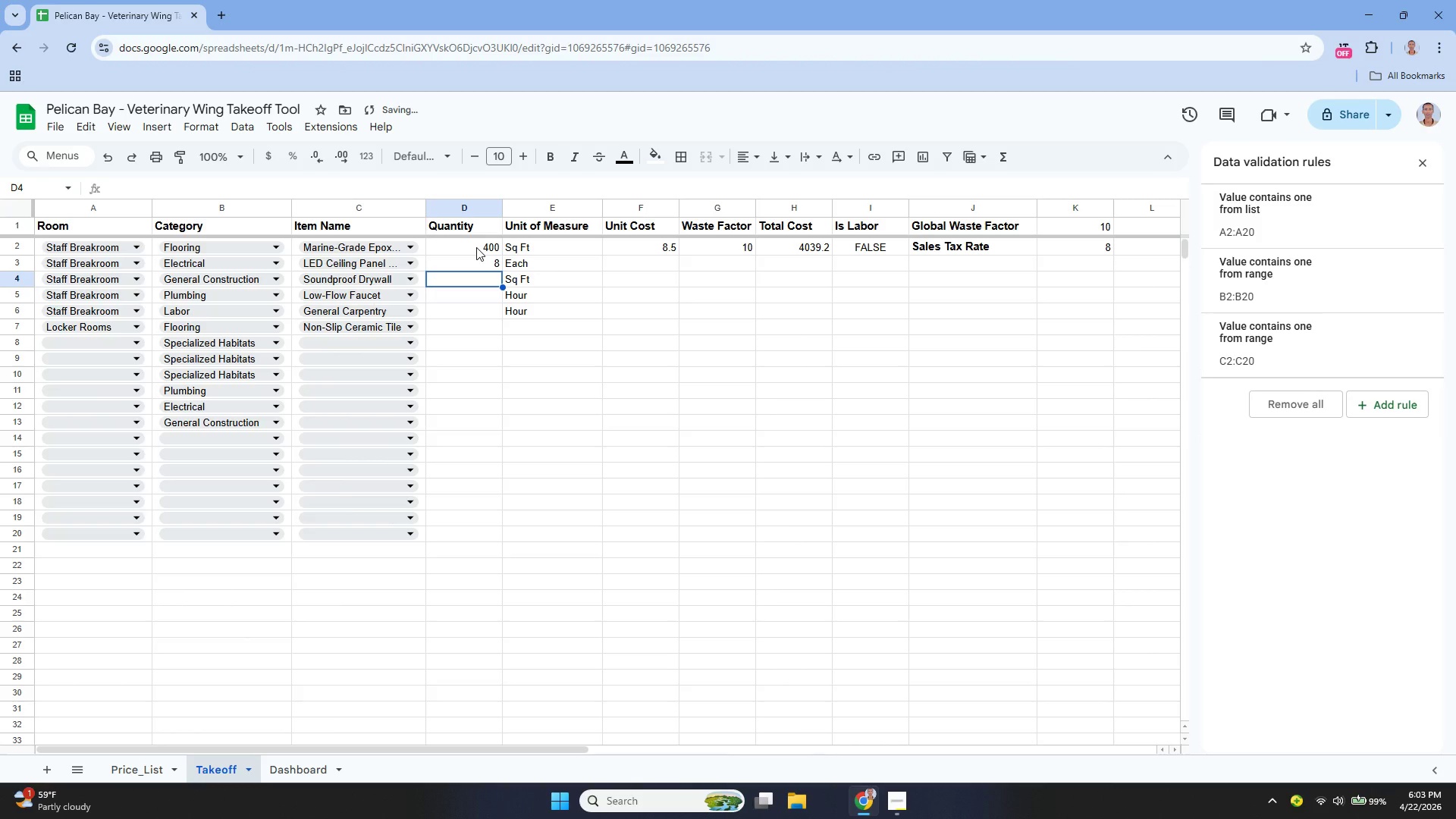 
key(Enter)
 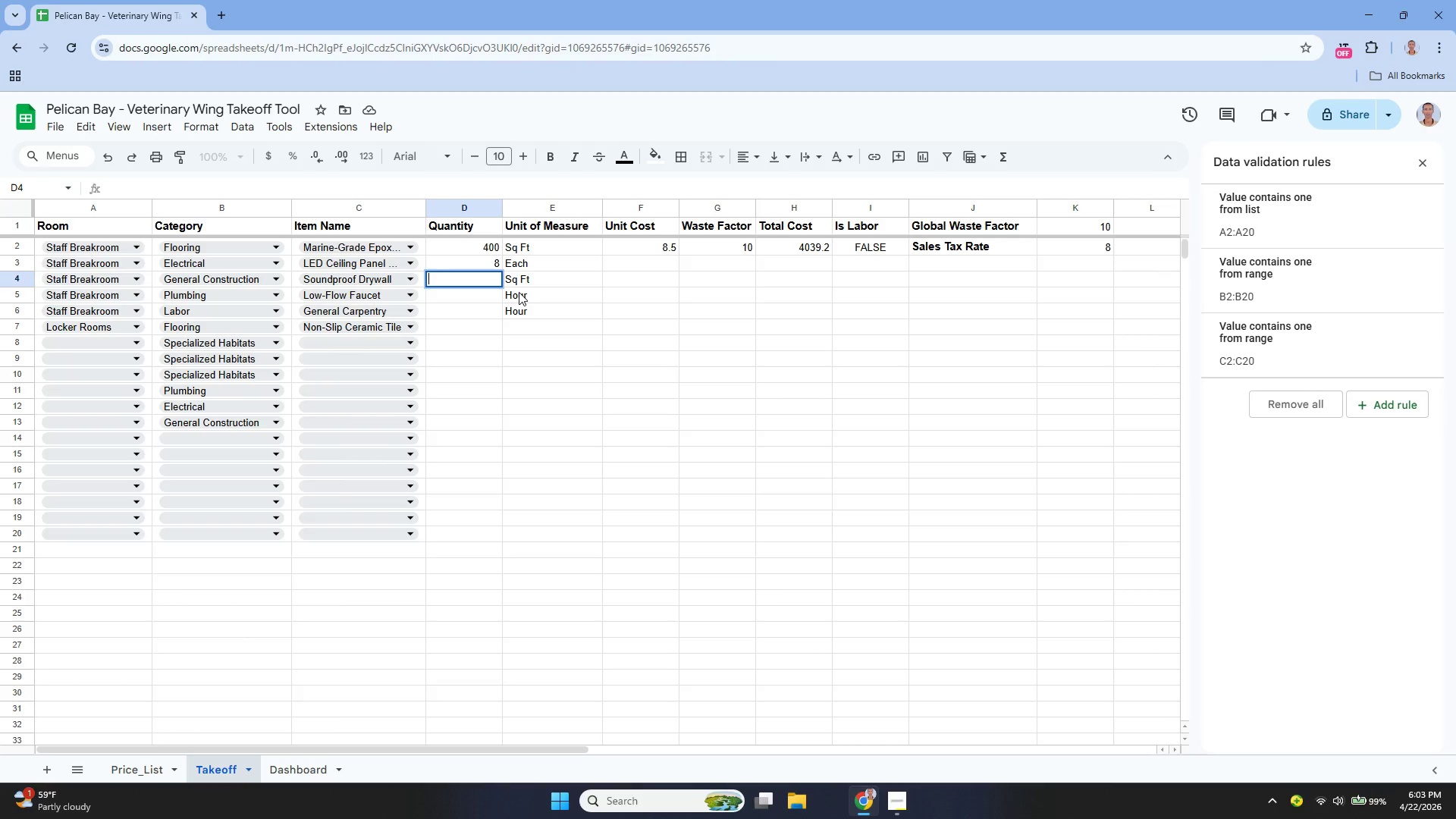 
type(600)
 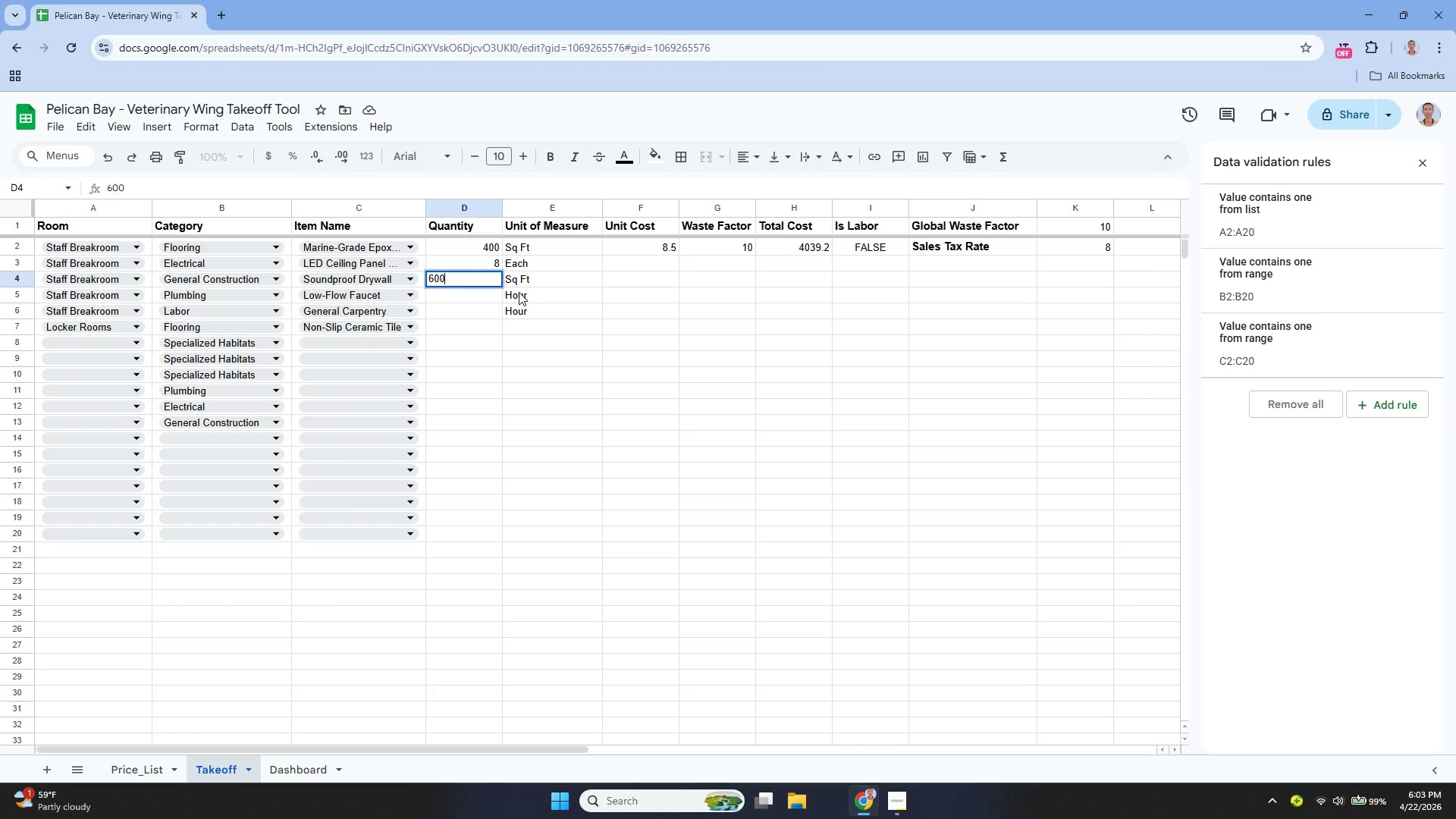 
key(Enter)
 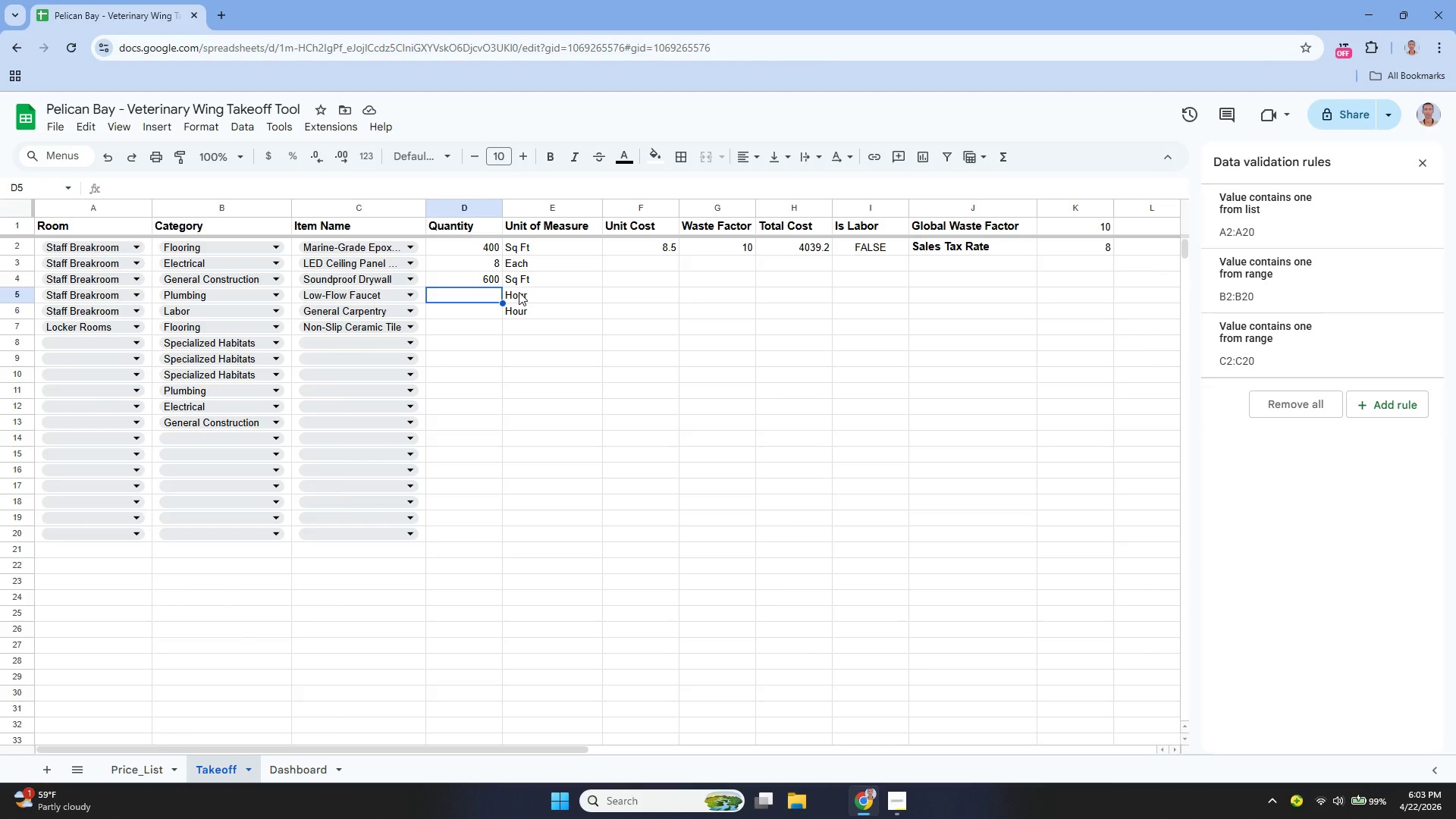 
wait(7.42)
 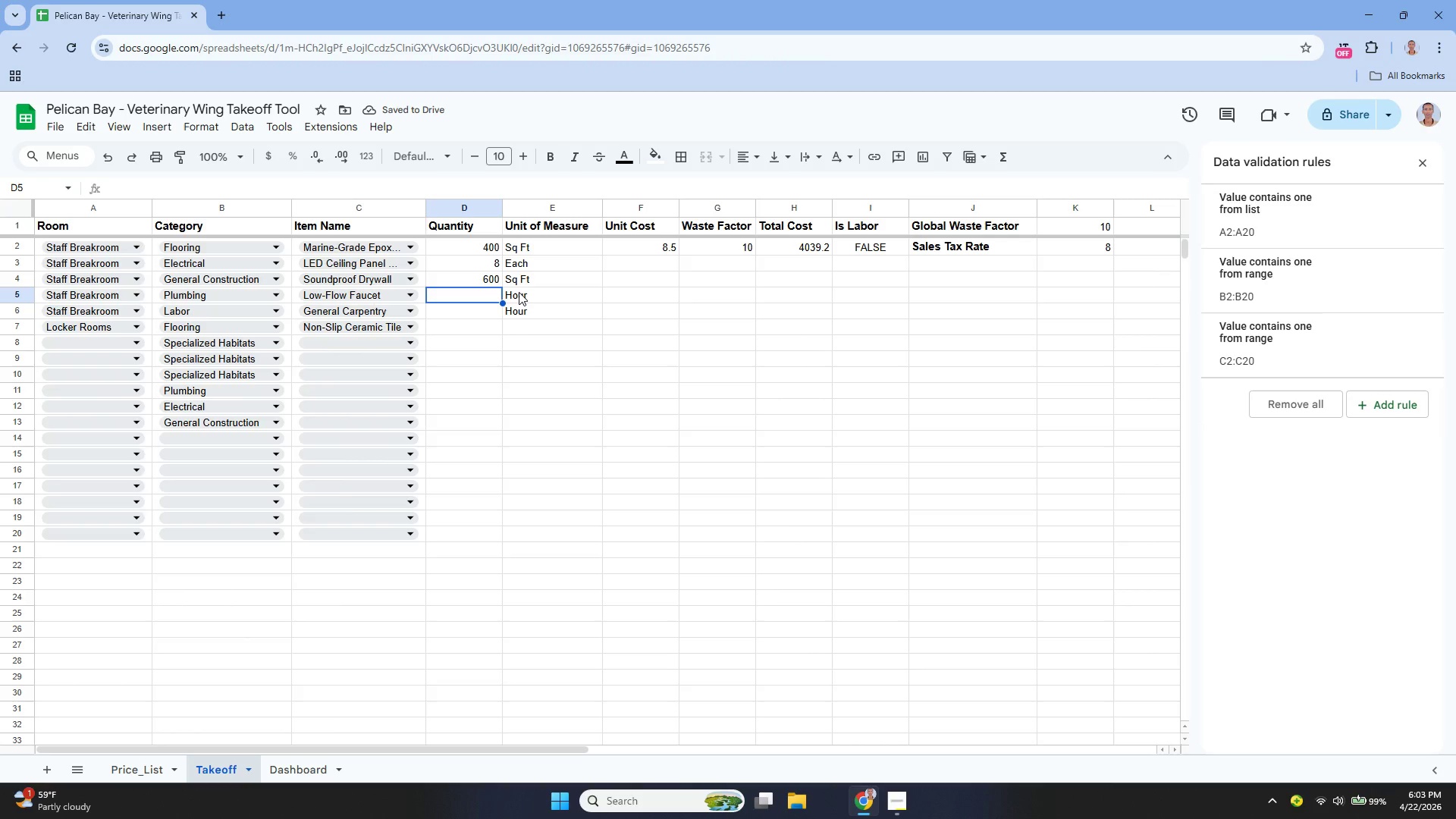 
key(Enter)
 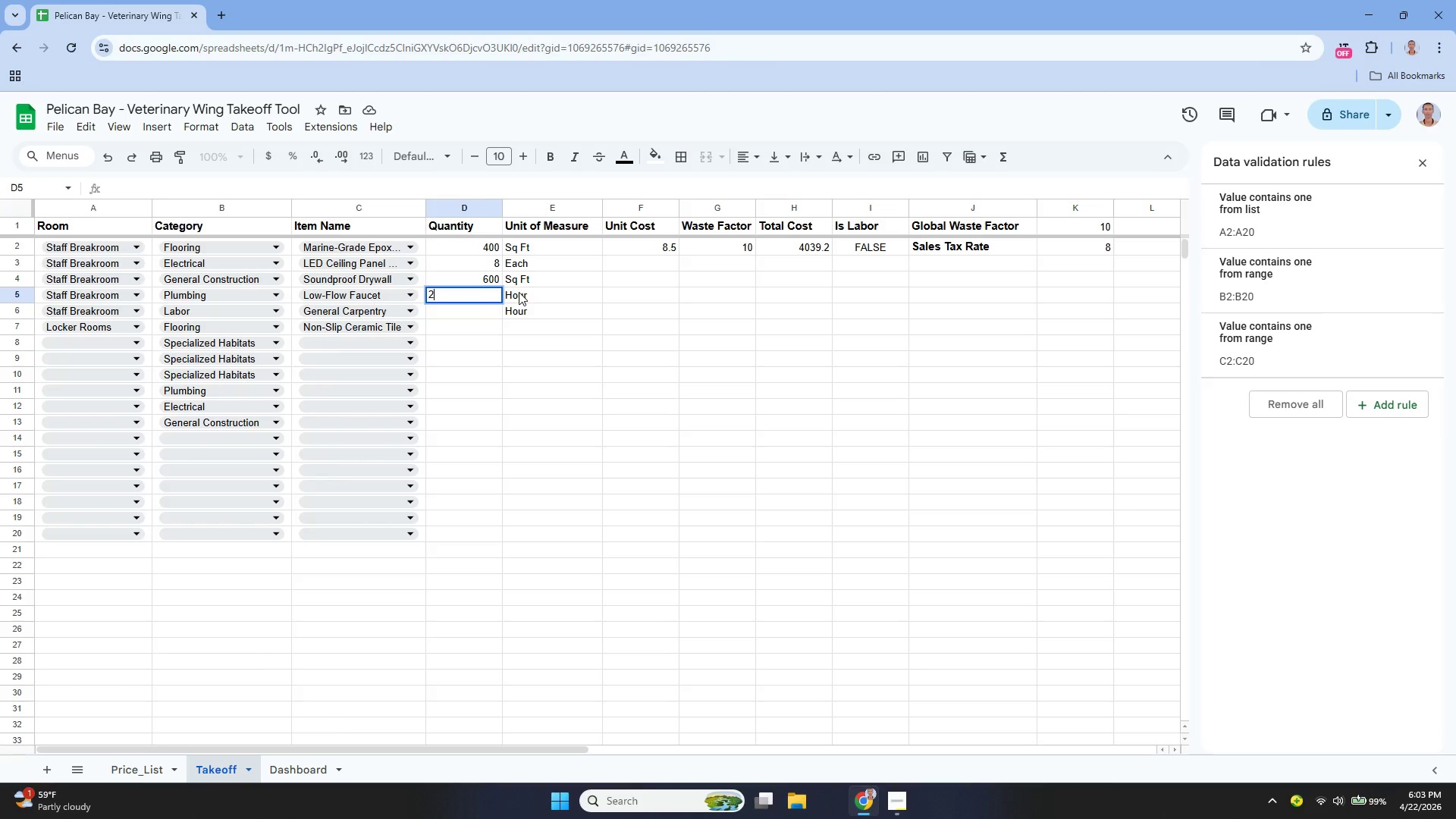 
key(2)
 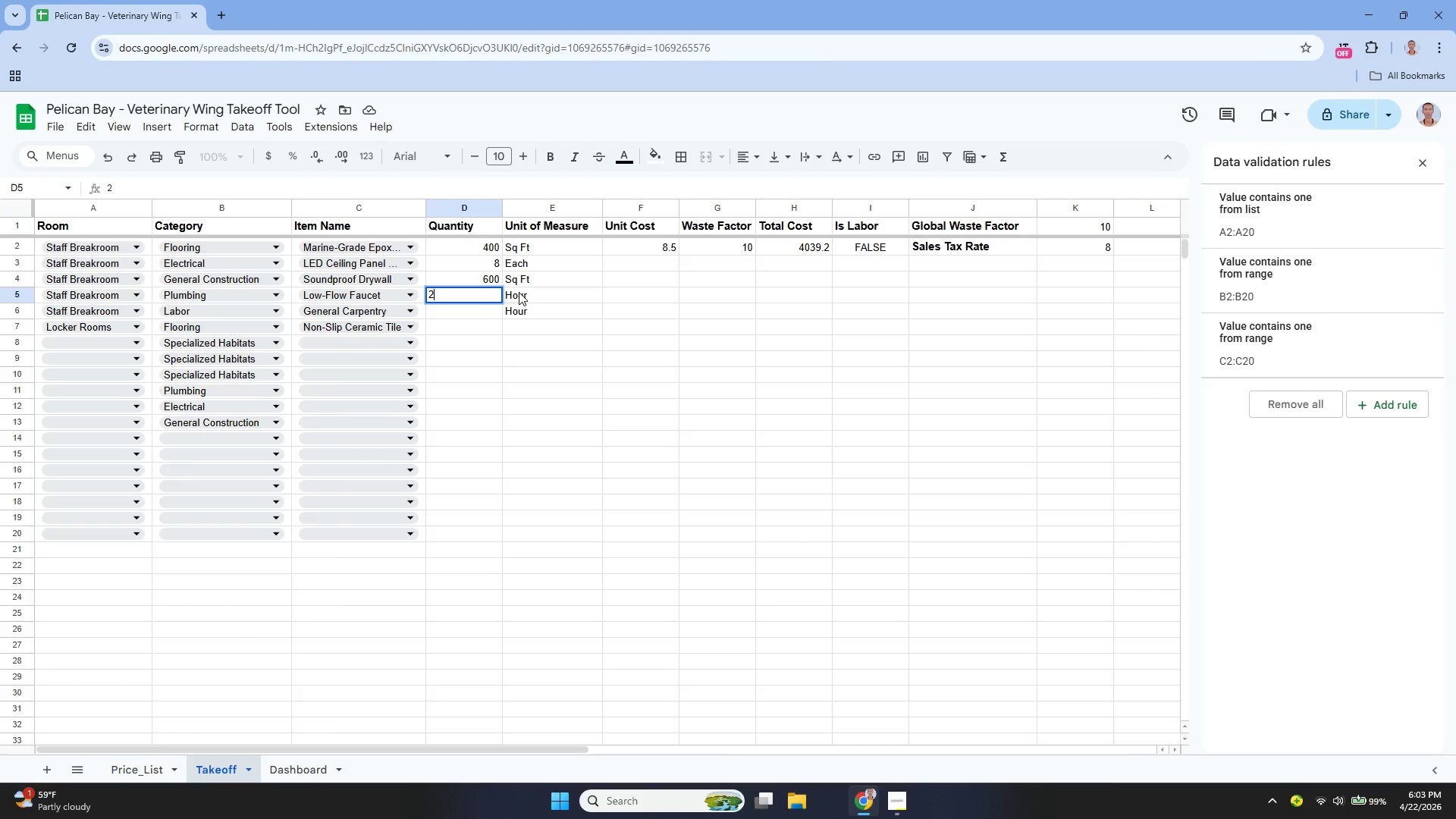 
key(Enter)
 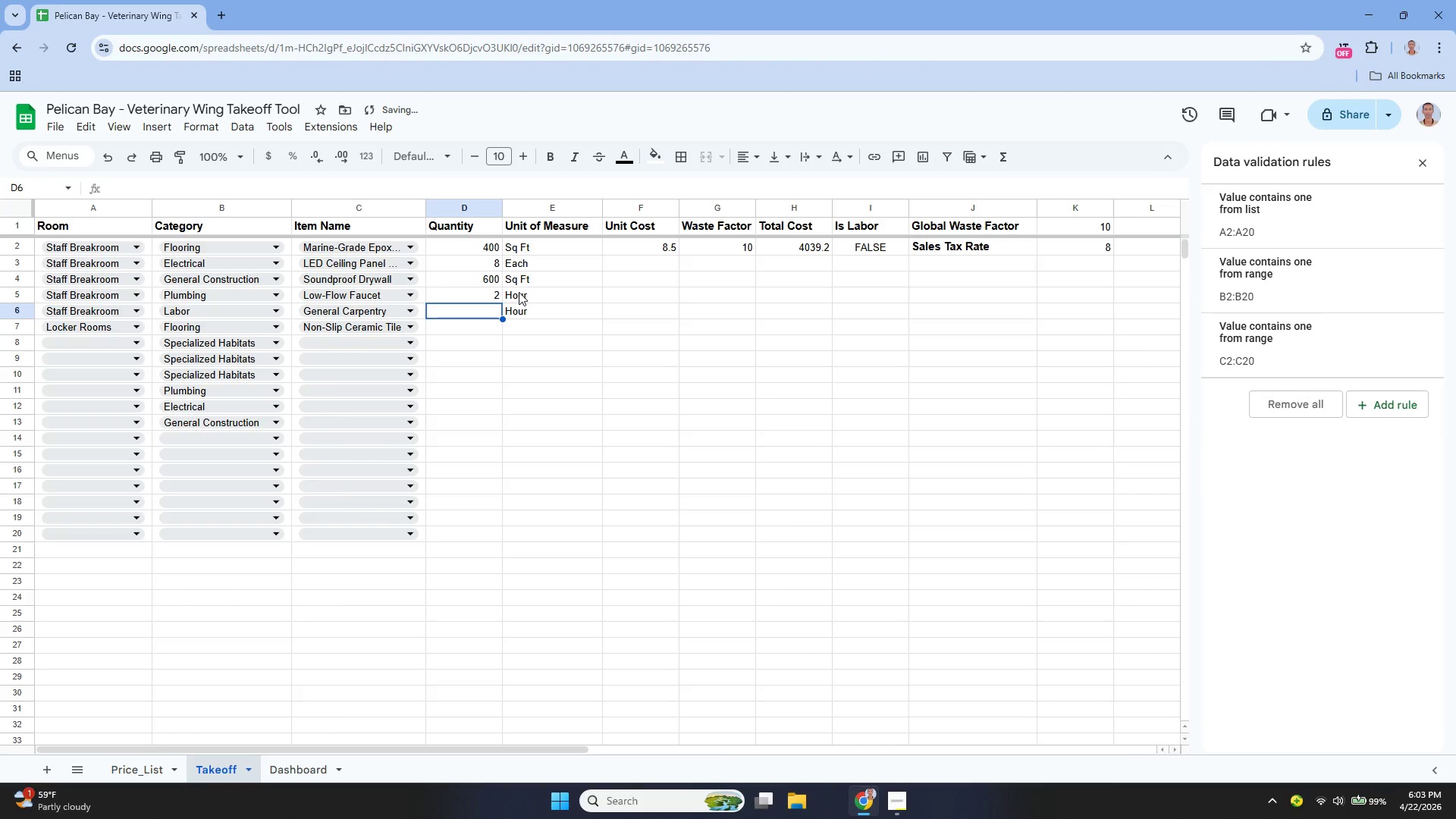 
key(Enter)
 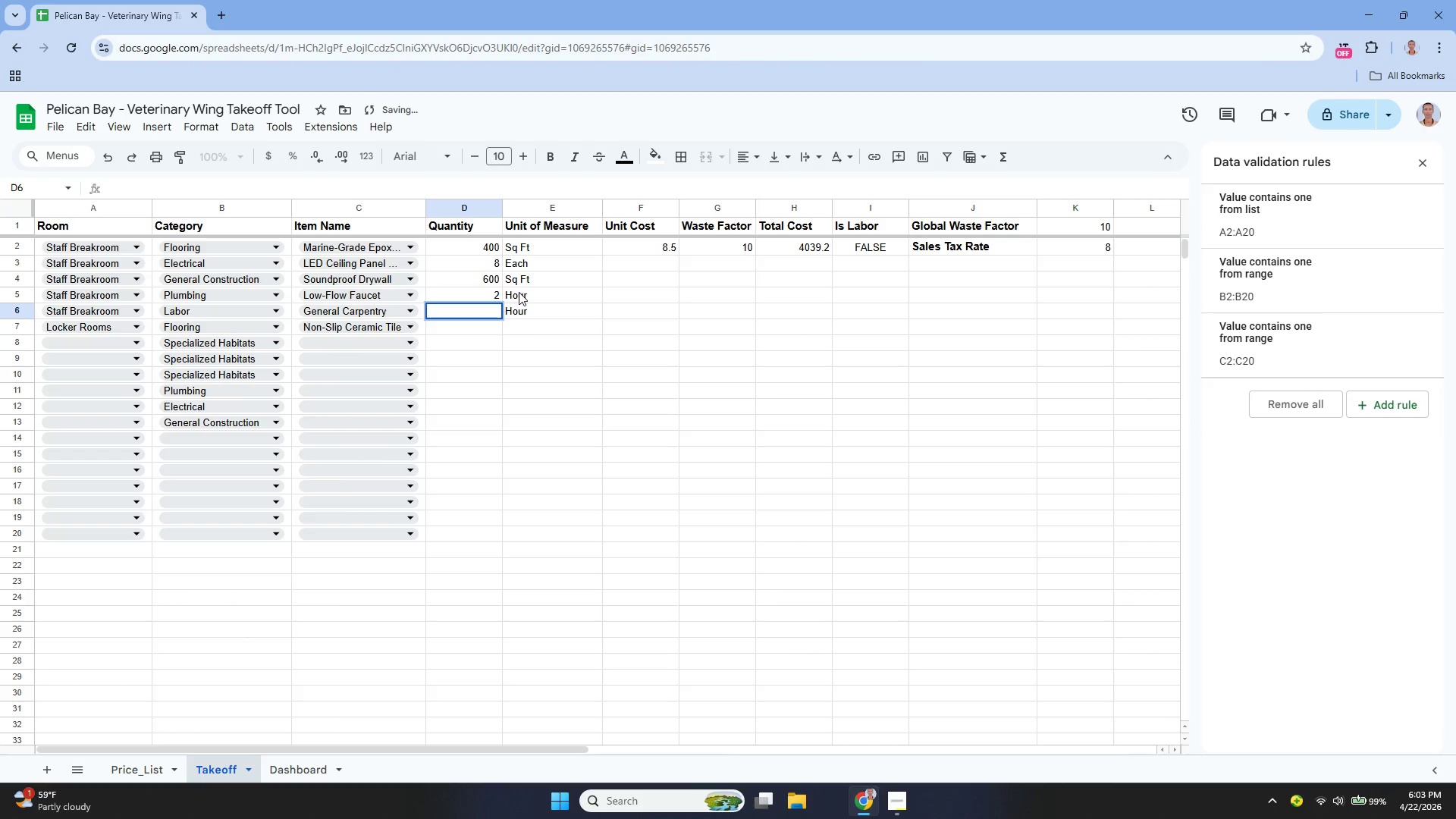 
type(30')
key(Backspace)
 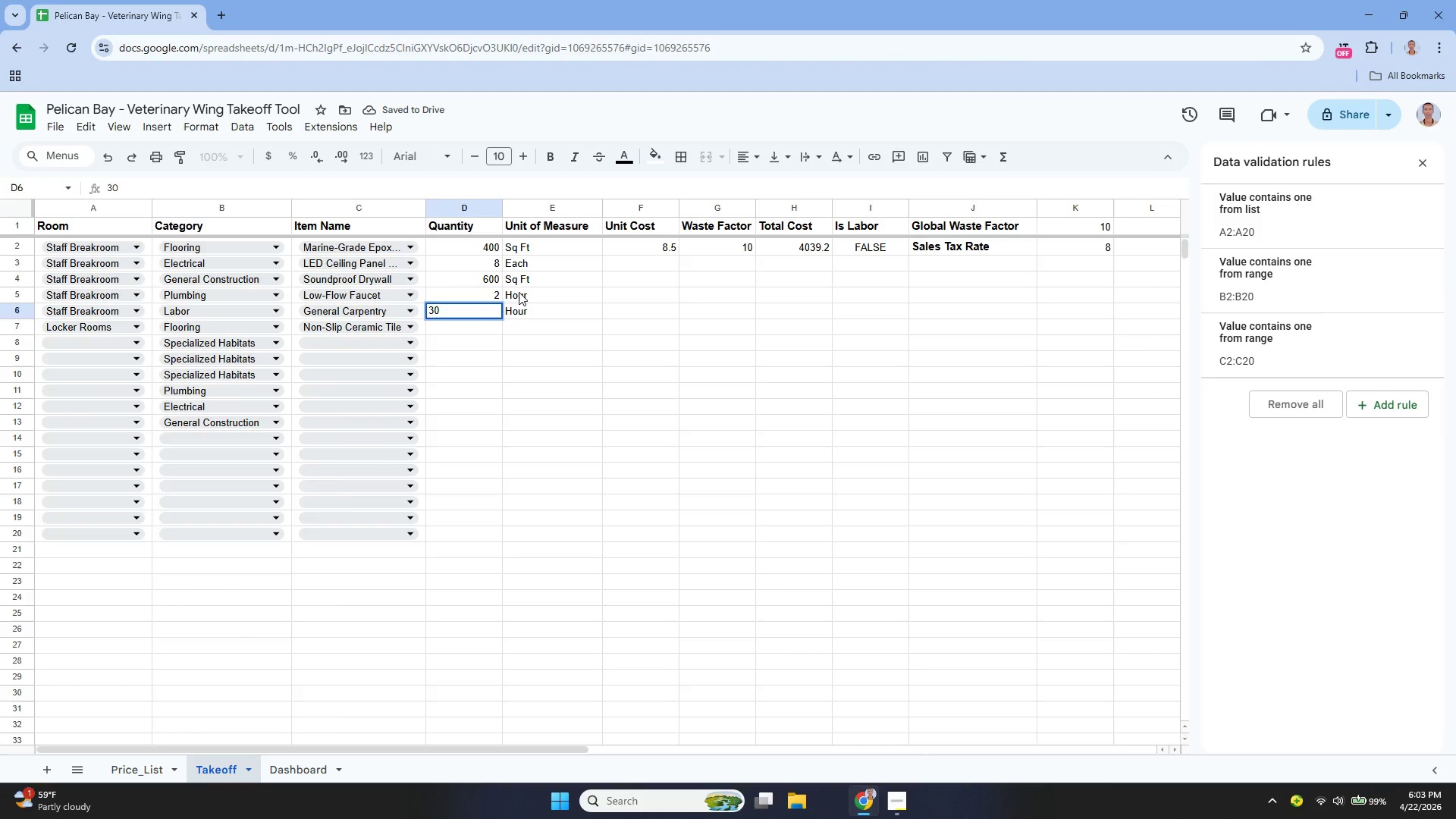 
key(Enter)
 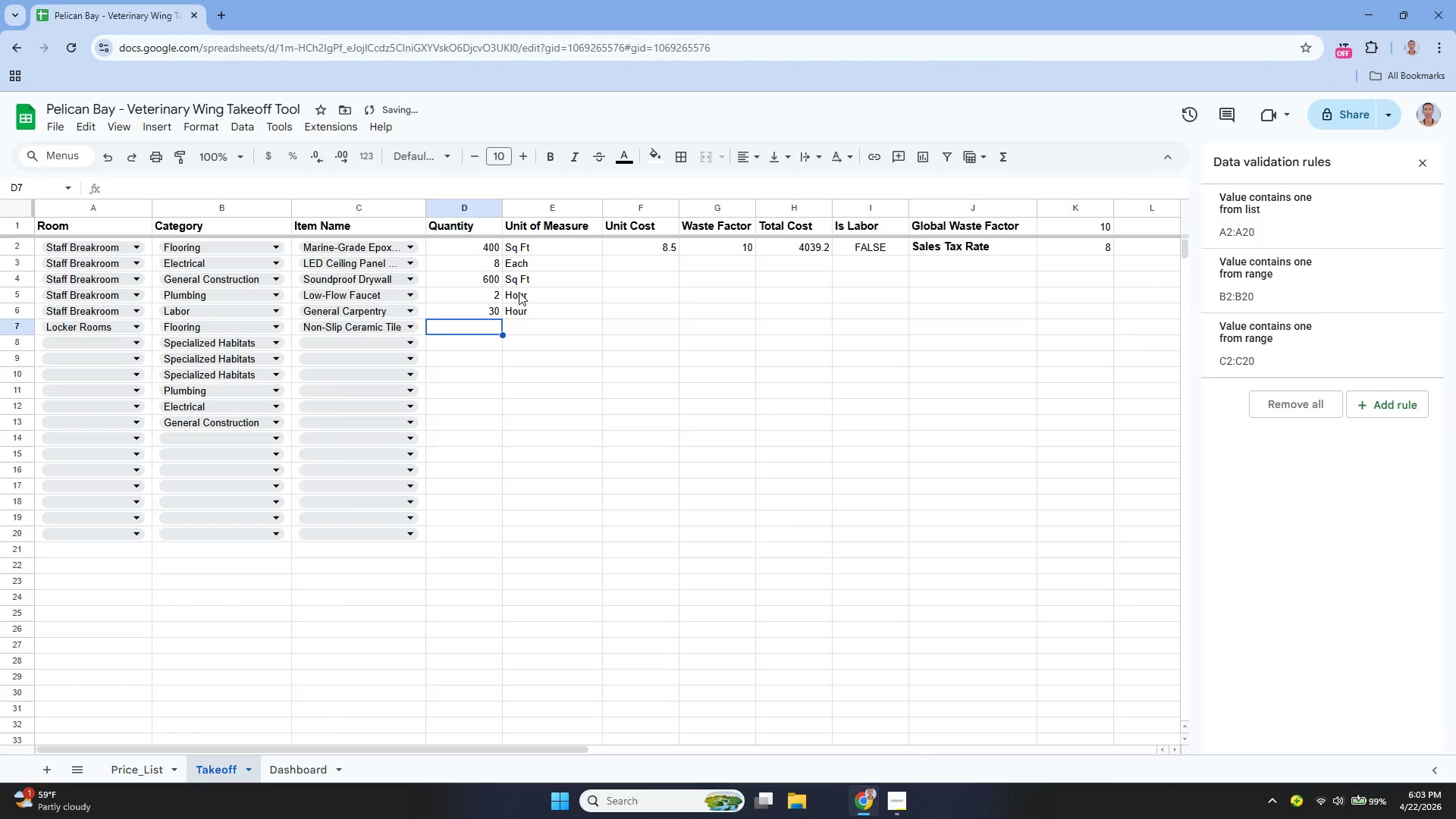 
type(300)
 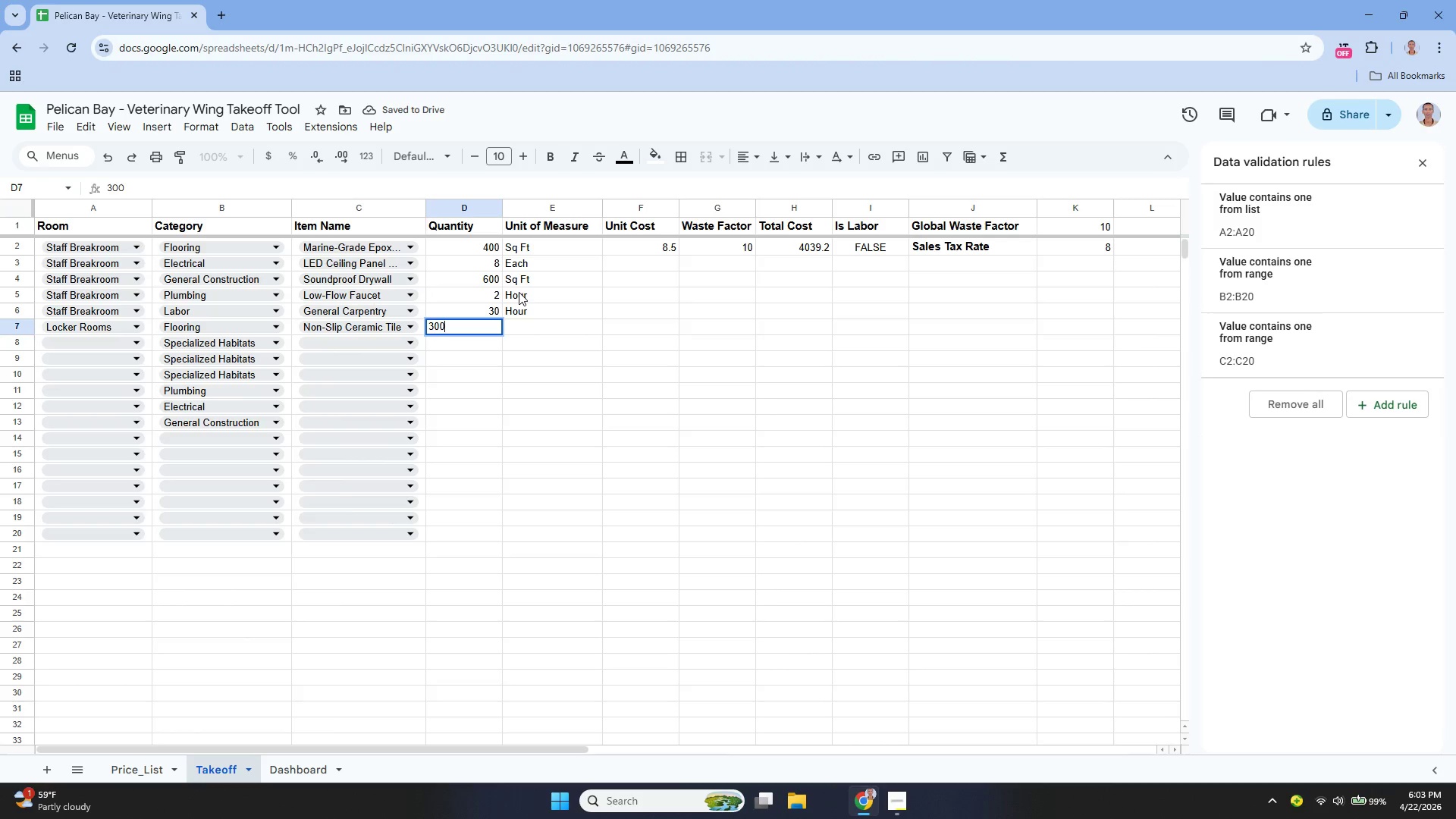 
key(Enter)
 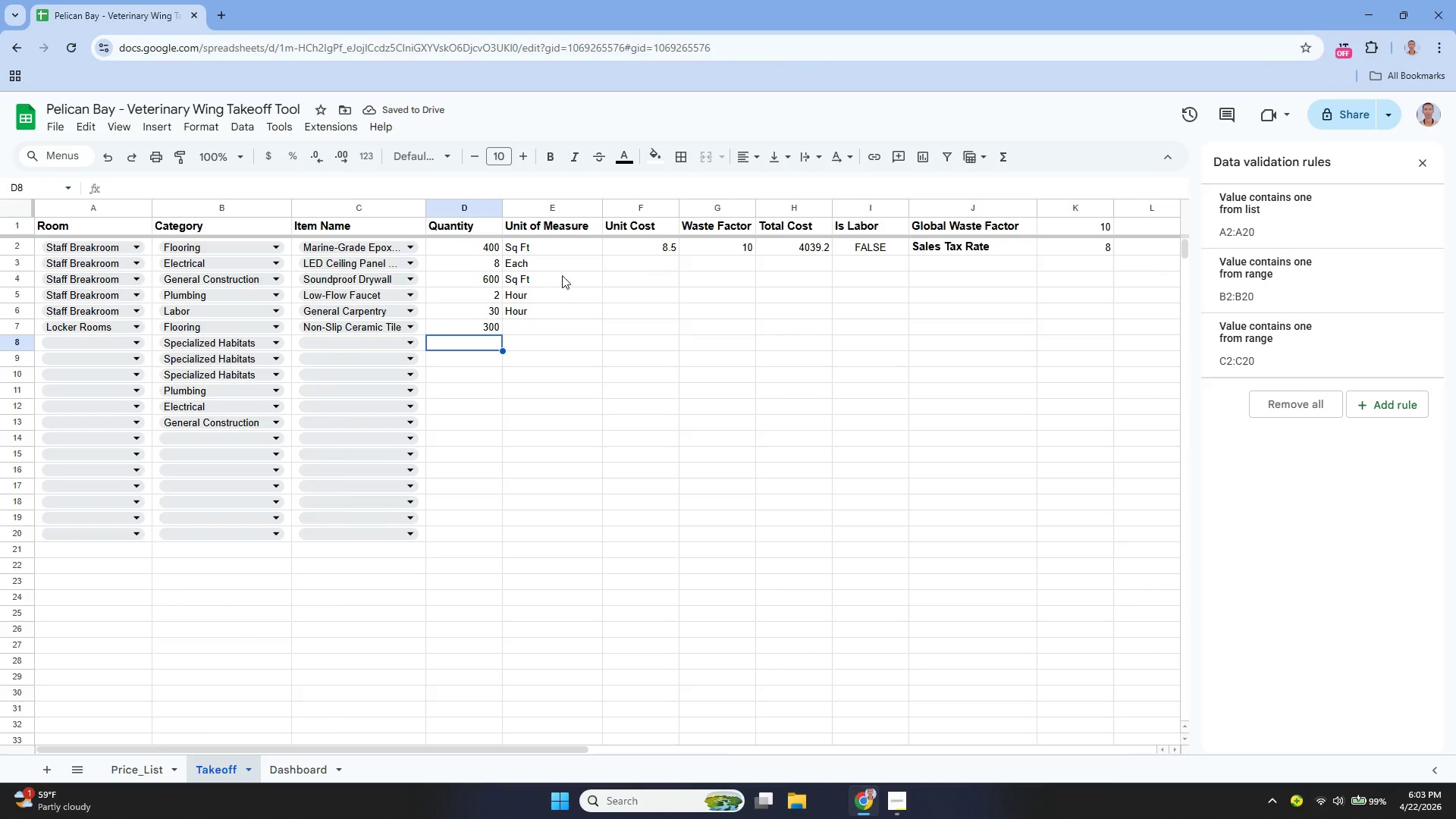 
left_click([705, 262])
 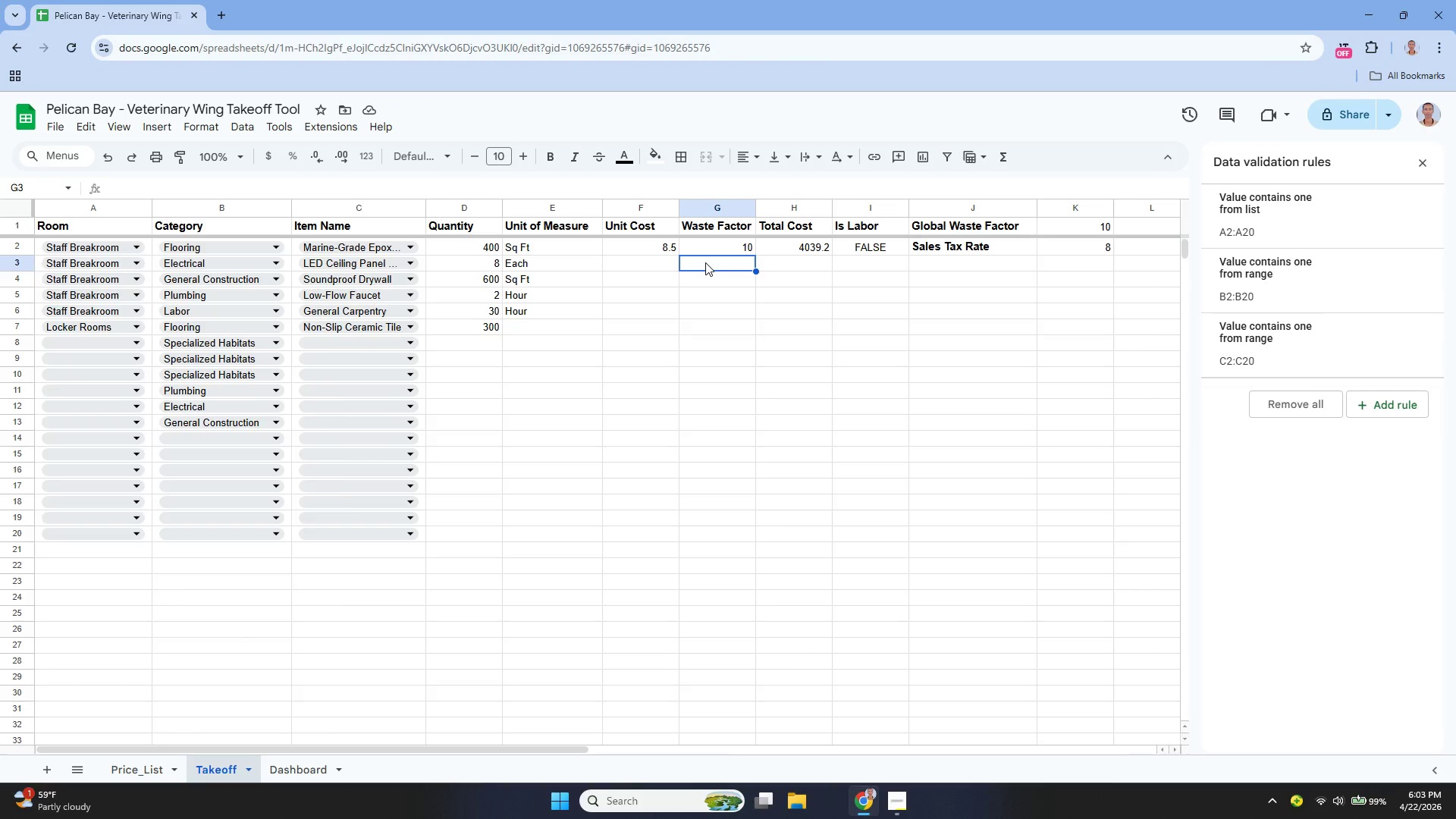 
key(5)
 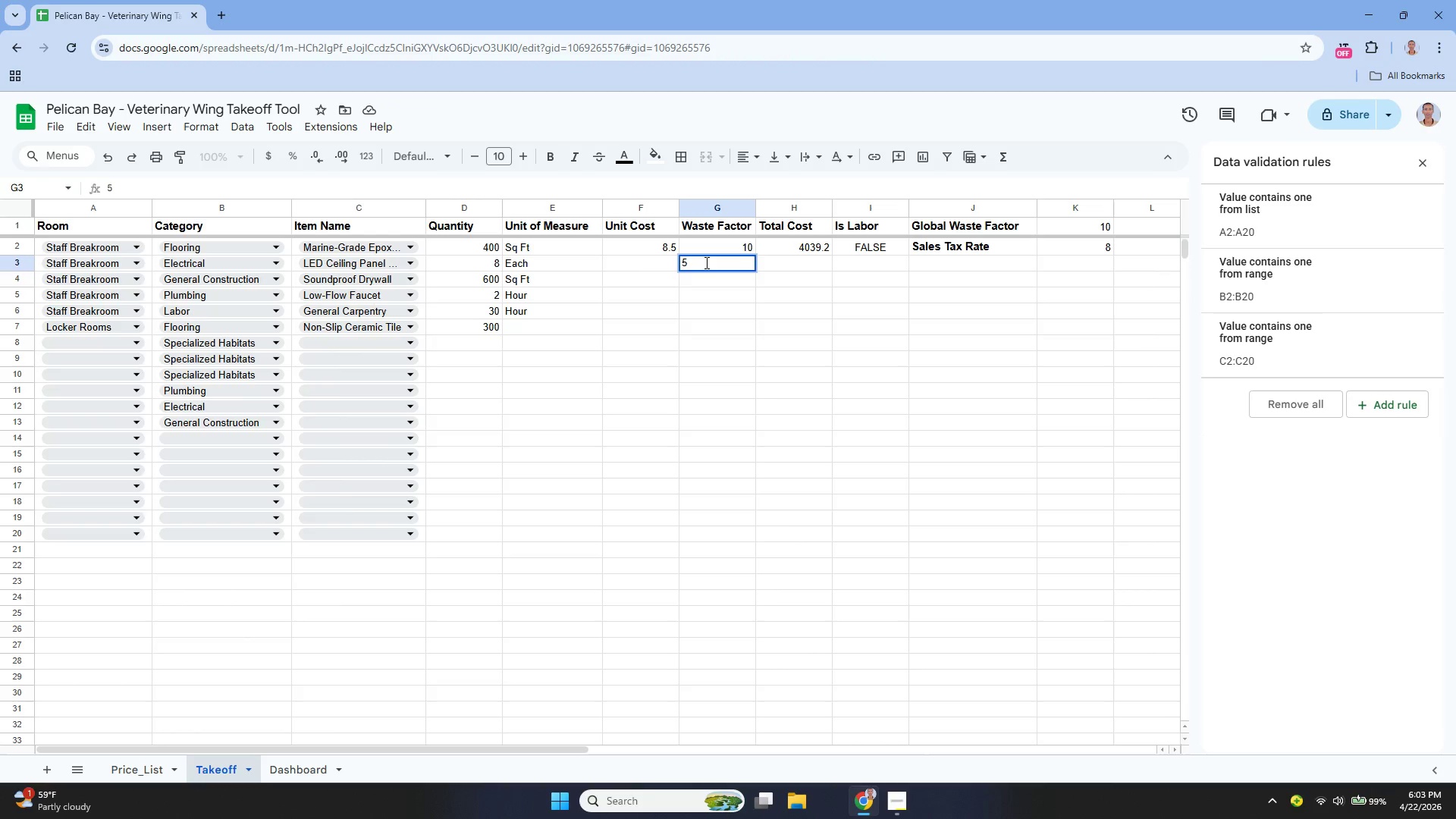 
key(Enter)
 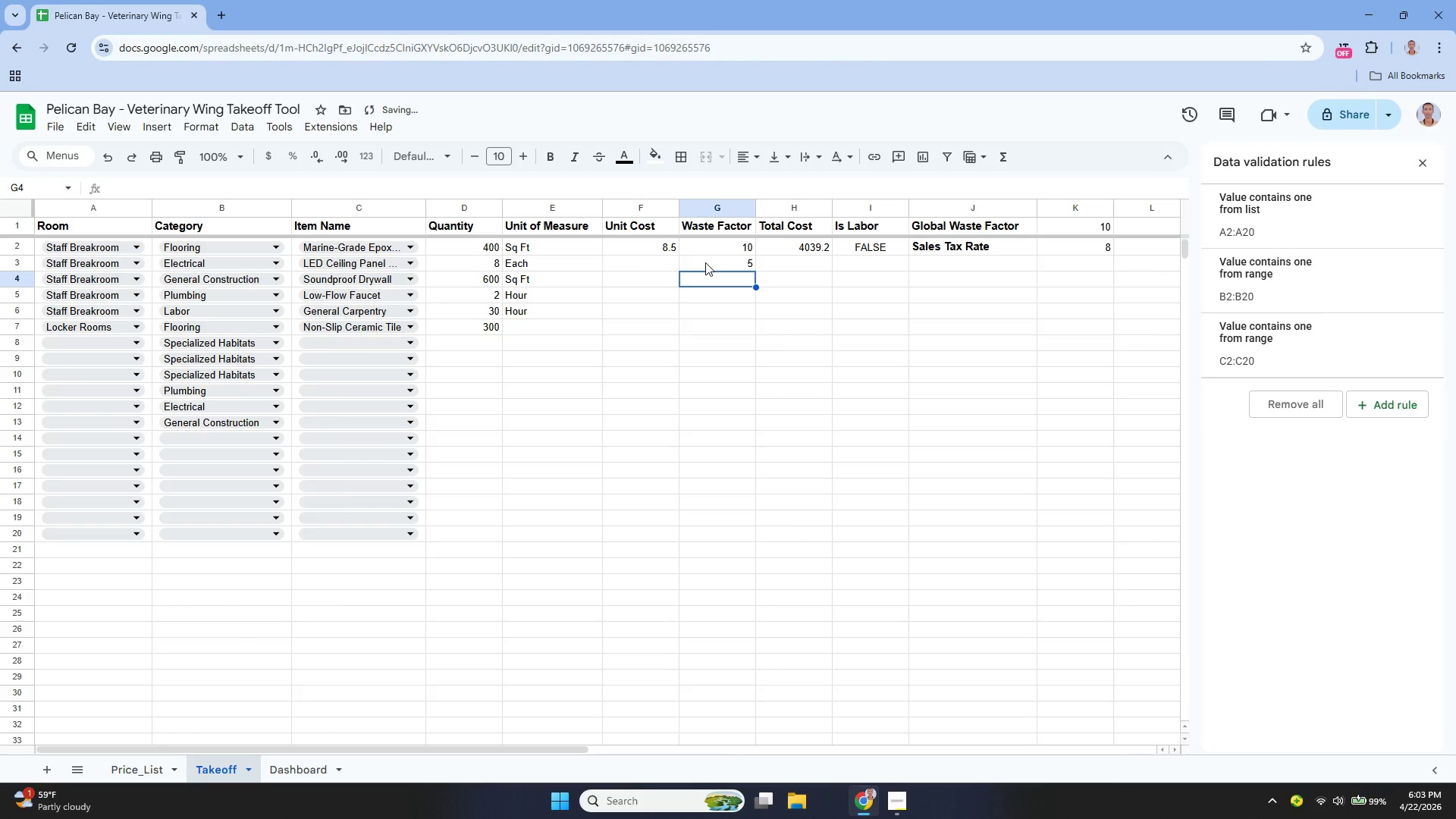 
key(ArrowUp)
 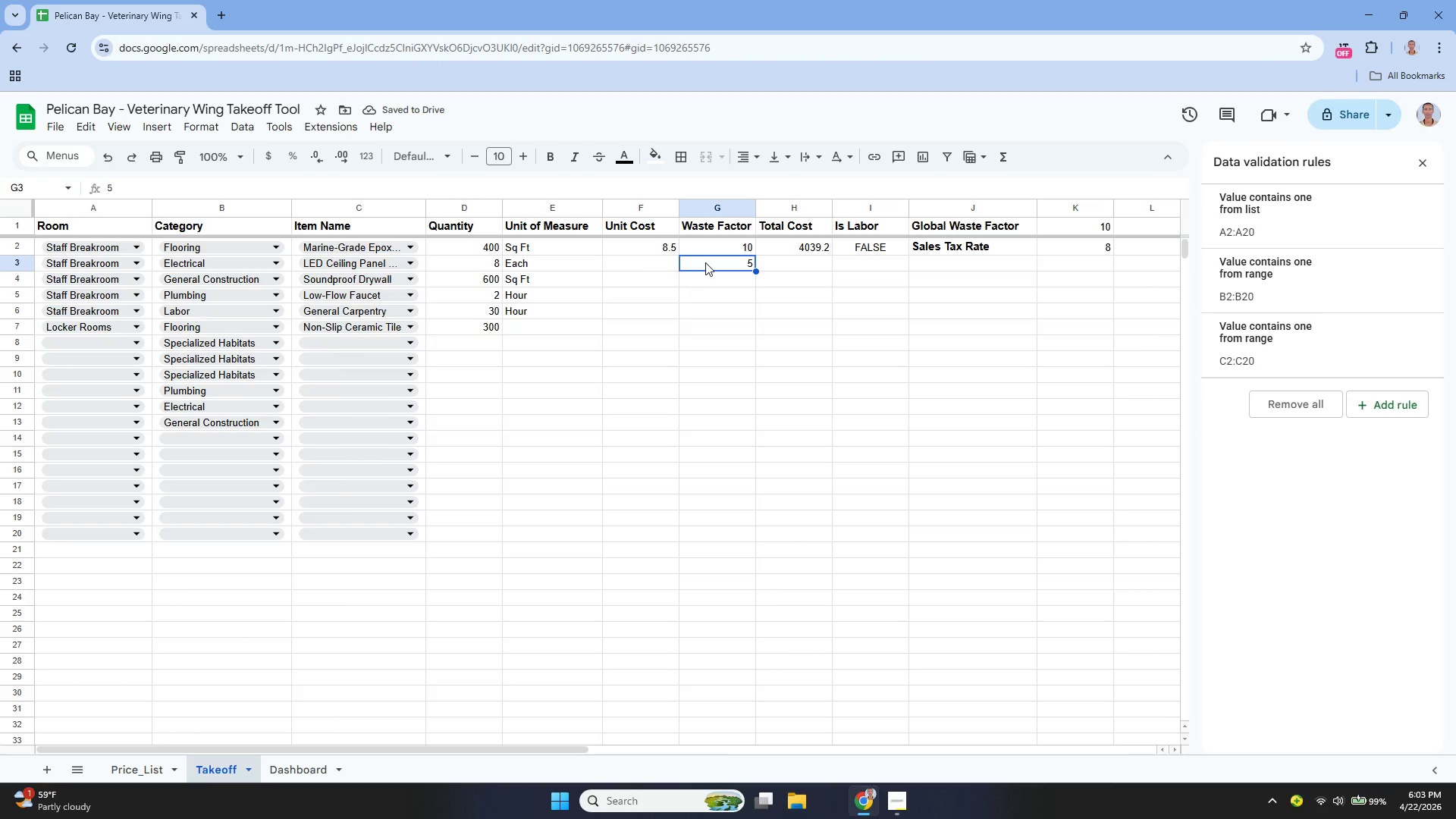 
key(ArrowDown)
 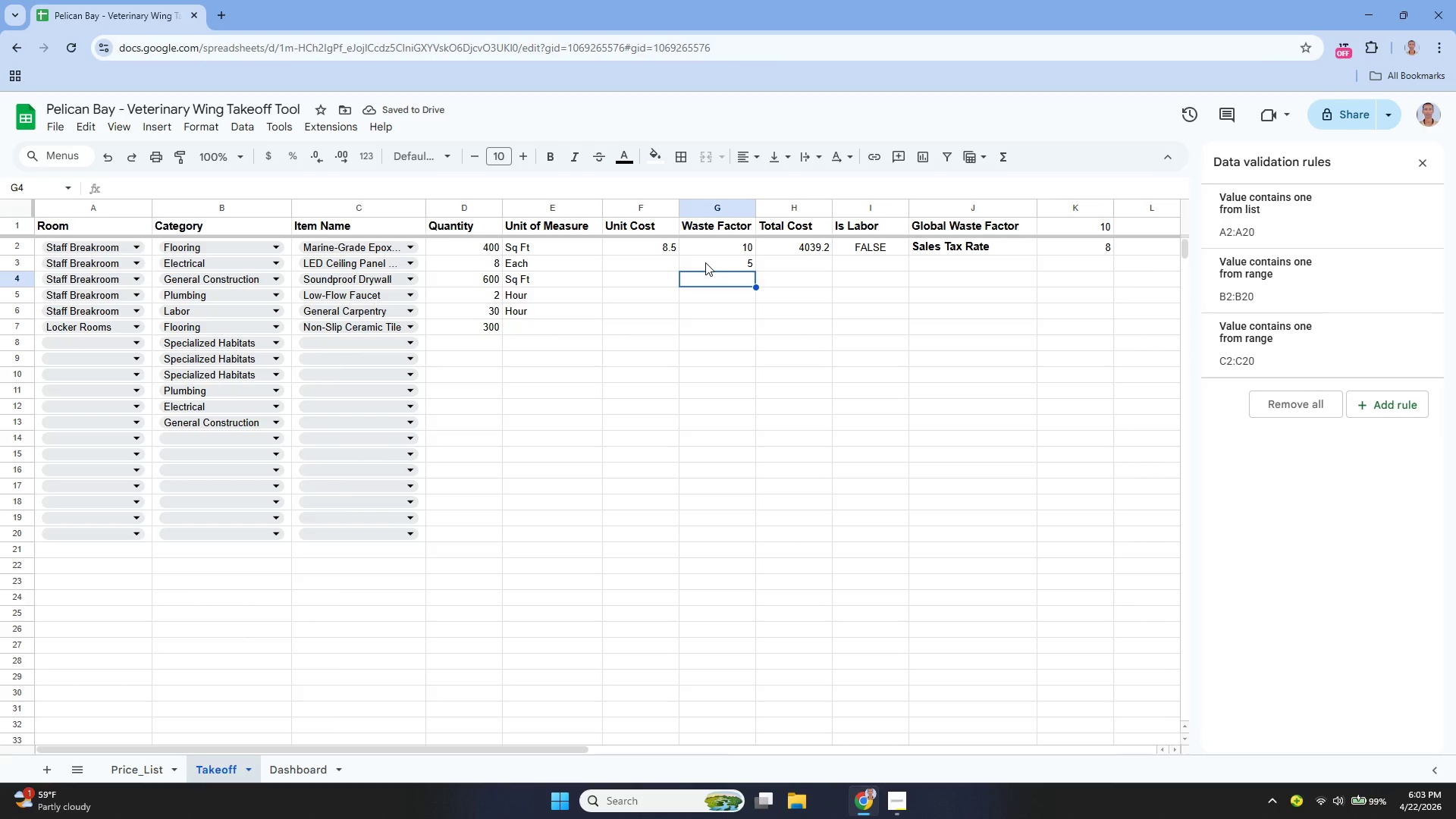 
key(Enter)
 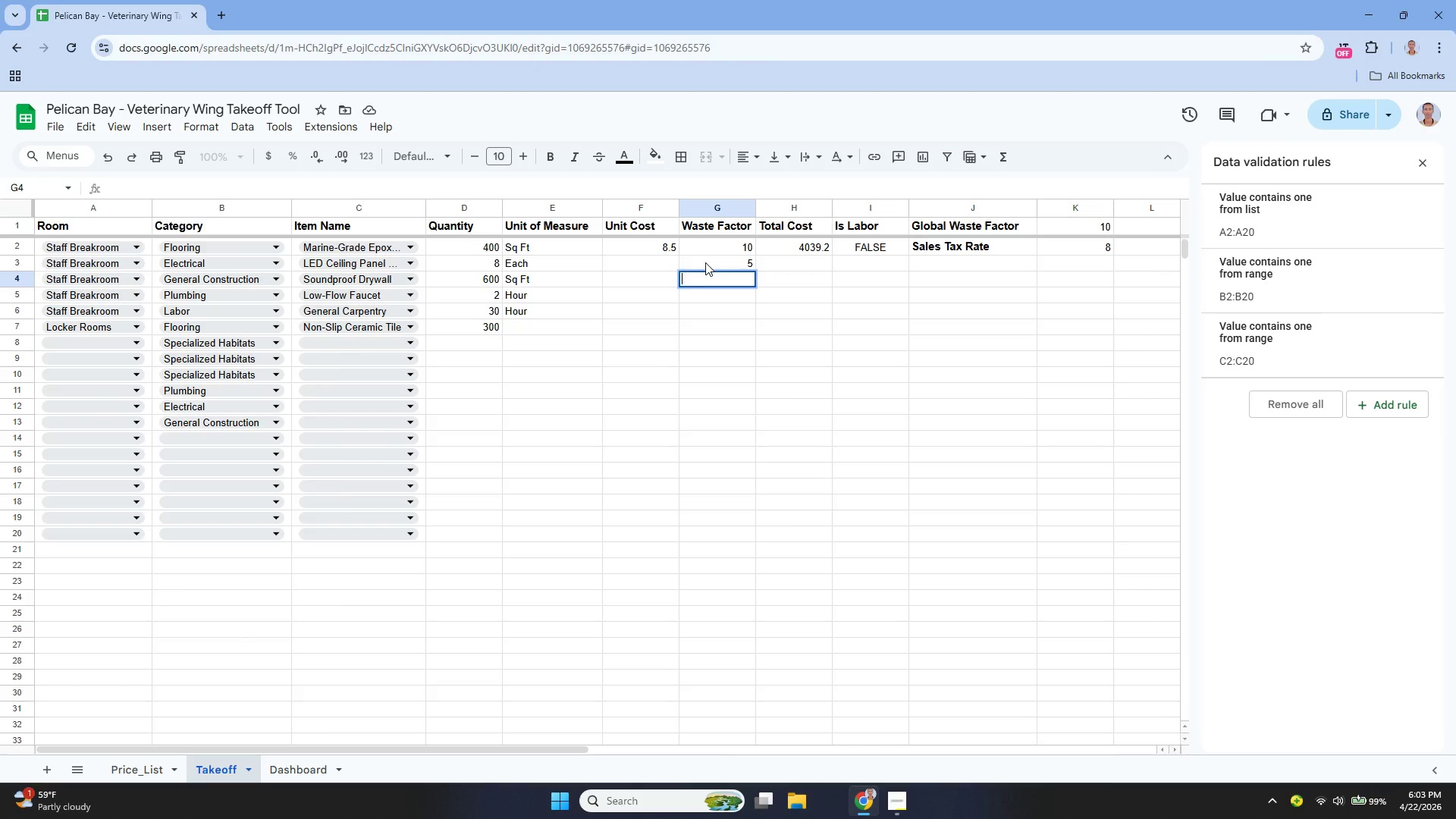 
type(10)
 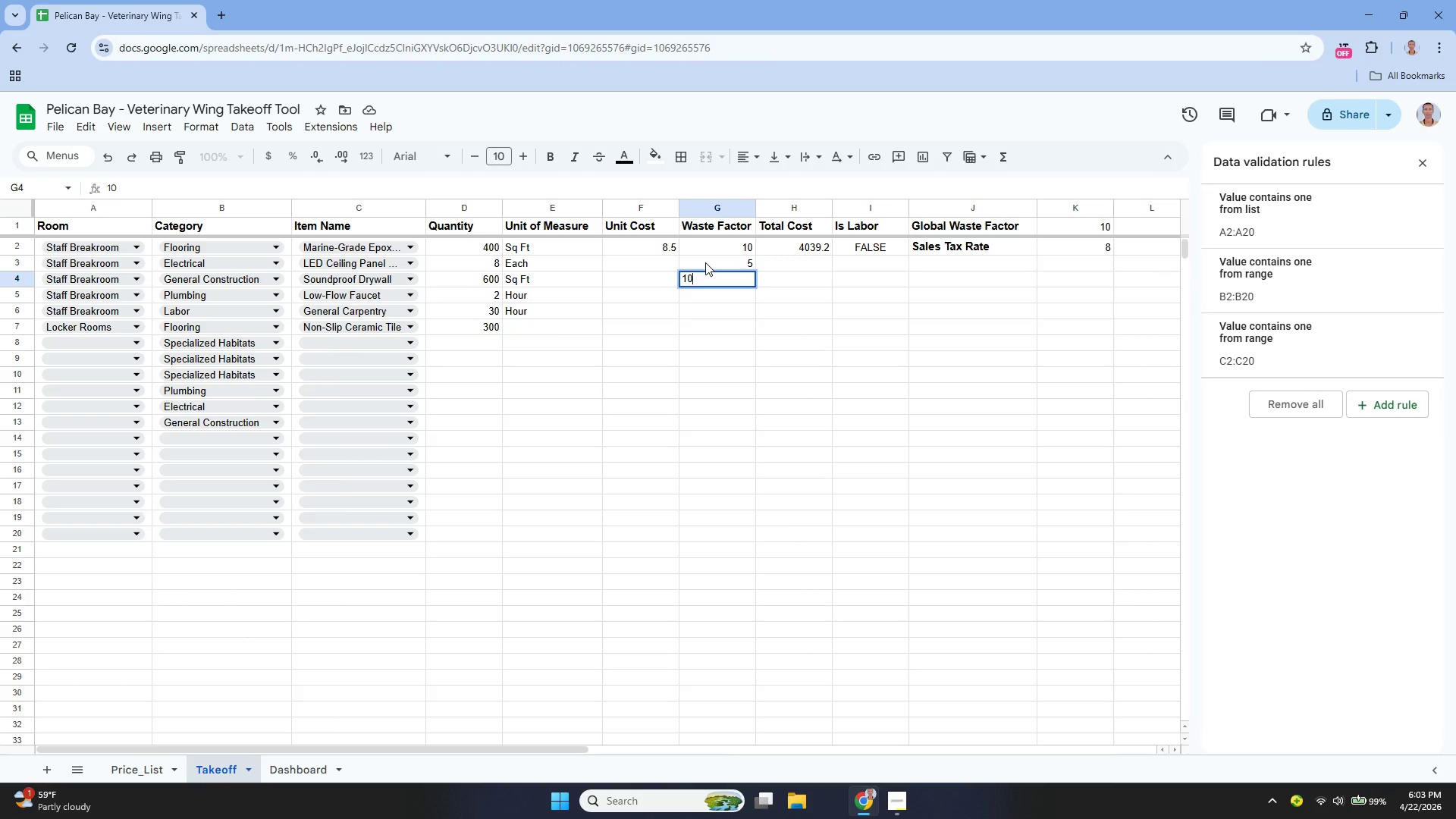 
key(Enter)
 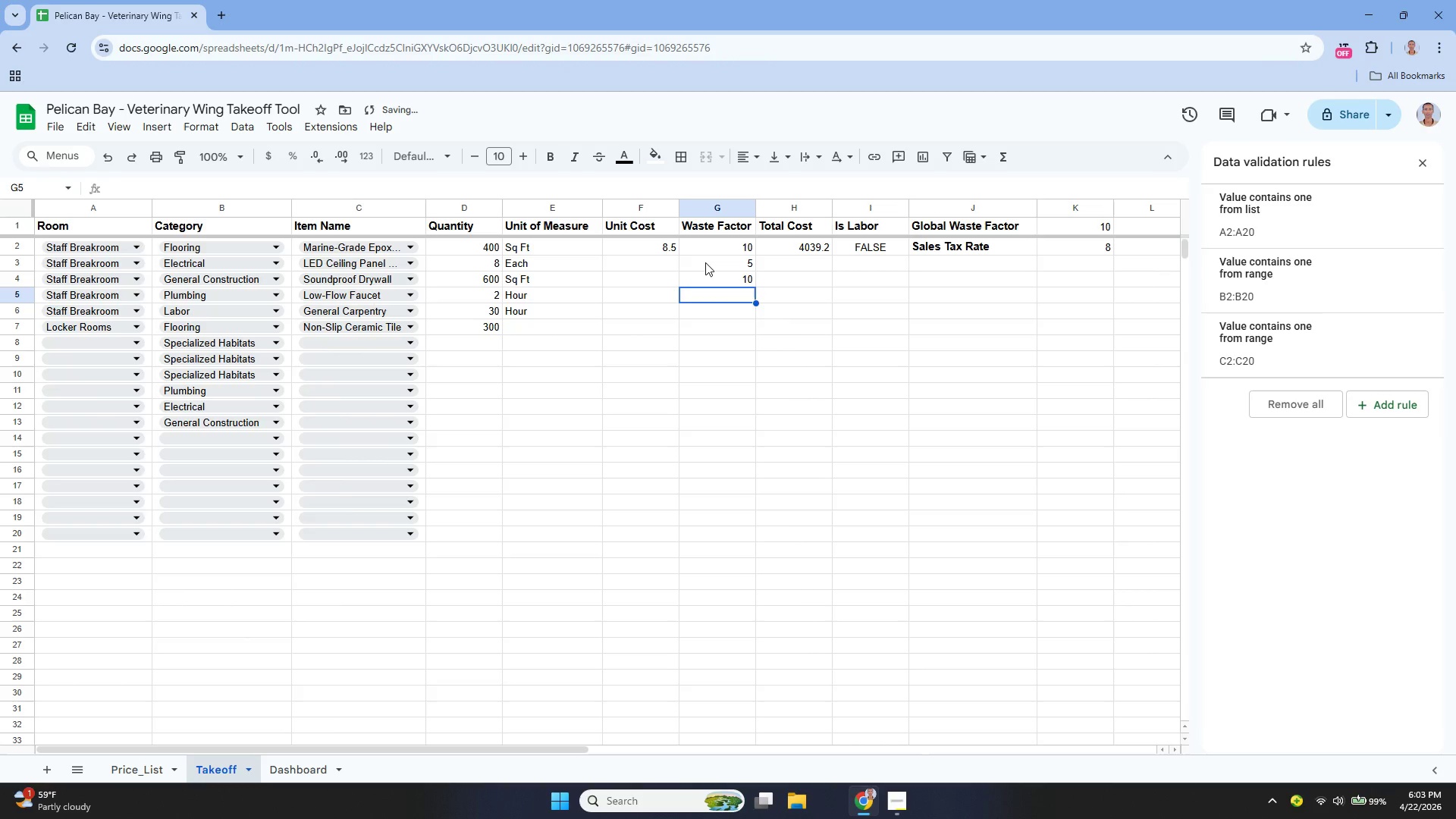 
key(0)
 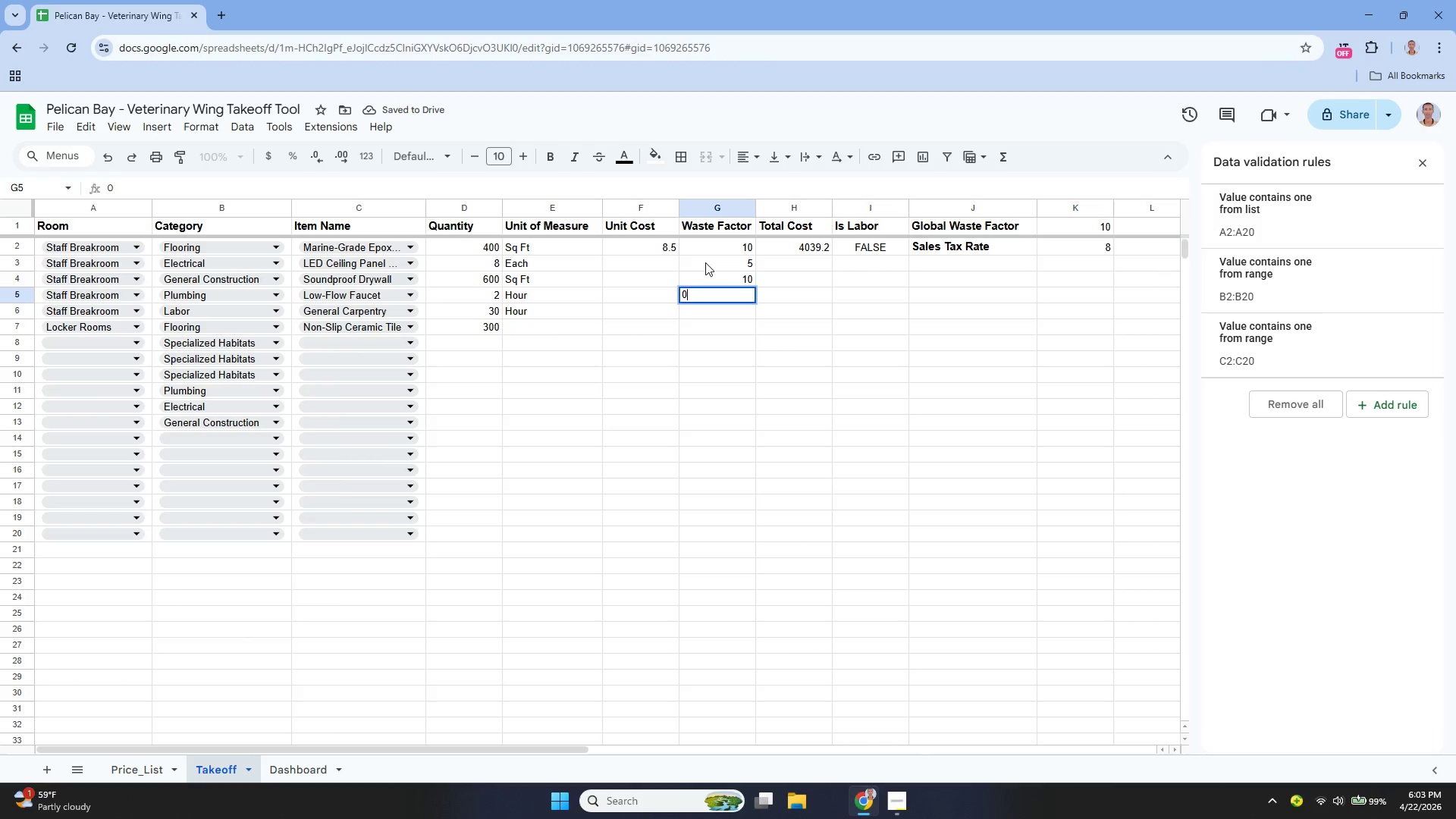 
key(Enter)
 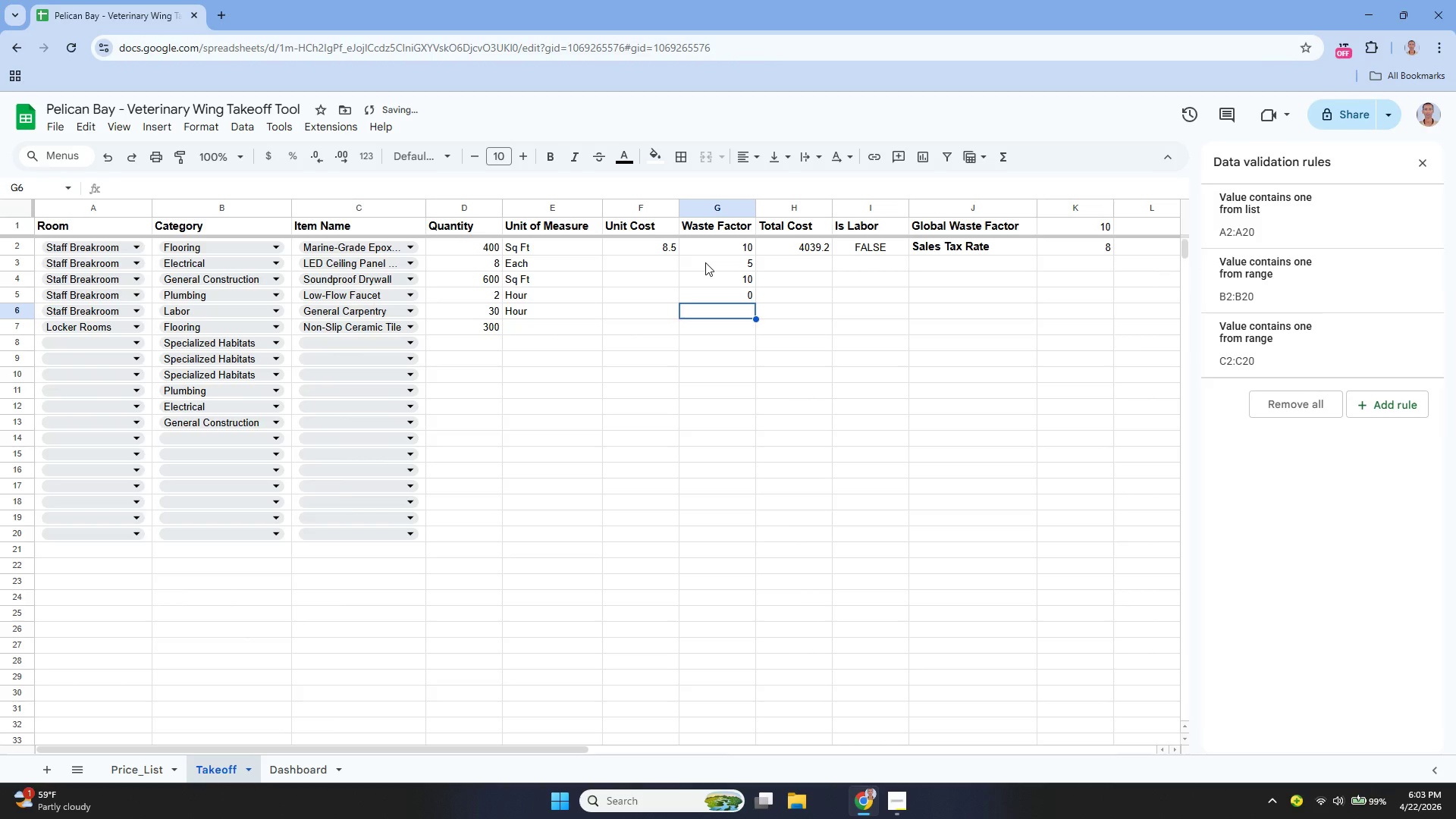 
key(0)
 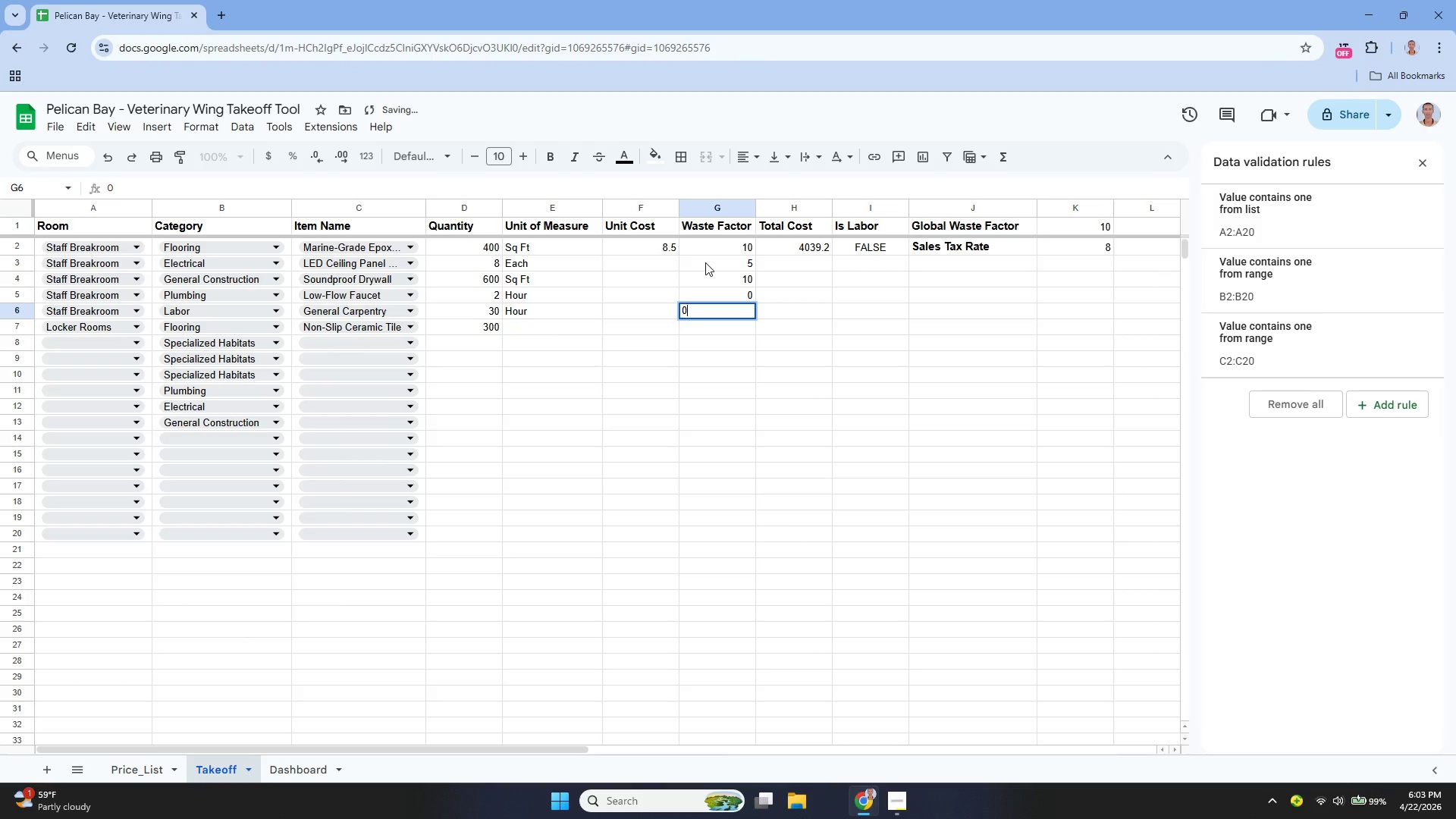 
key(Enter)
 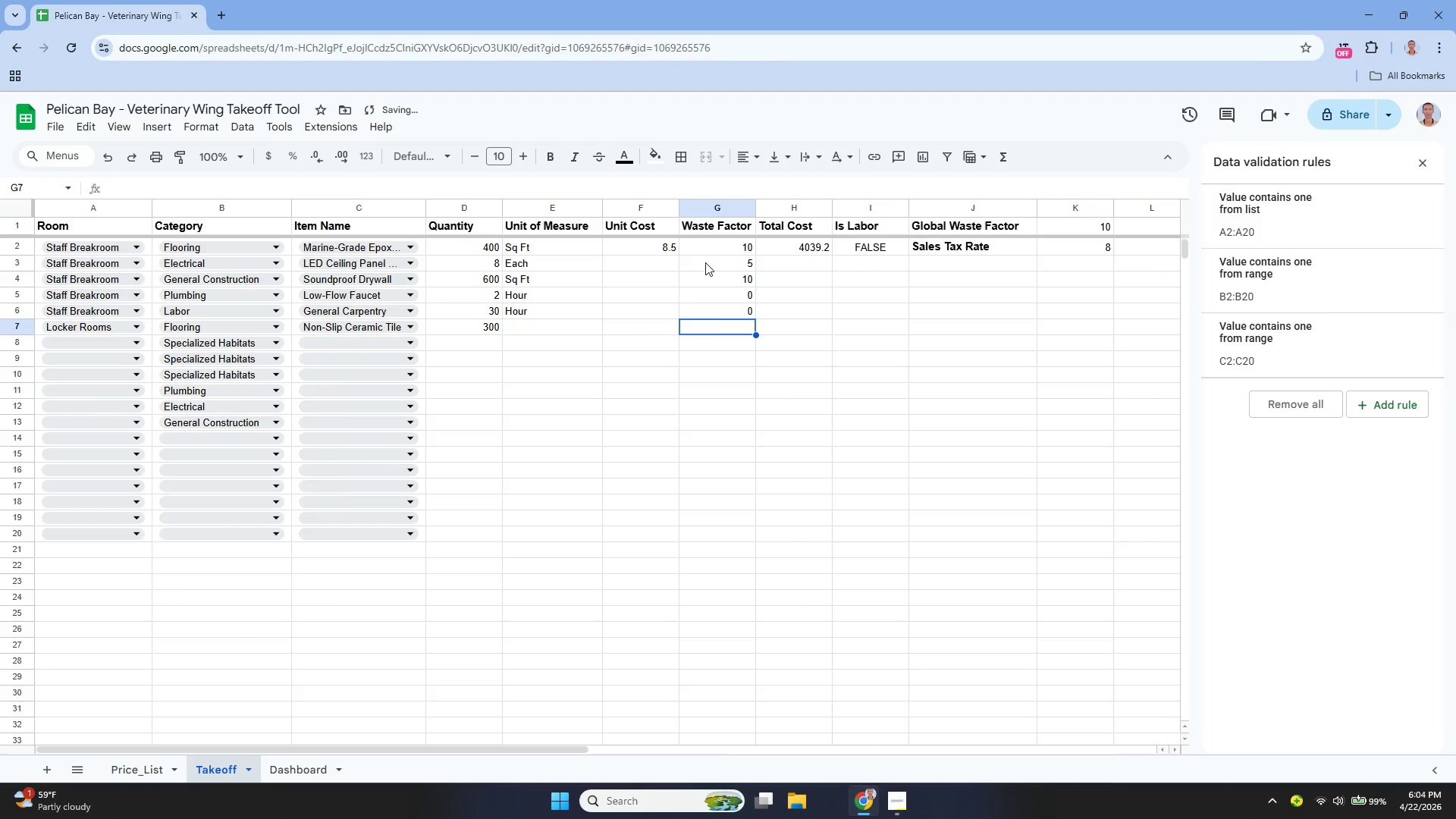 
type(10)
 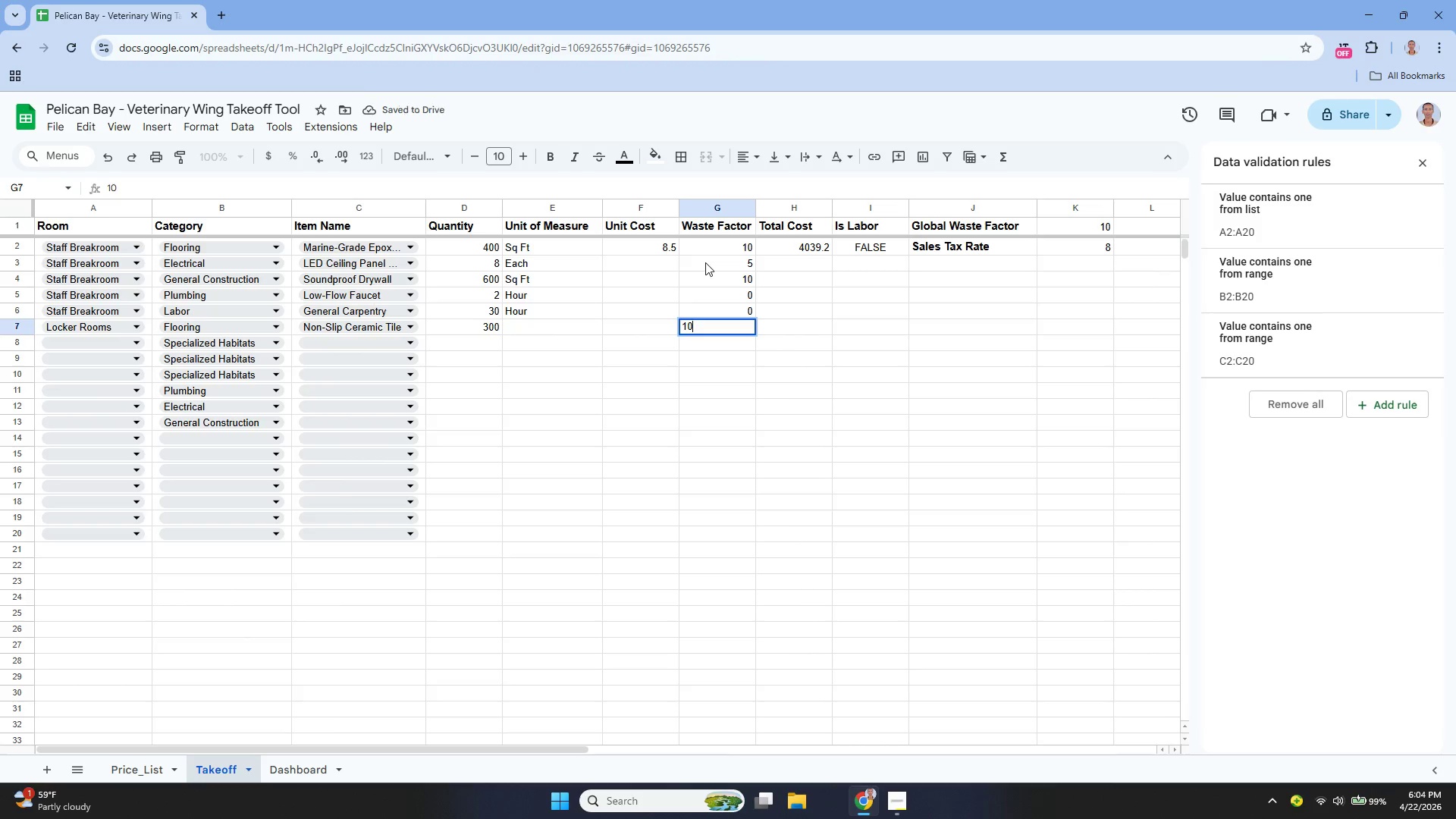 
key(Enter)
 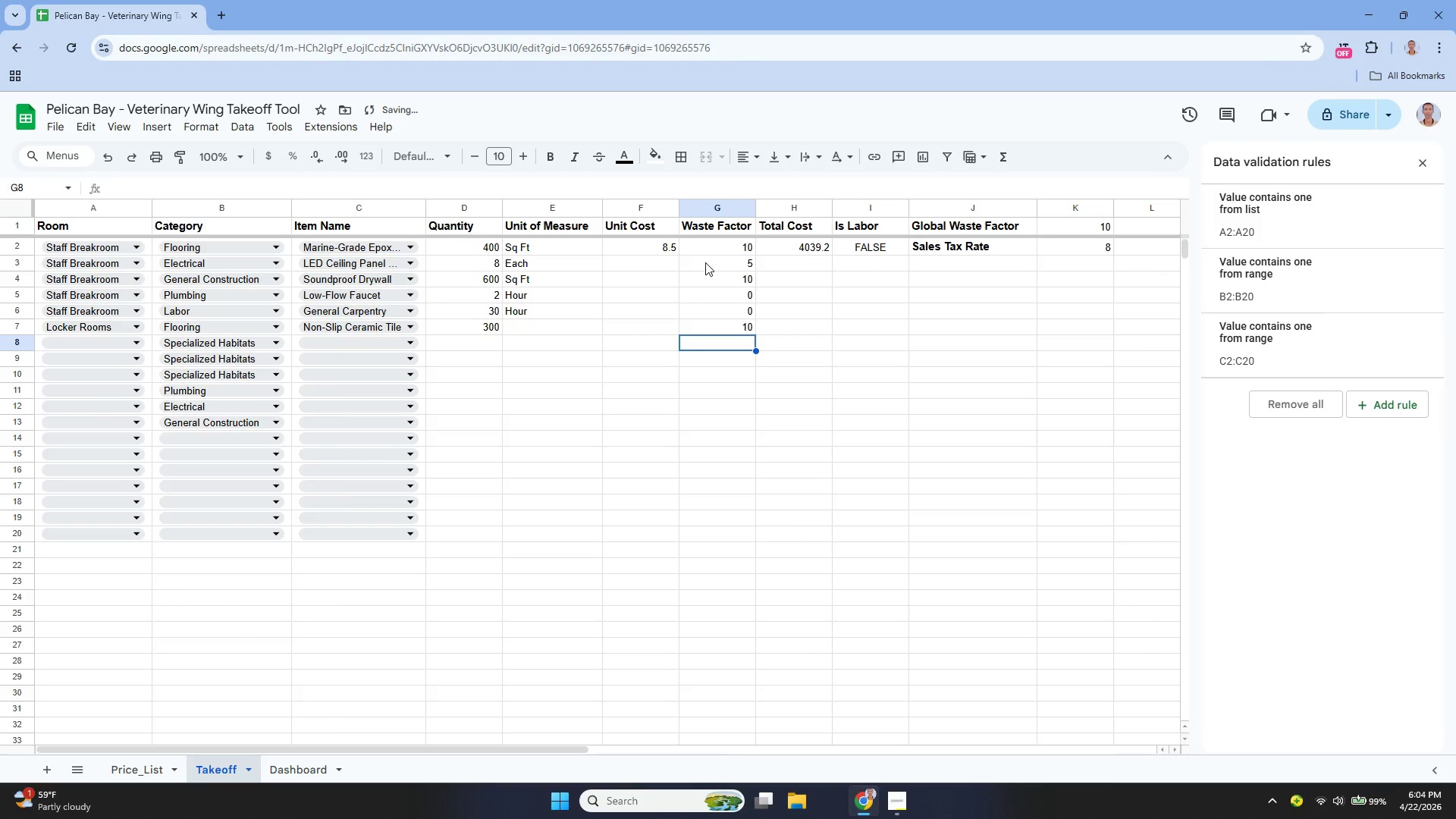 
key(0)
 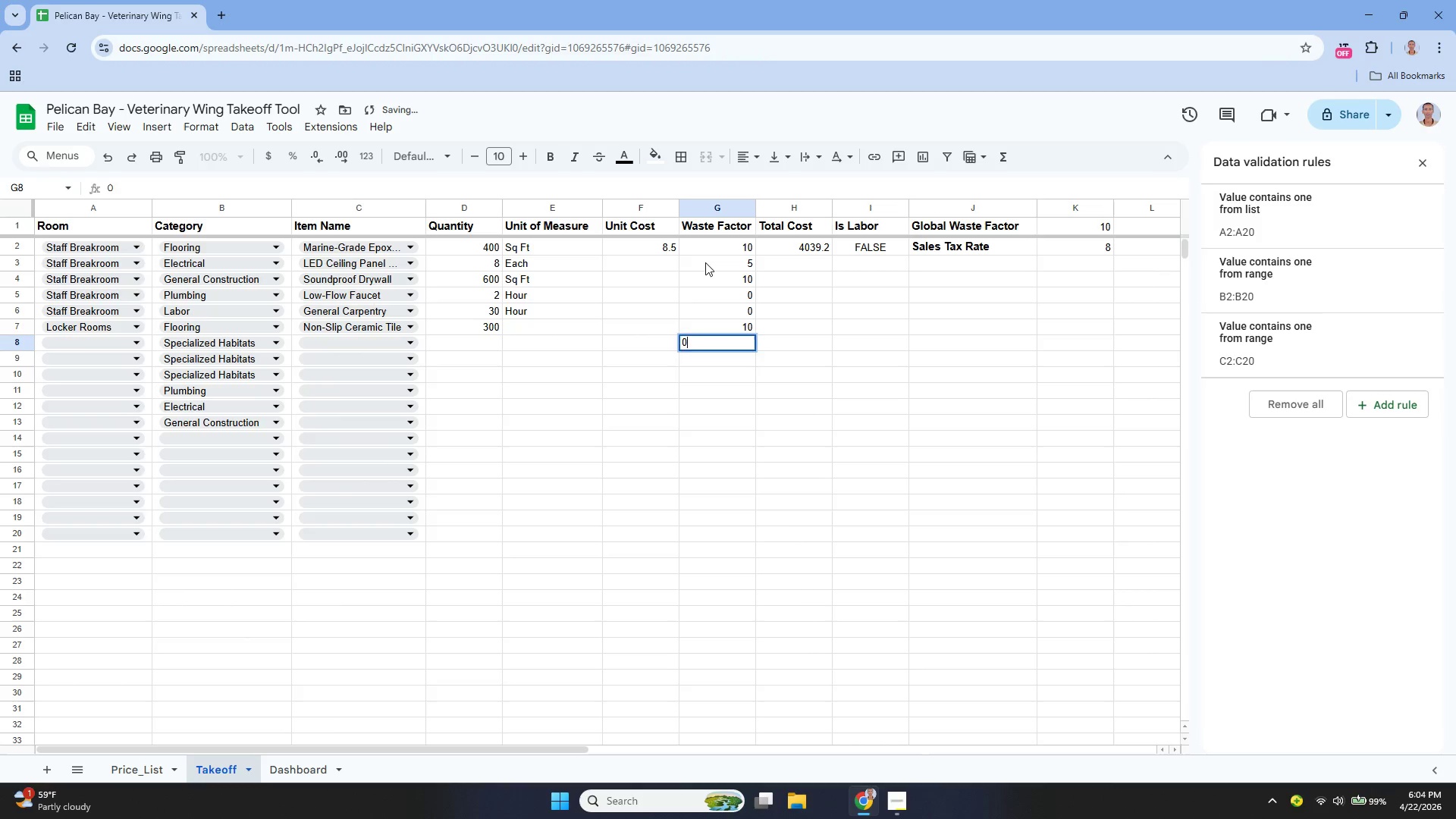 
key(Enter)
 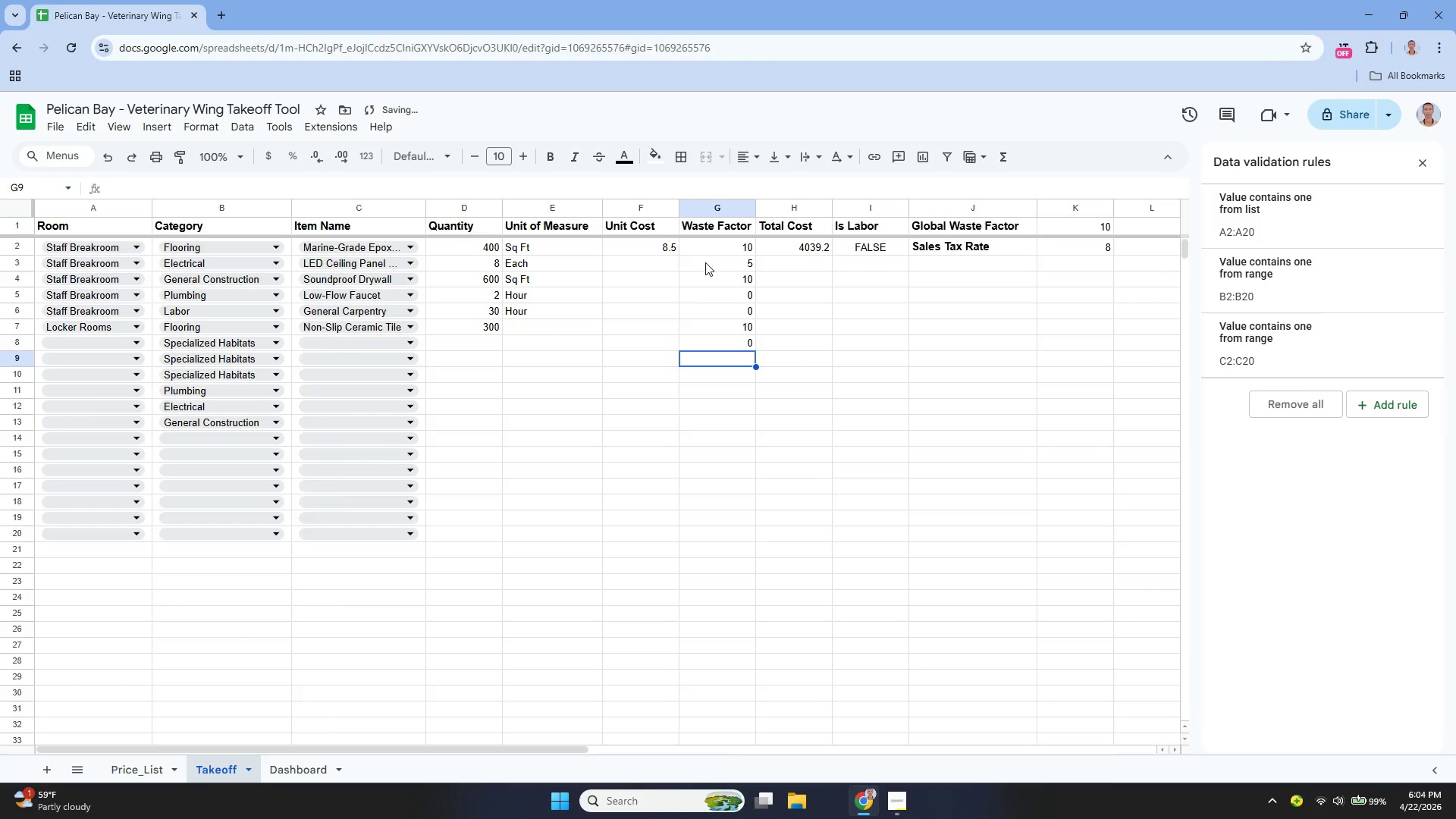 
key(0)
 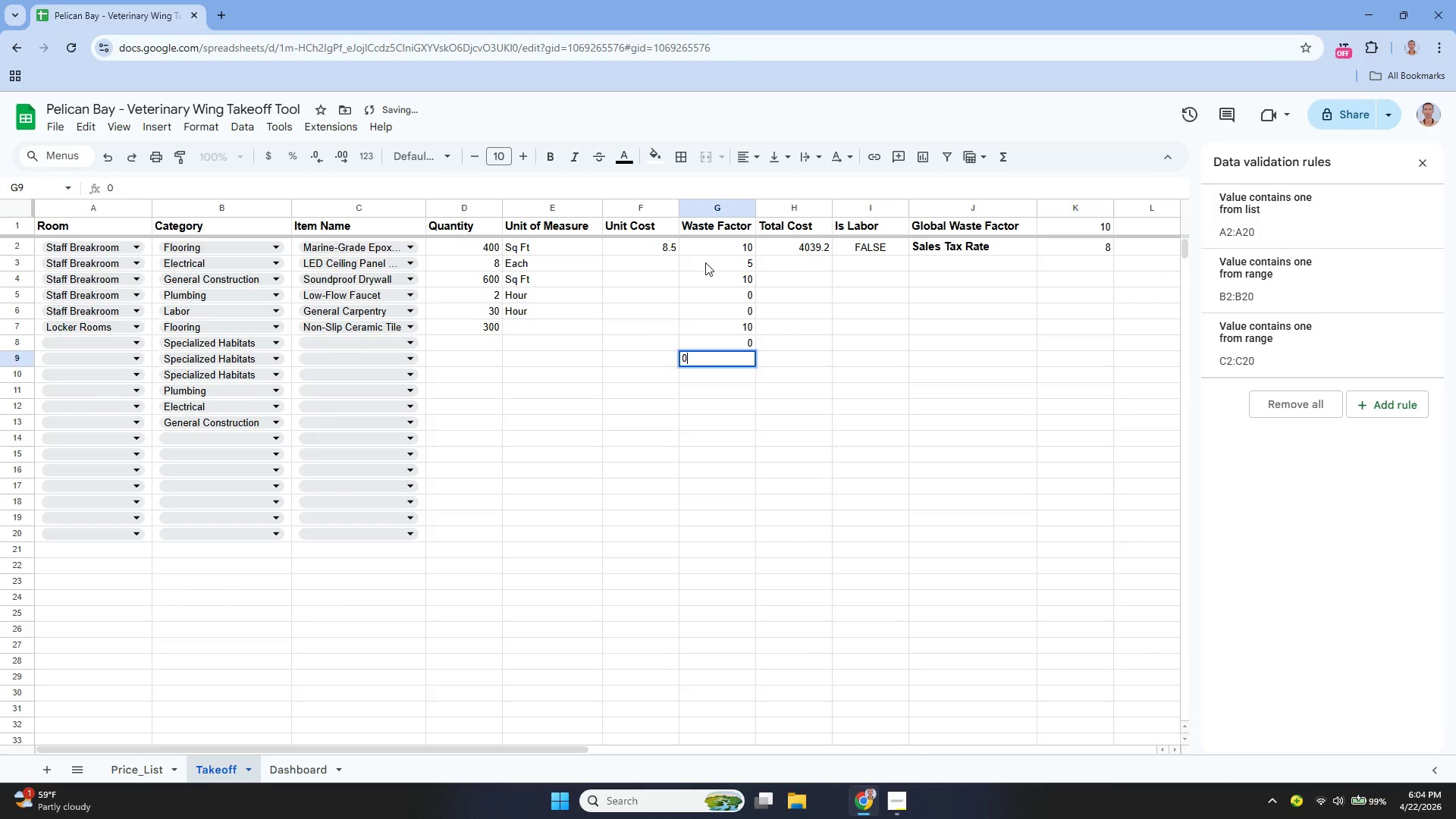 
key(Enter)
 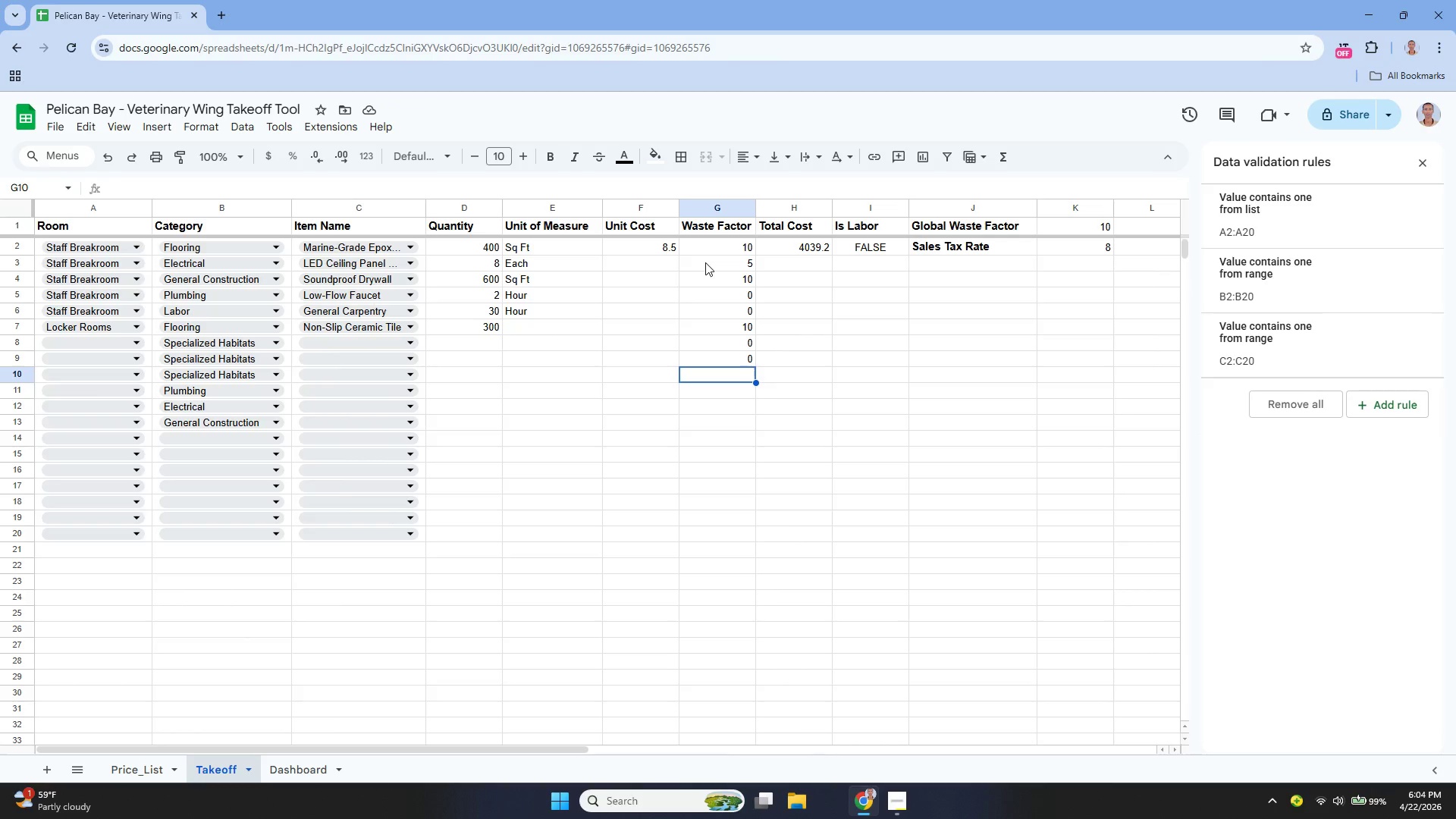 
wait(25.97)
 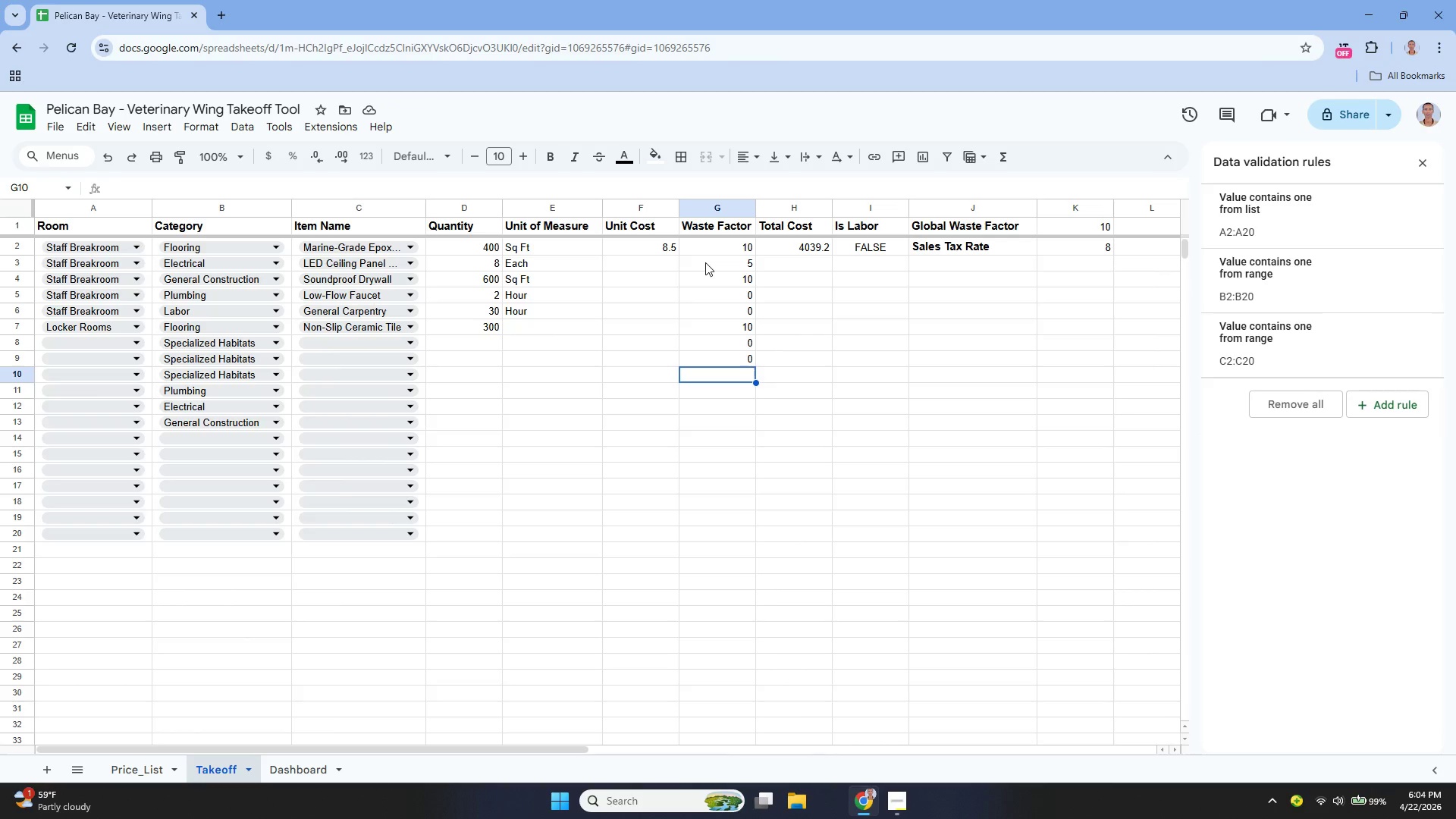 
double_click([620, 246])
 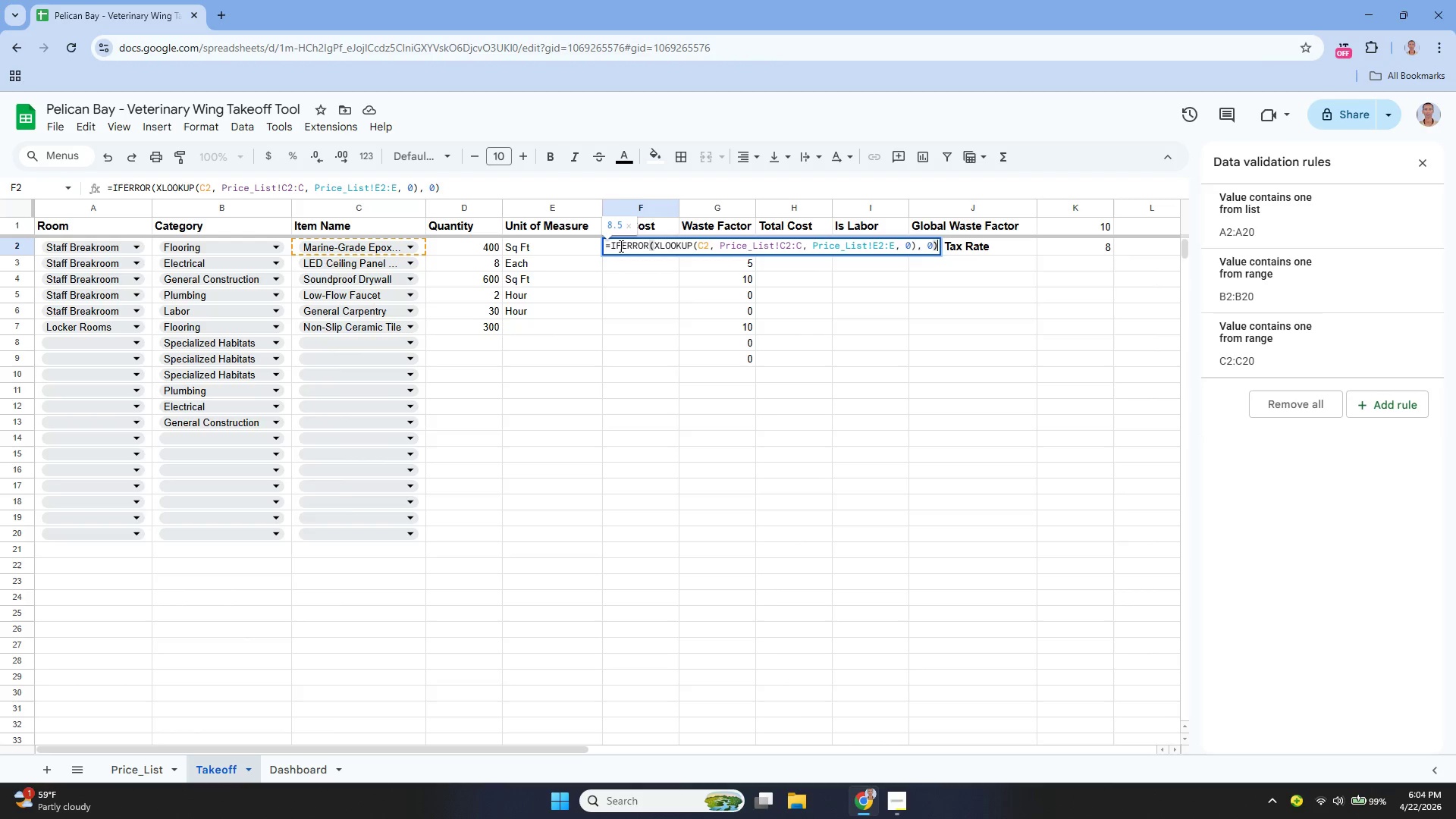 
left_click([620, 246])
 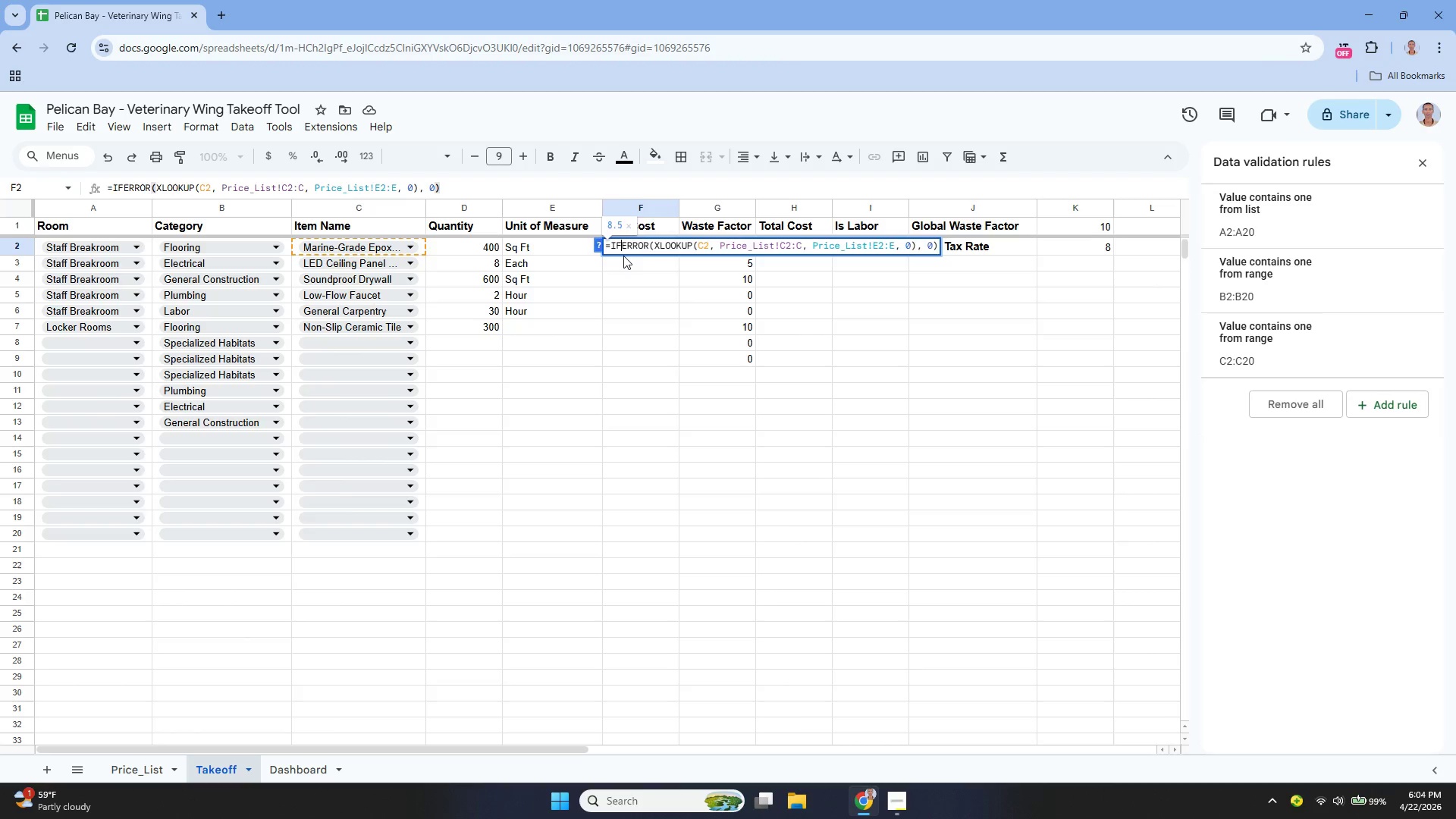 
left_click([624, 259])
 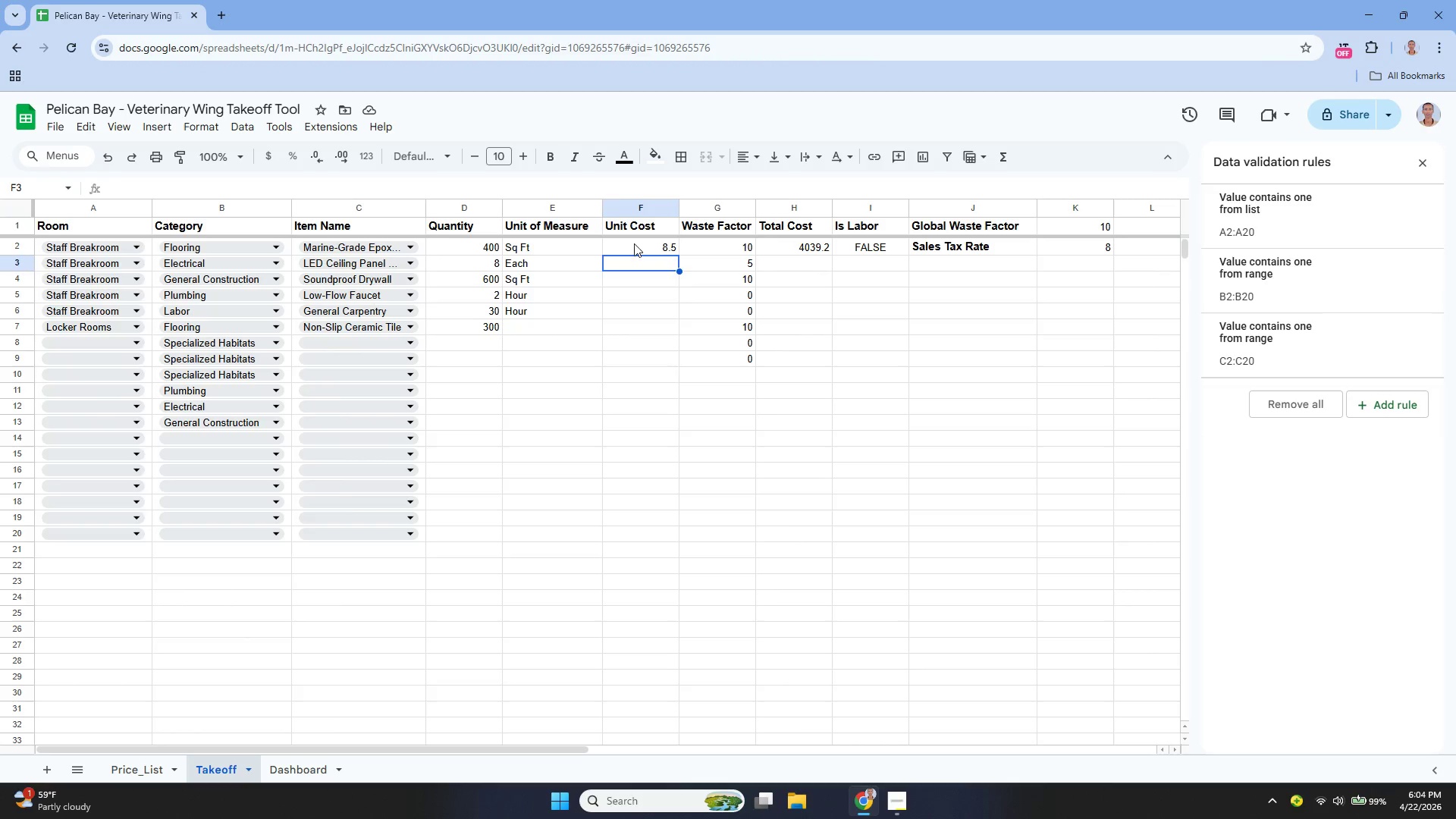 
left_click([635, 240])
 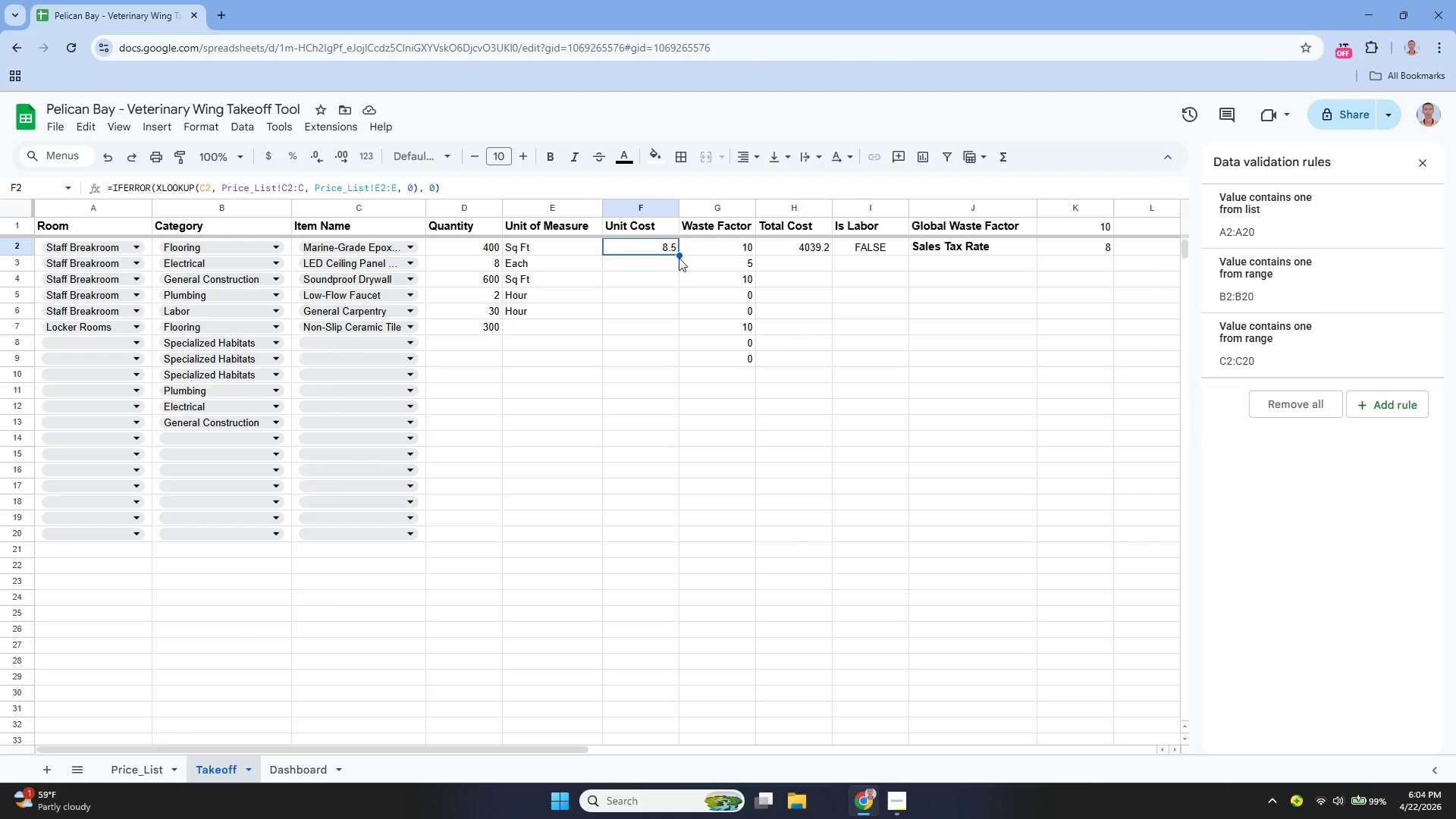 
left_click_drag(start_coordinate=[678, 256], to_coordinate=[657, 532])
 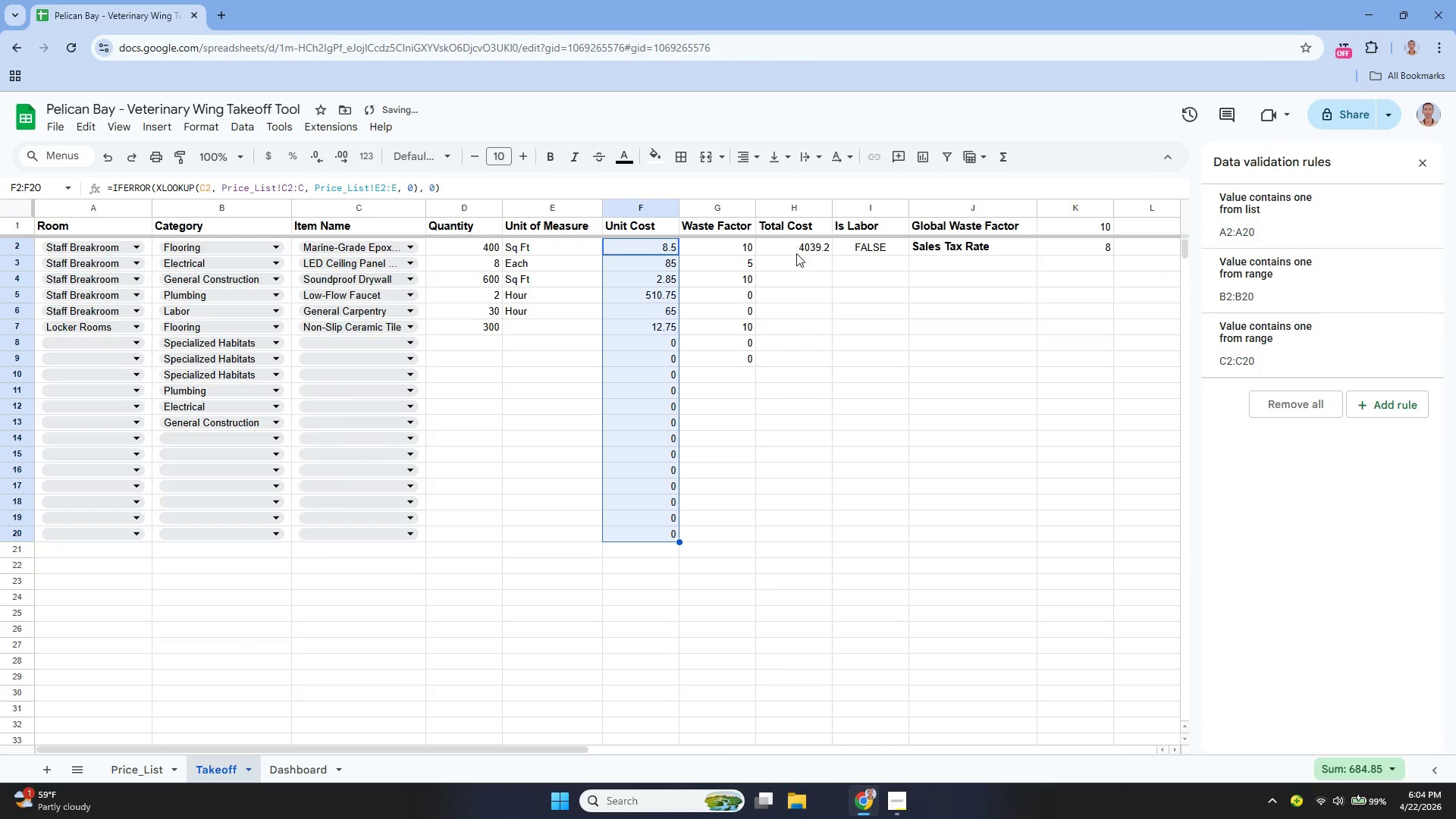 
double_click([798, 249])
 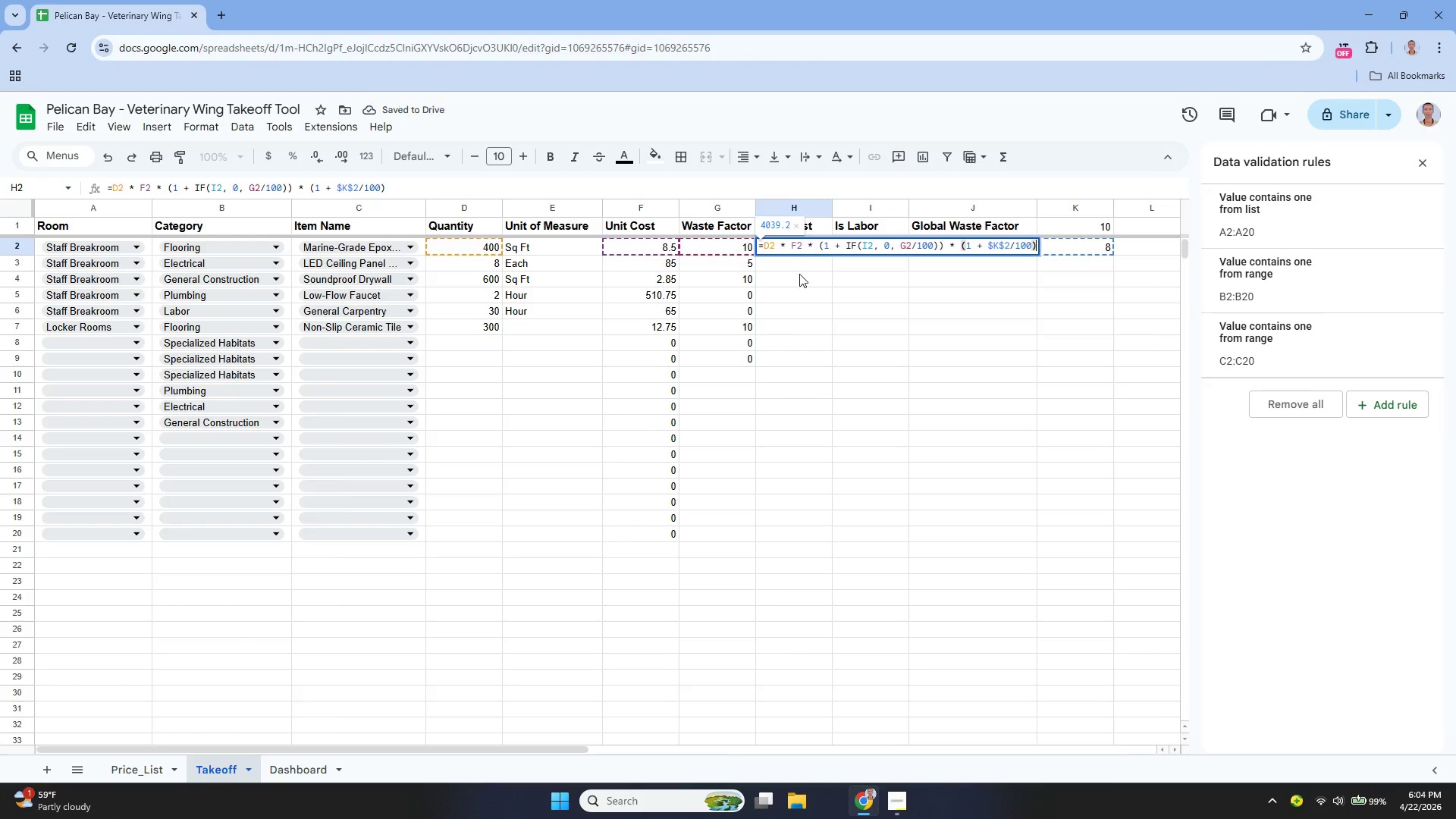 
left_click([797, 272])
 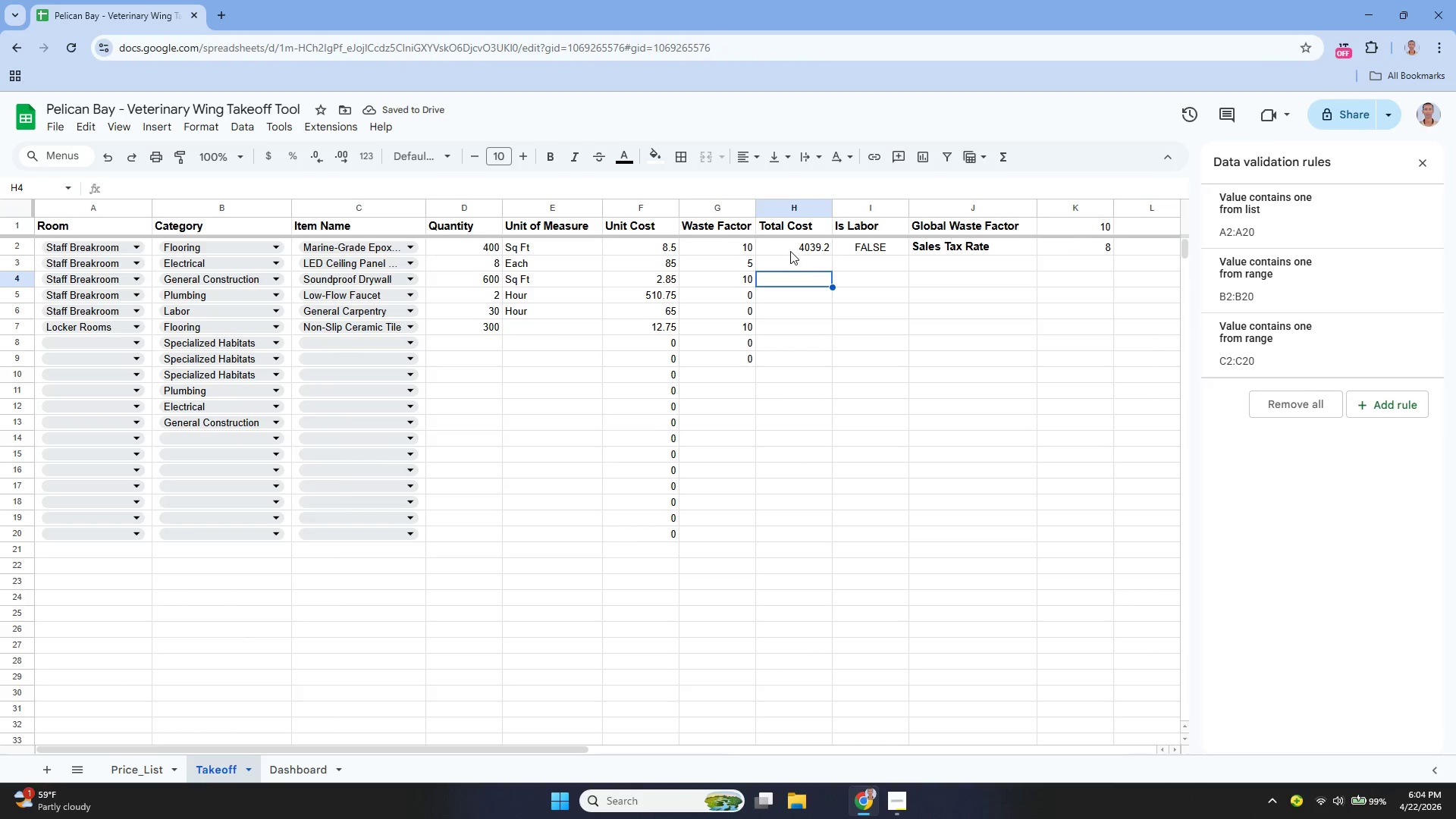 
left_click([790, 249])
 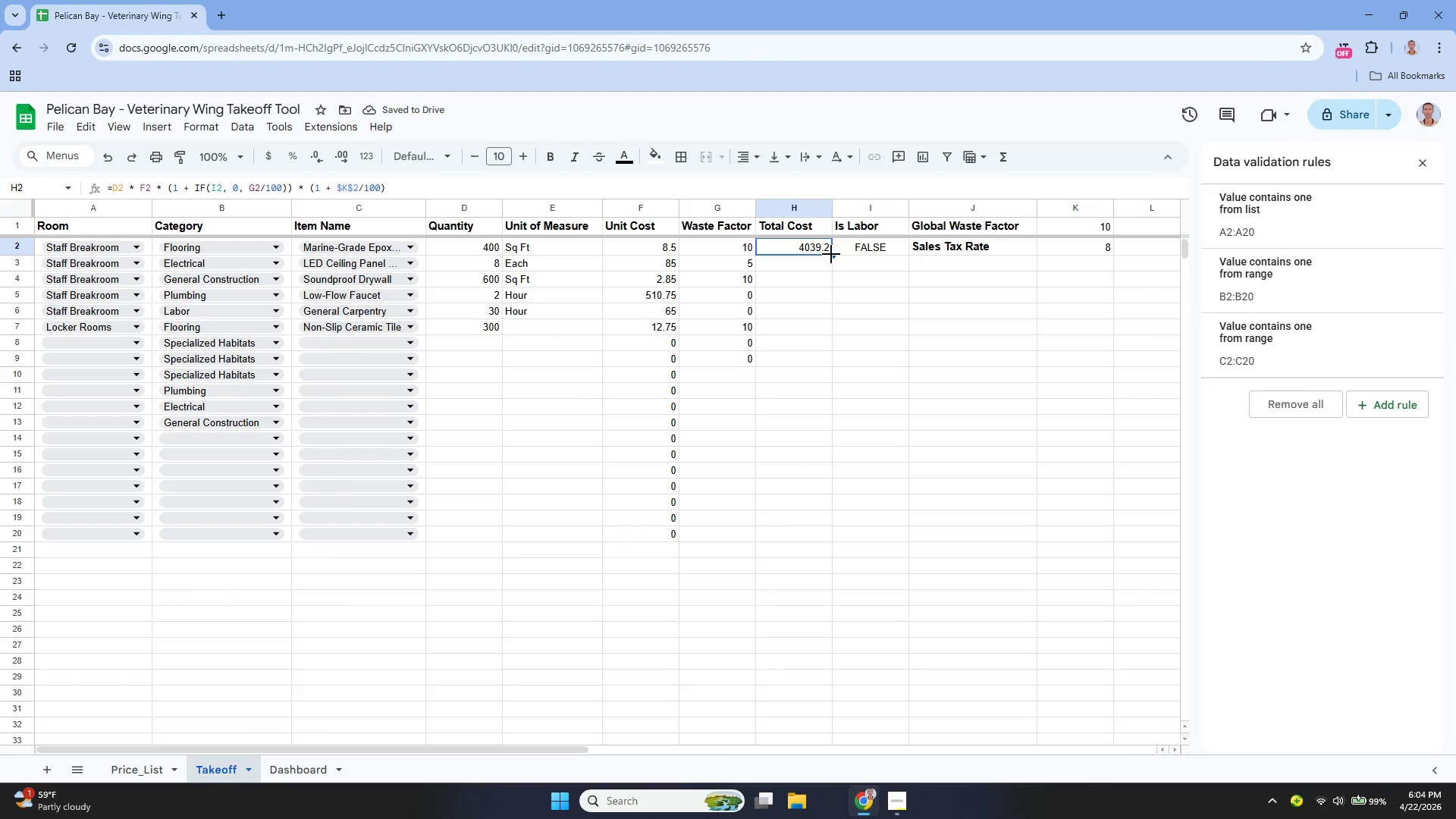 
left_click_drag(start_coordinate=[831, 253], to_coordinate=[799, 530])
 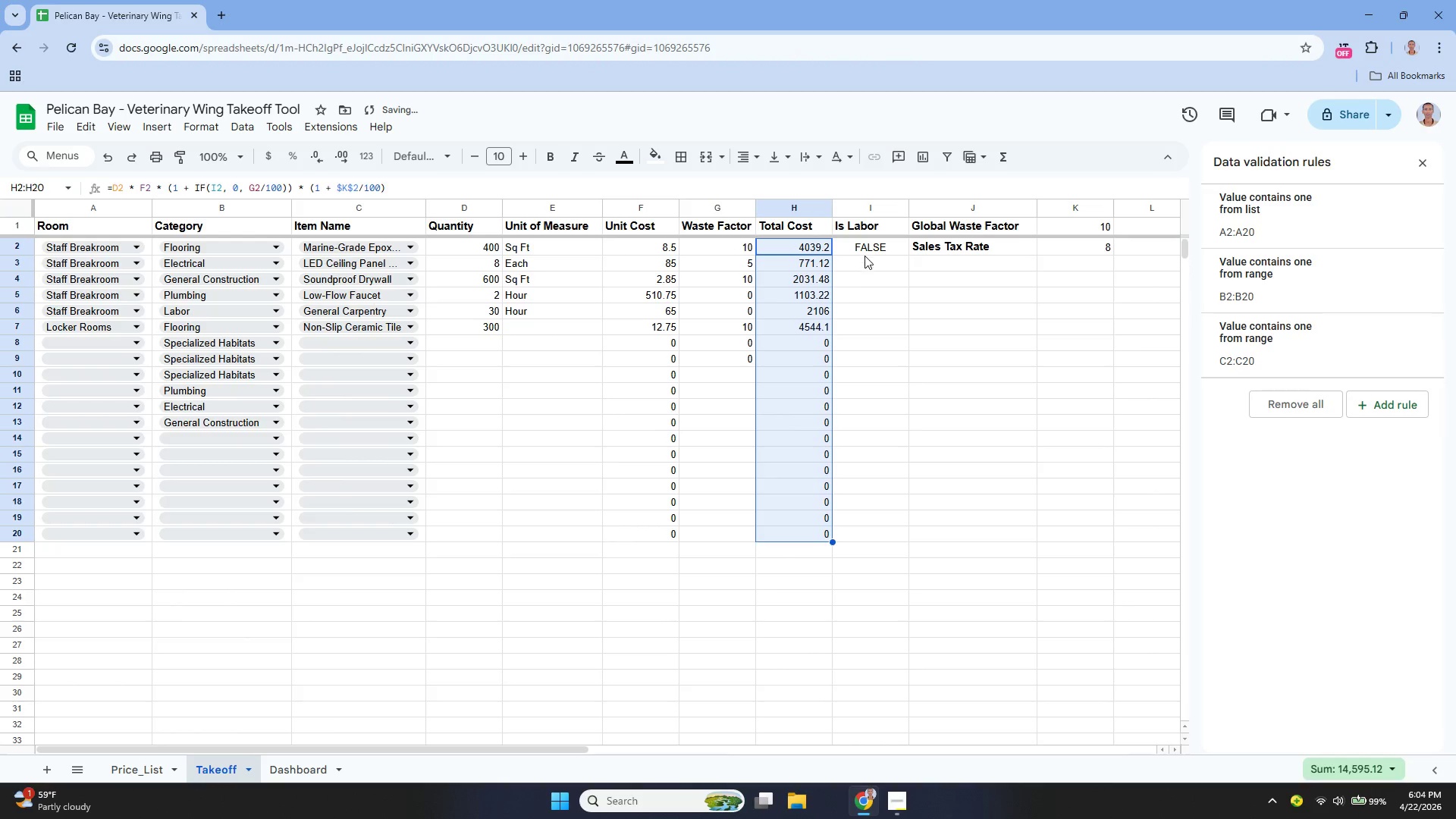 
double_click([863, 249])
 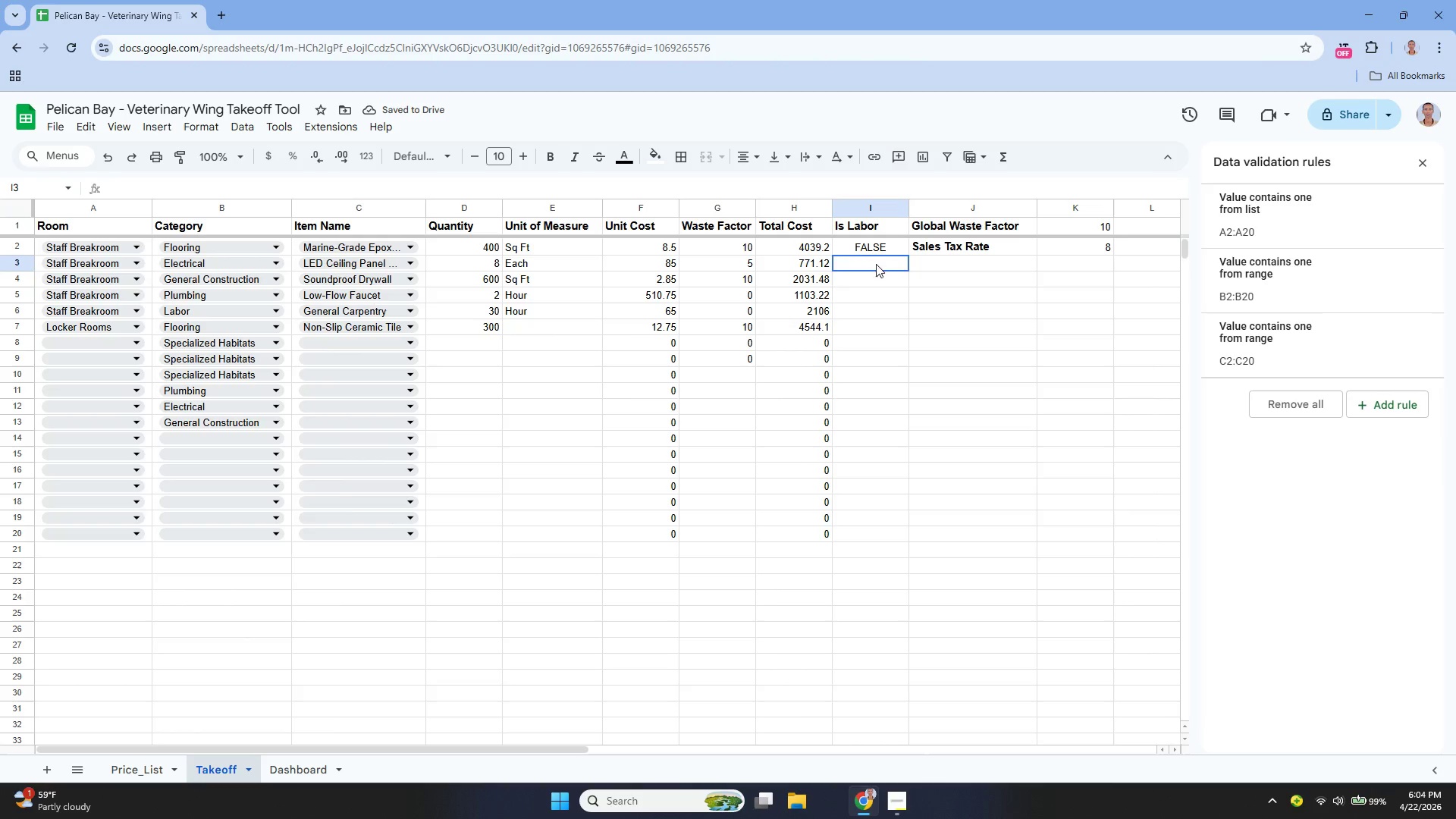 
double_click([868, 248])
 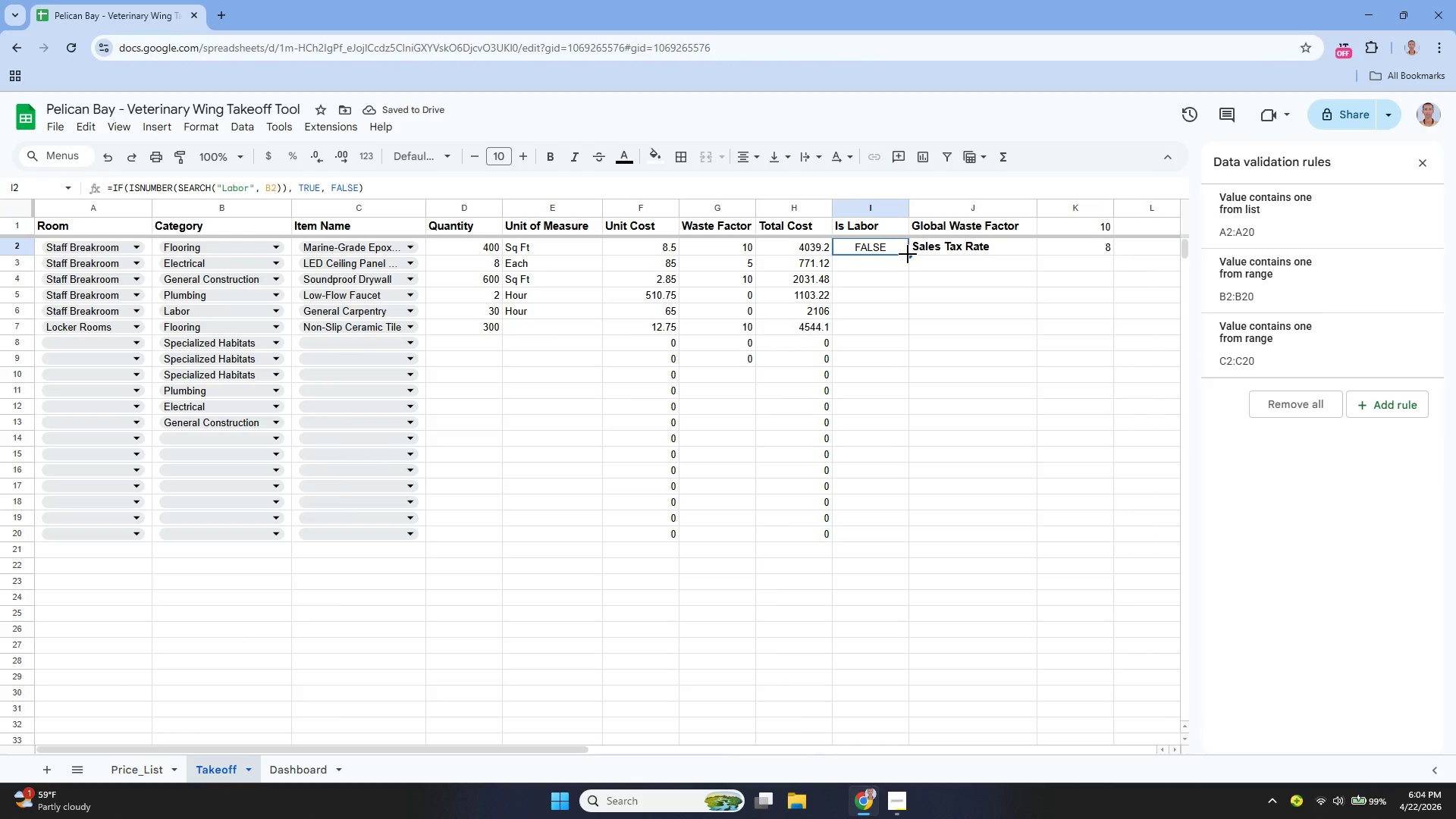 
left_click_drag(start_coordinate=[908, 254], to_coordinate=[893, 527])
 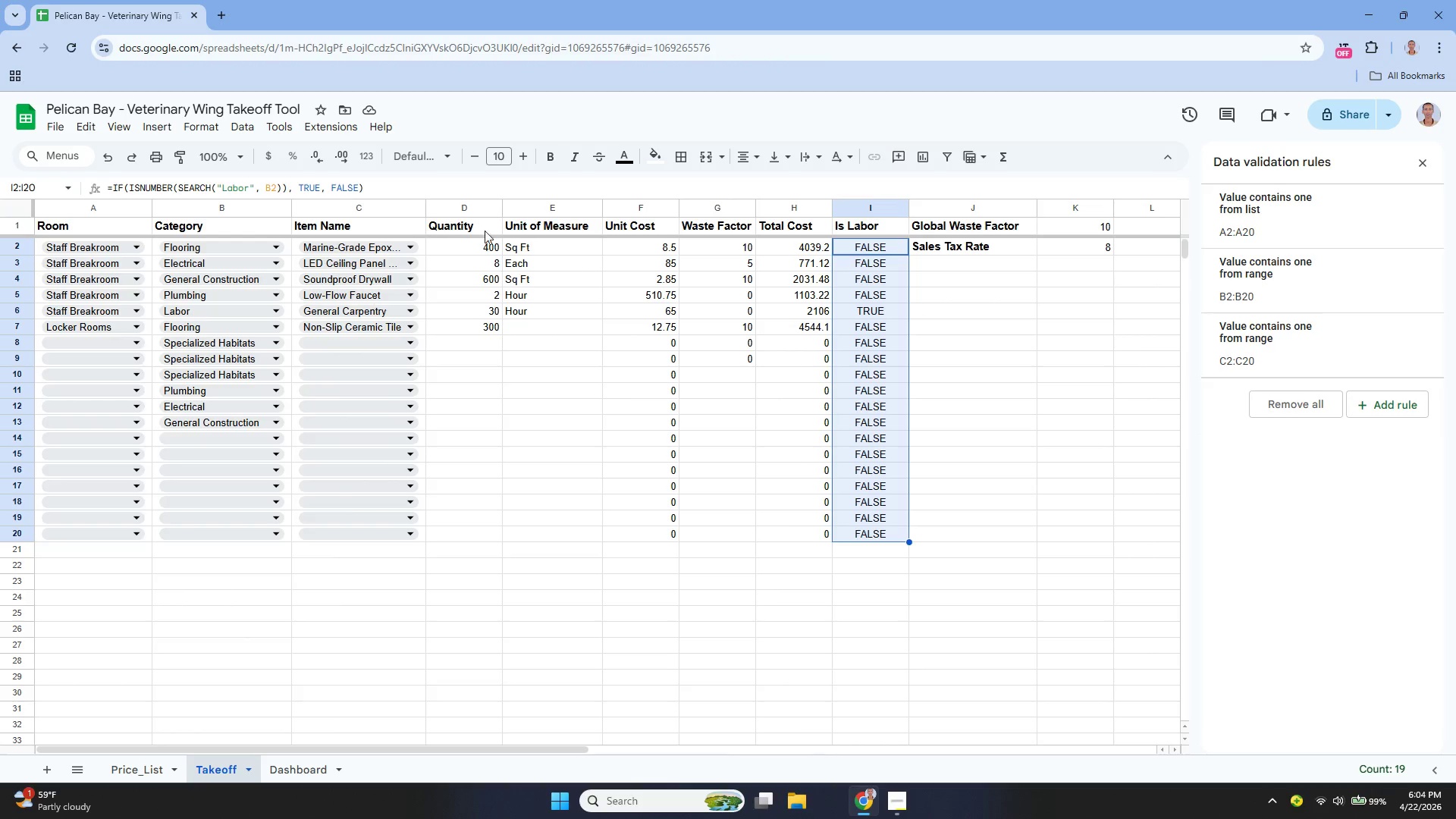 
wait(13.33)
 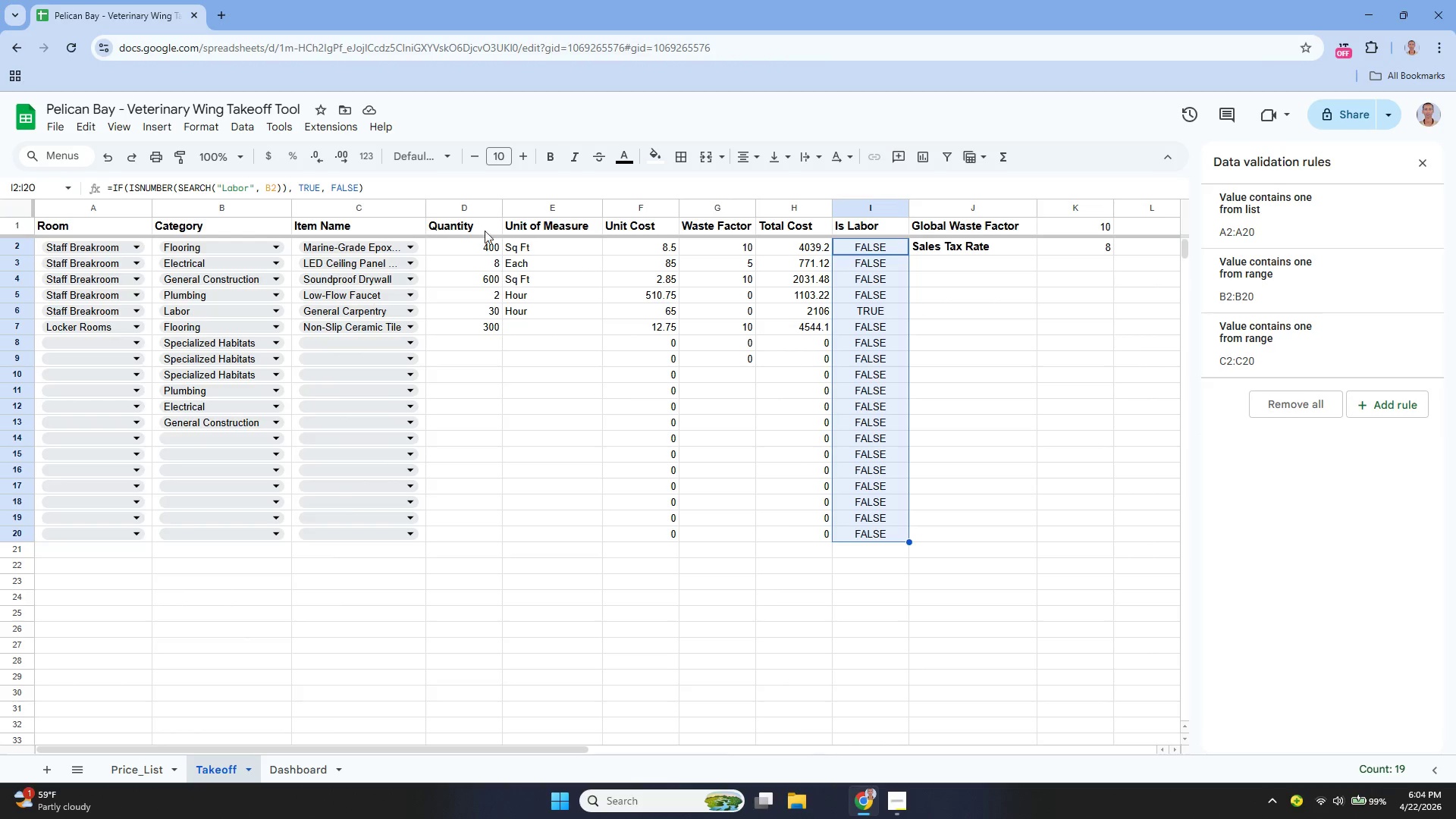 
left_click([124, 344])
 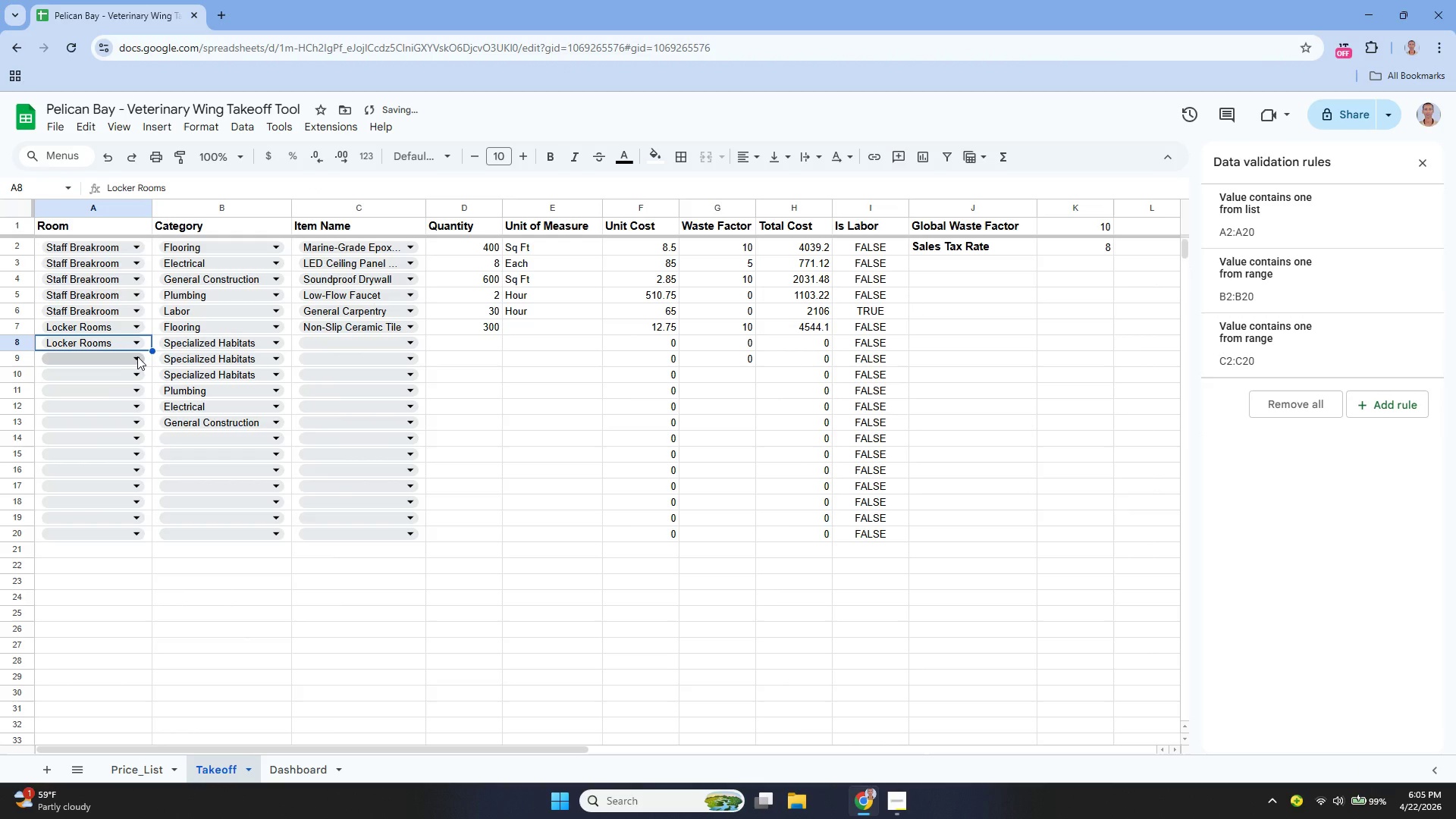 
left_click([137, 356])
 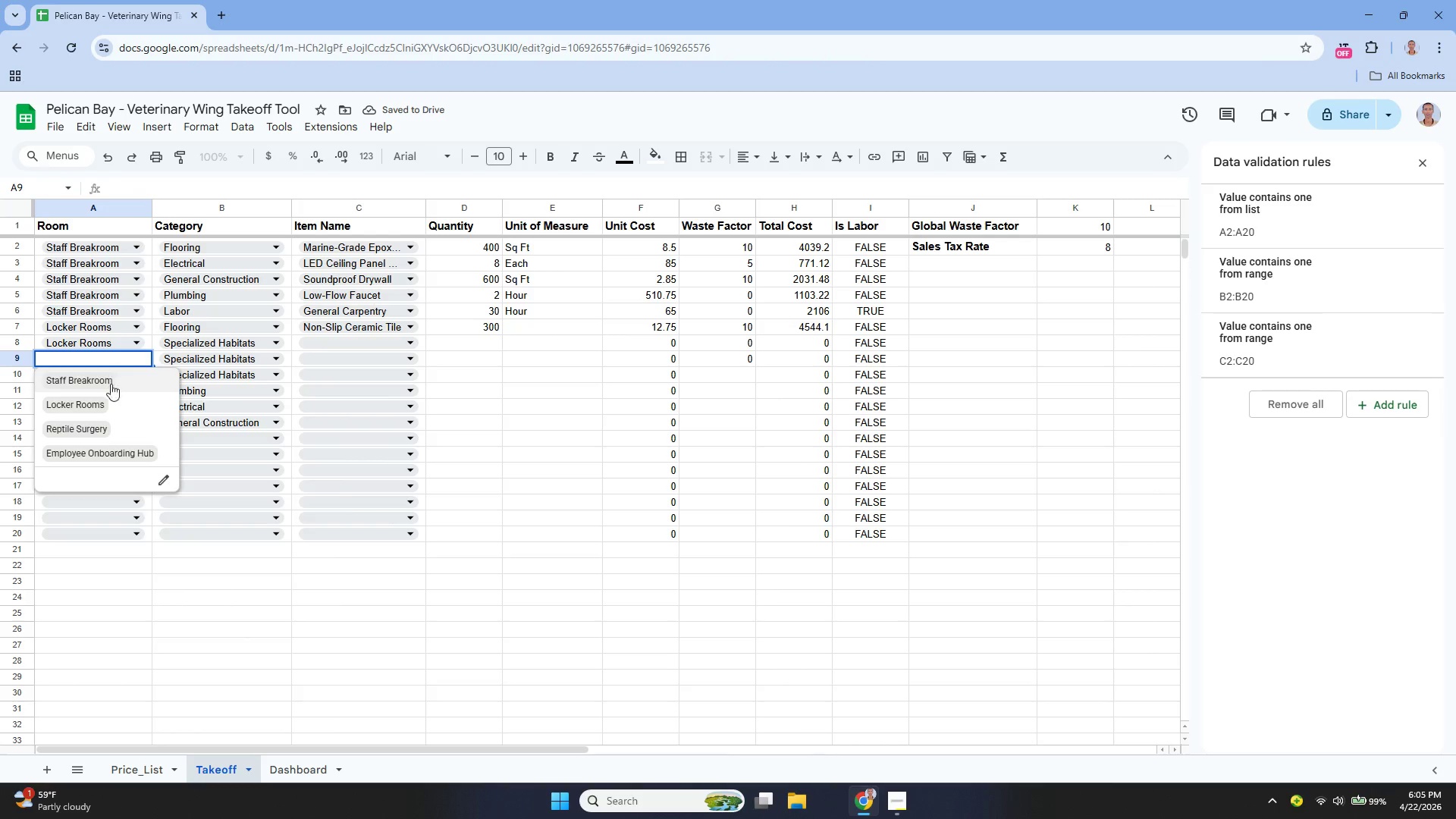 
left_click([106, 393])
 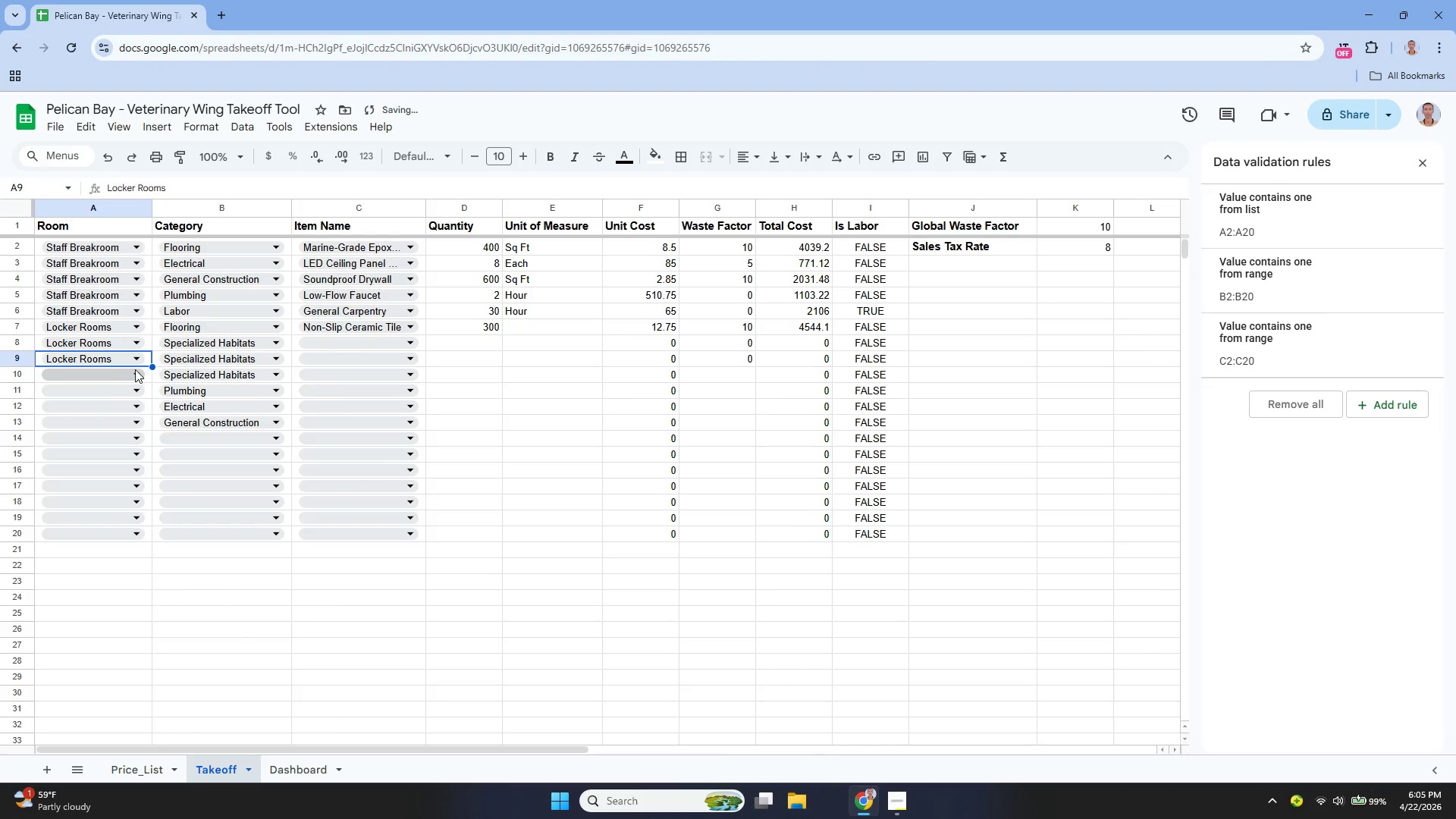 
left_click([136, 371])
 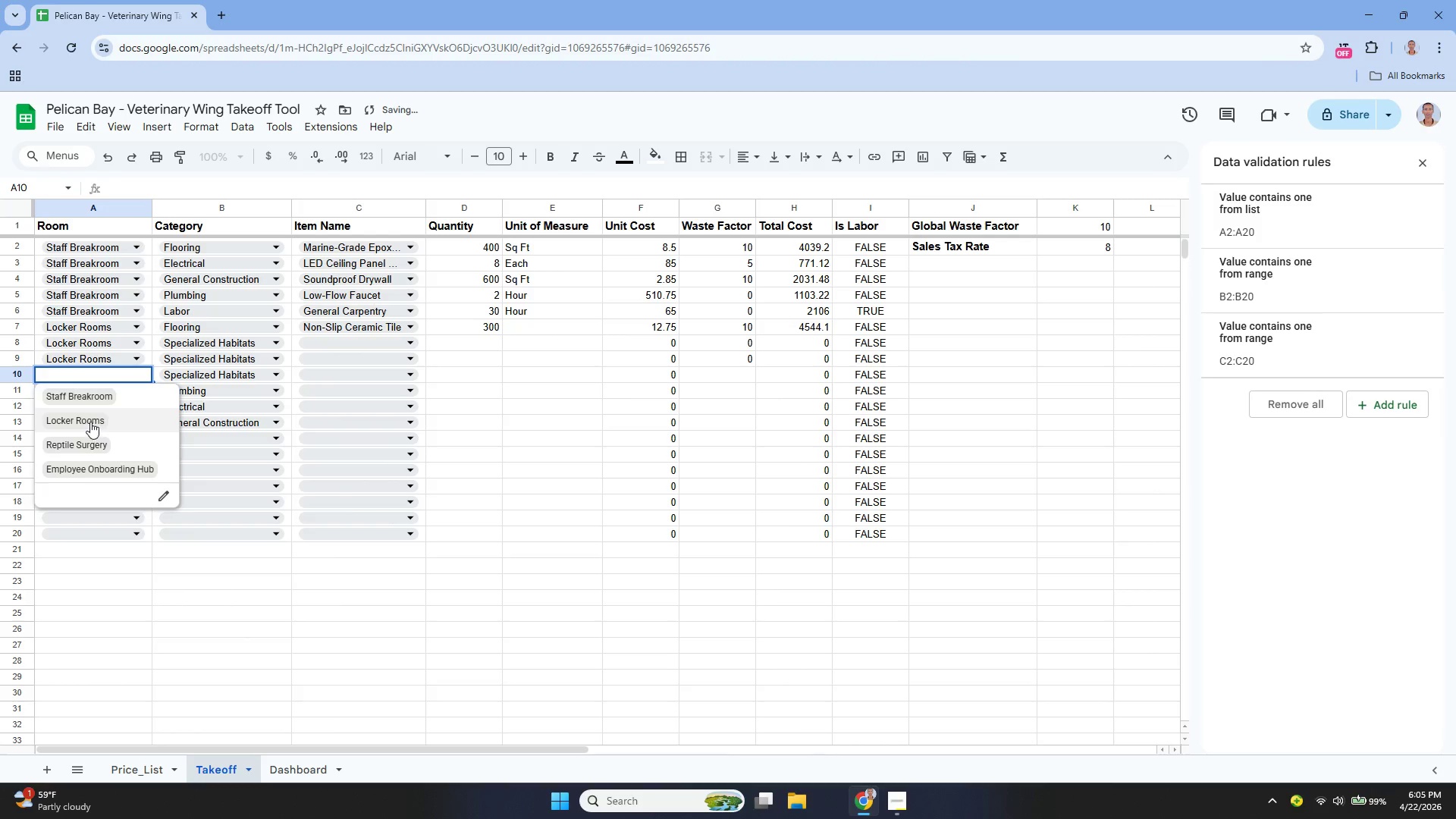 
left_click([89, 416])
 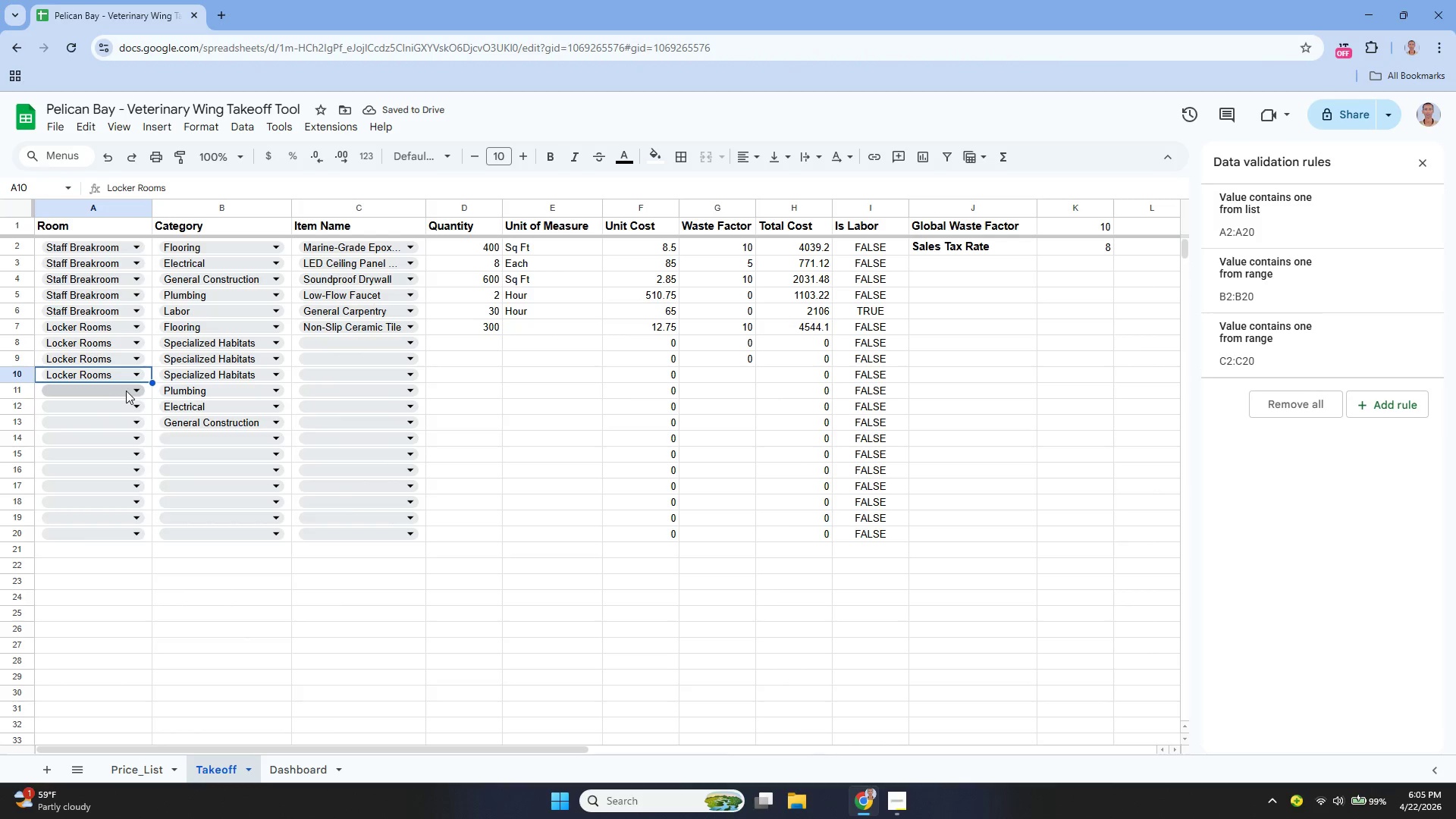 
wait(5.78)
 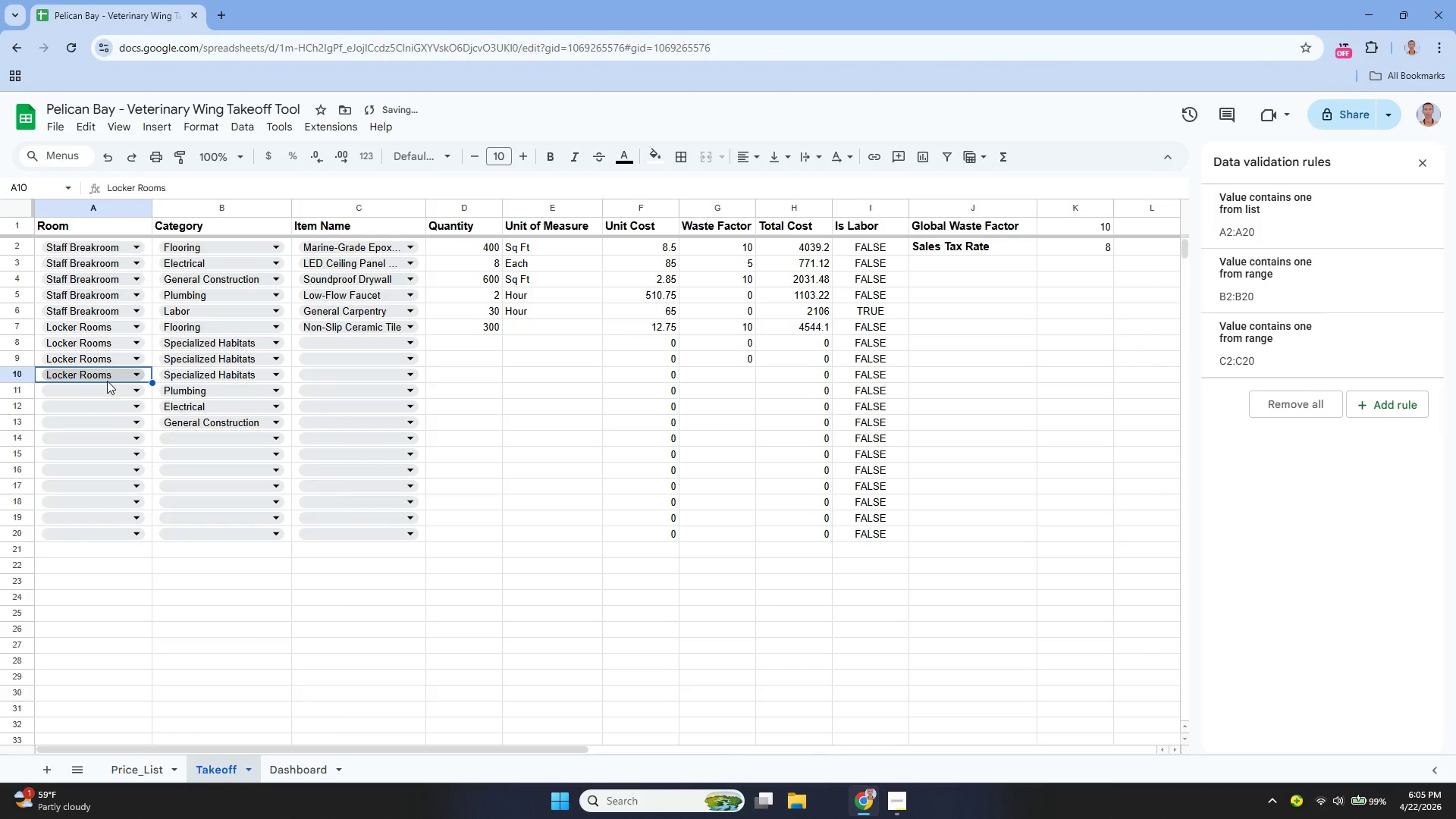 
left_click([91, 450])
 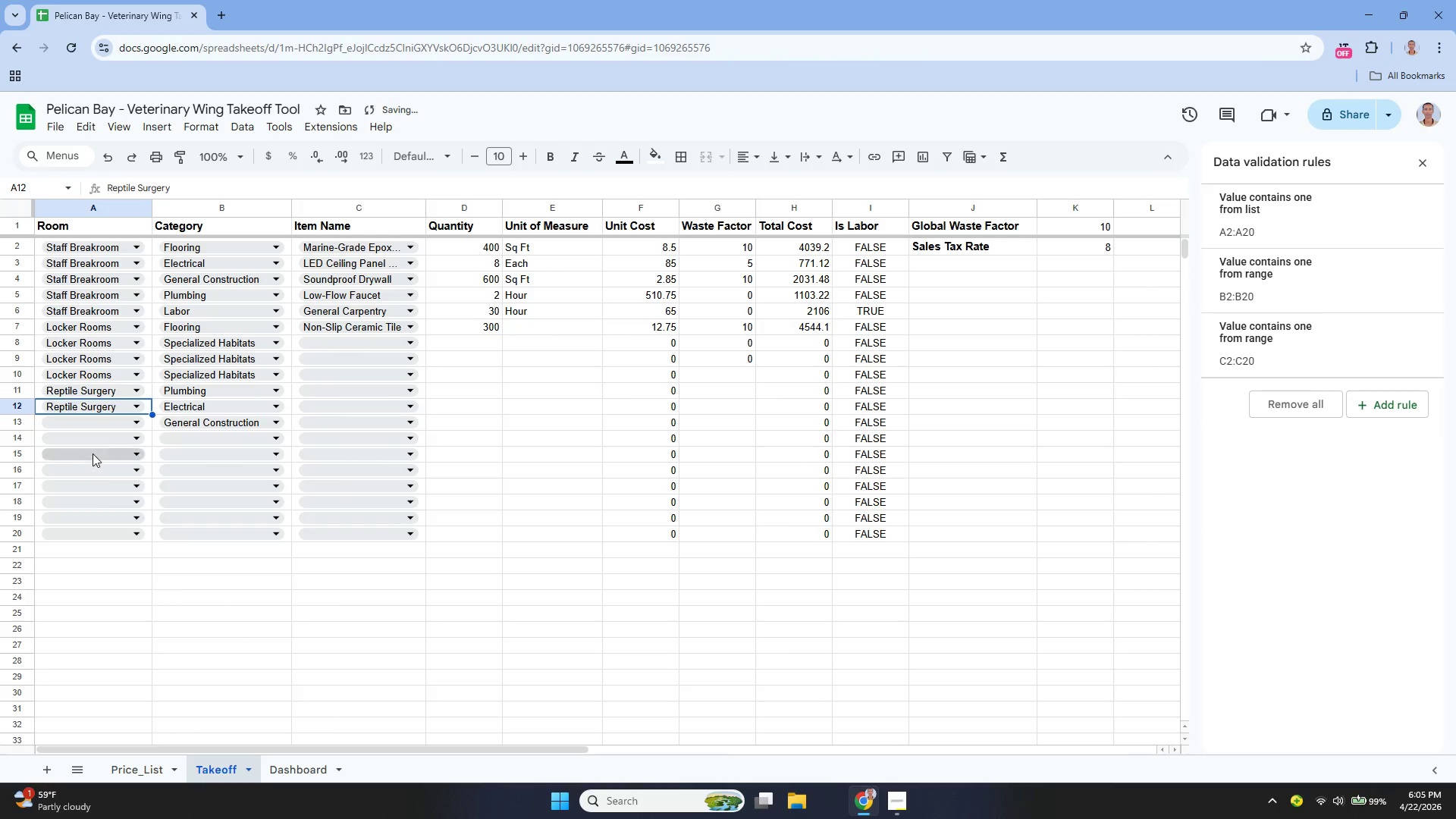 
left_click([124, 422])
 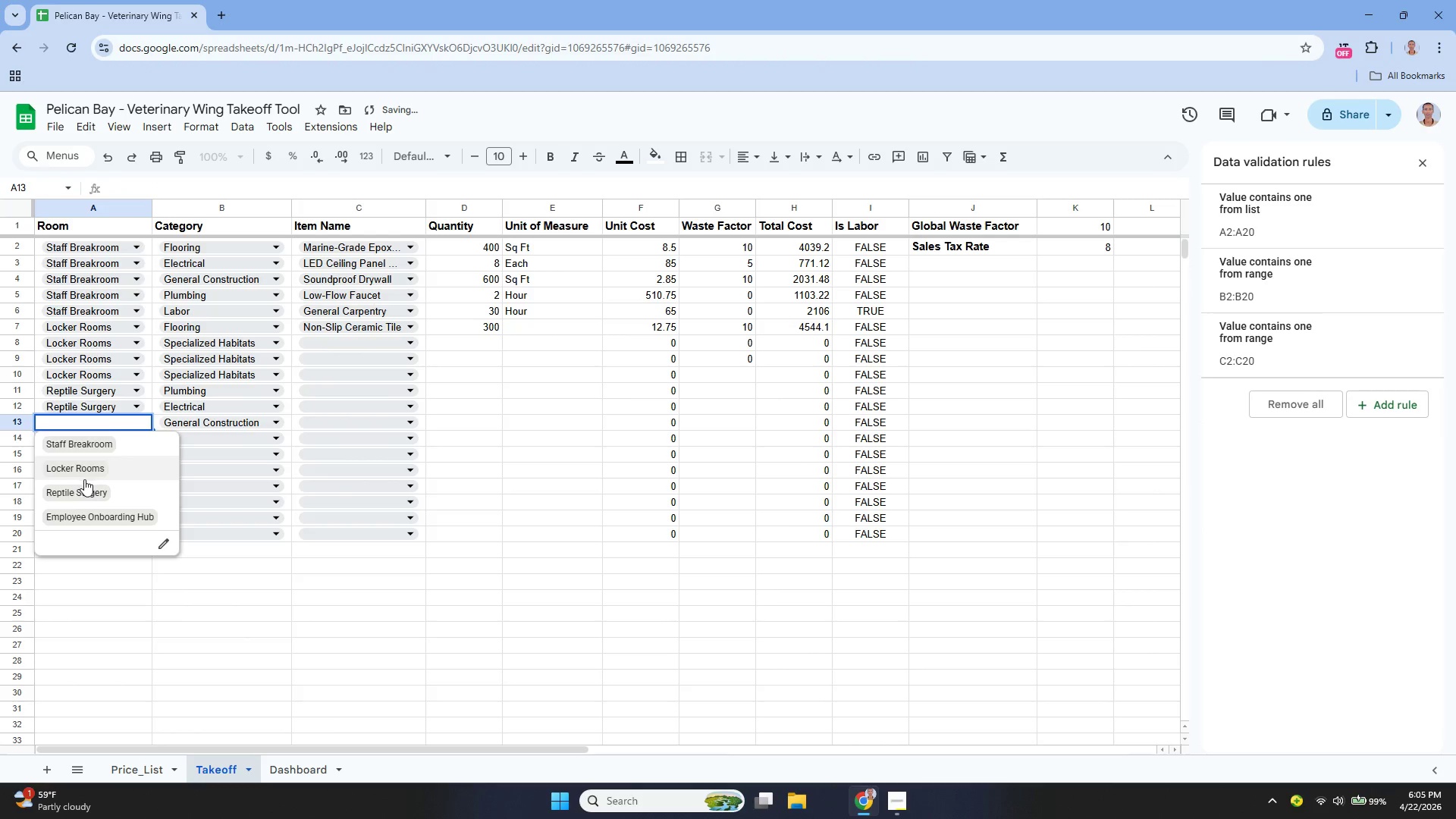 
left_click([83, 484])
 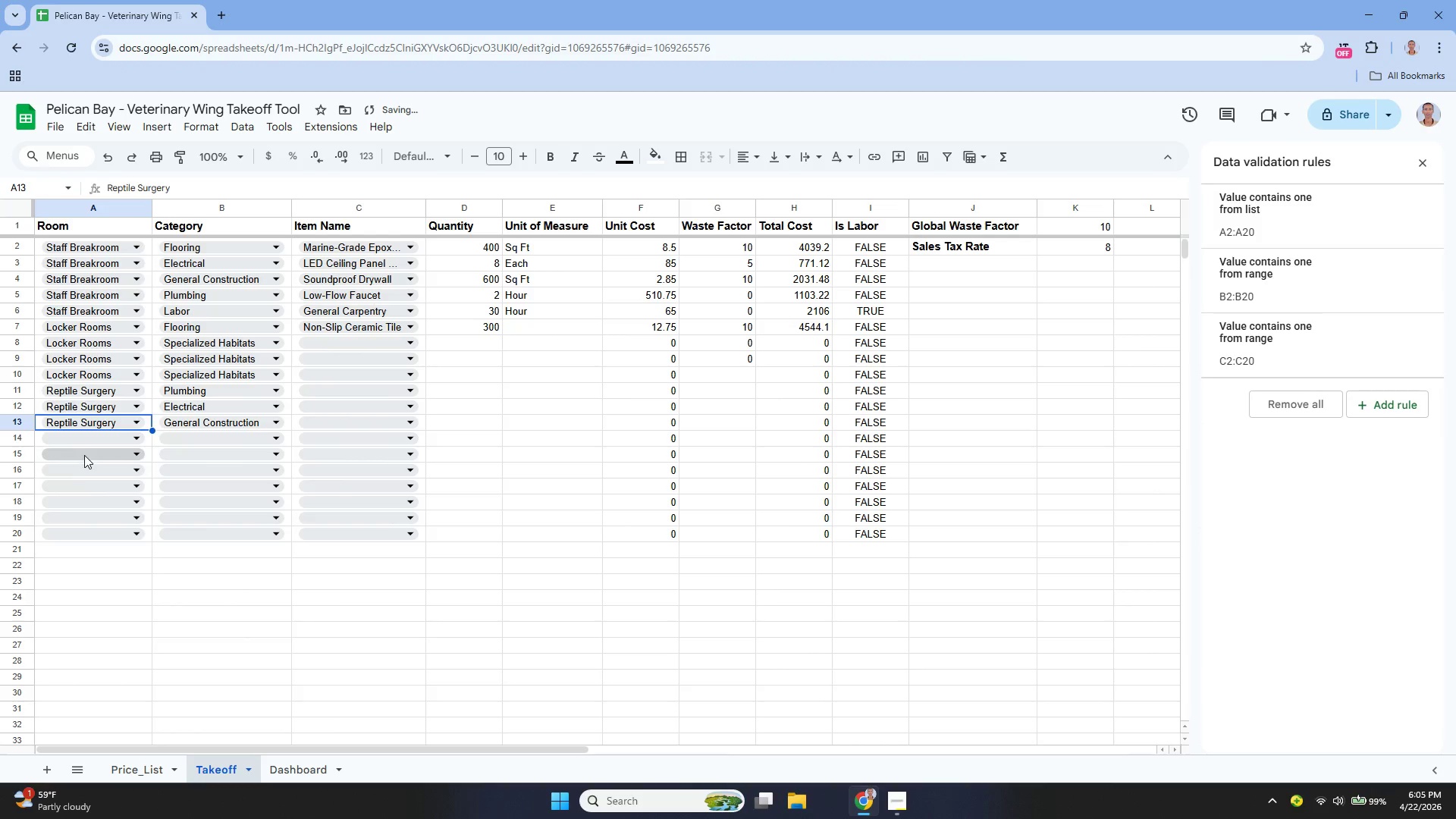 
mouse_move([127, 410])
 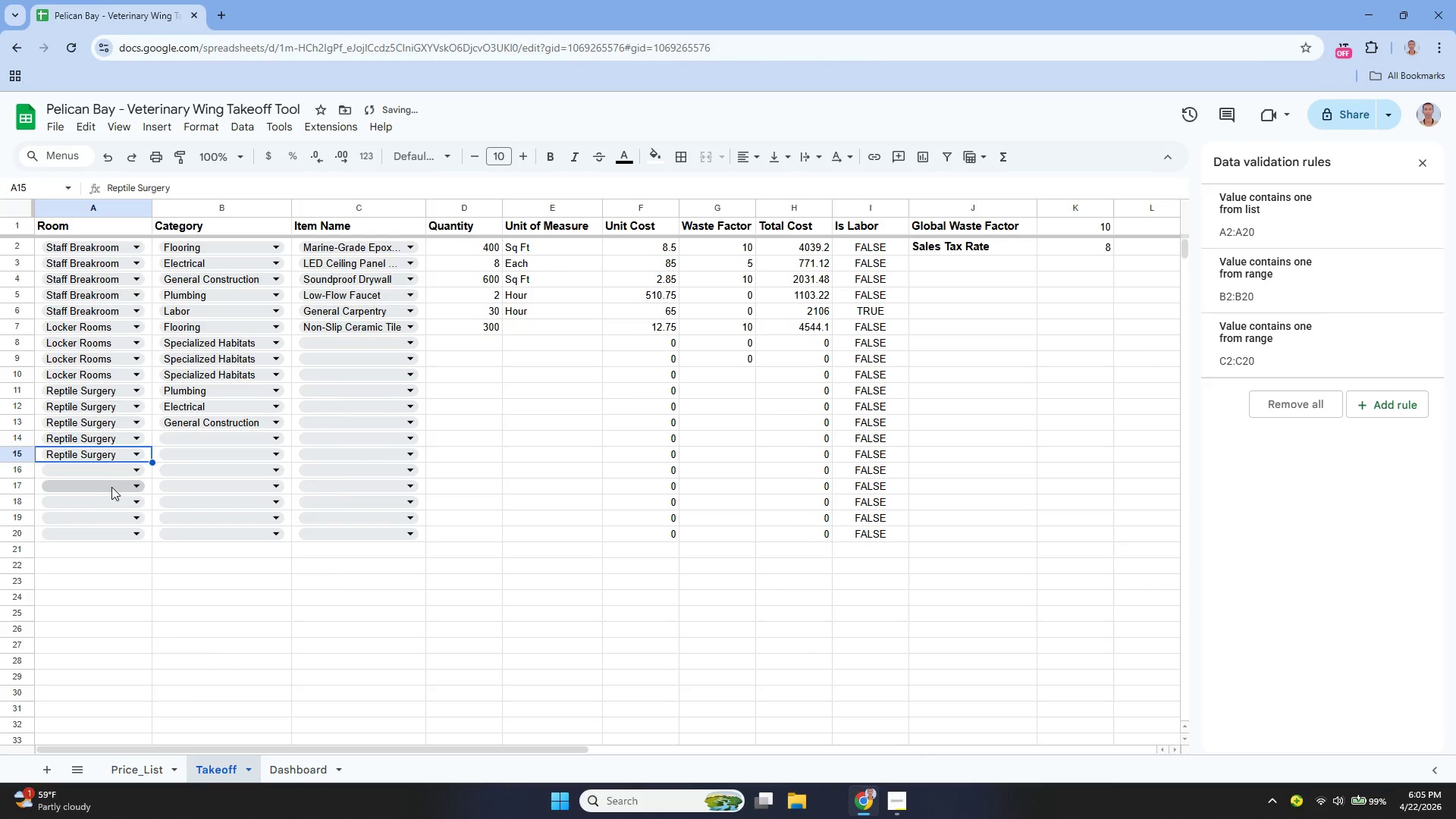 
wait(7.84)
 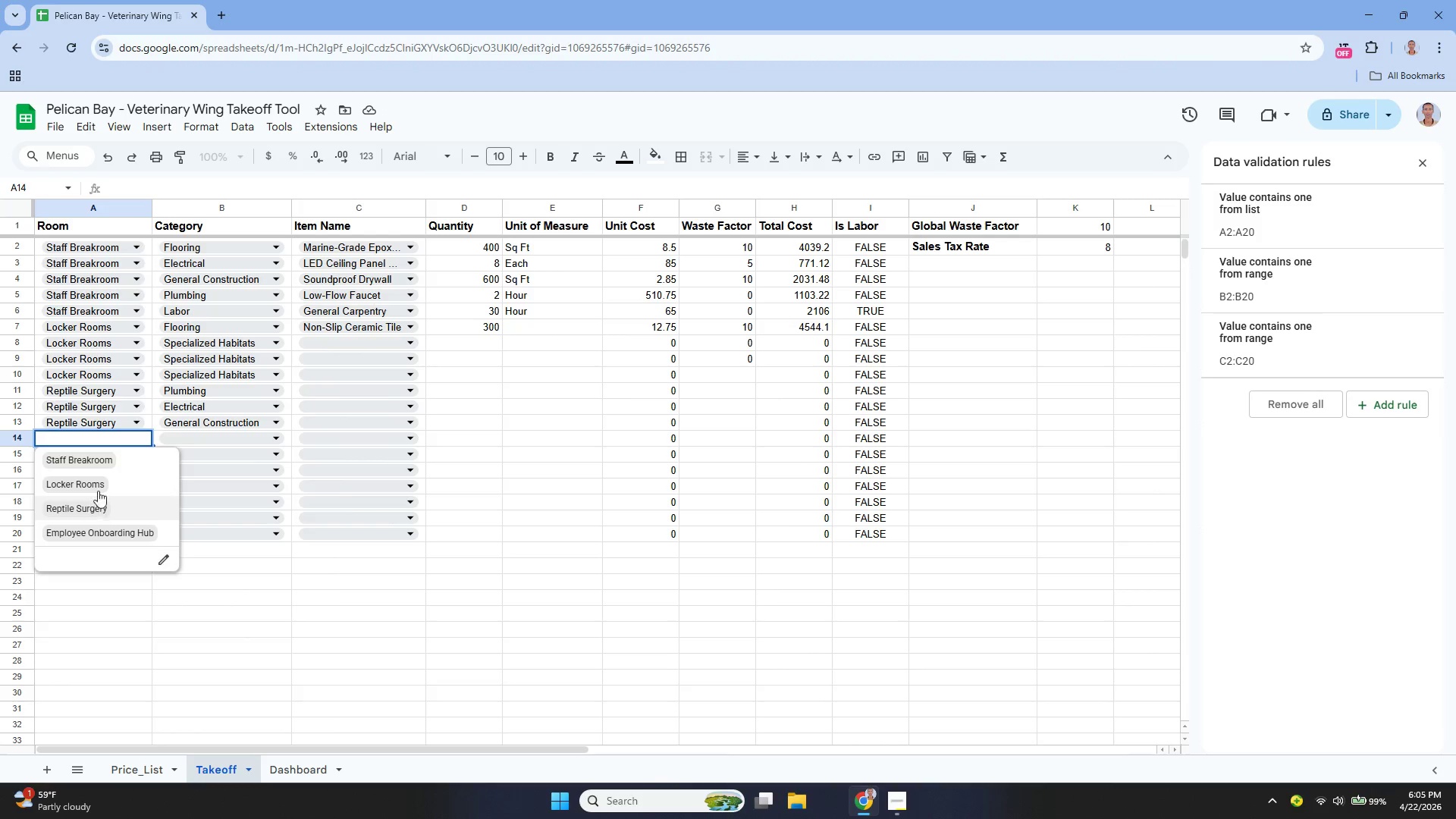 
left_click([135, 472])
 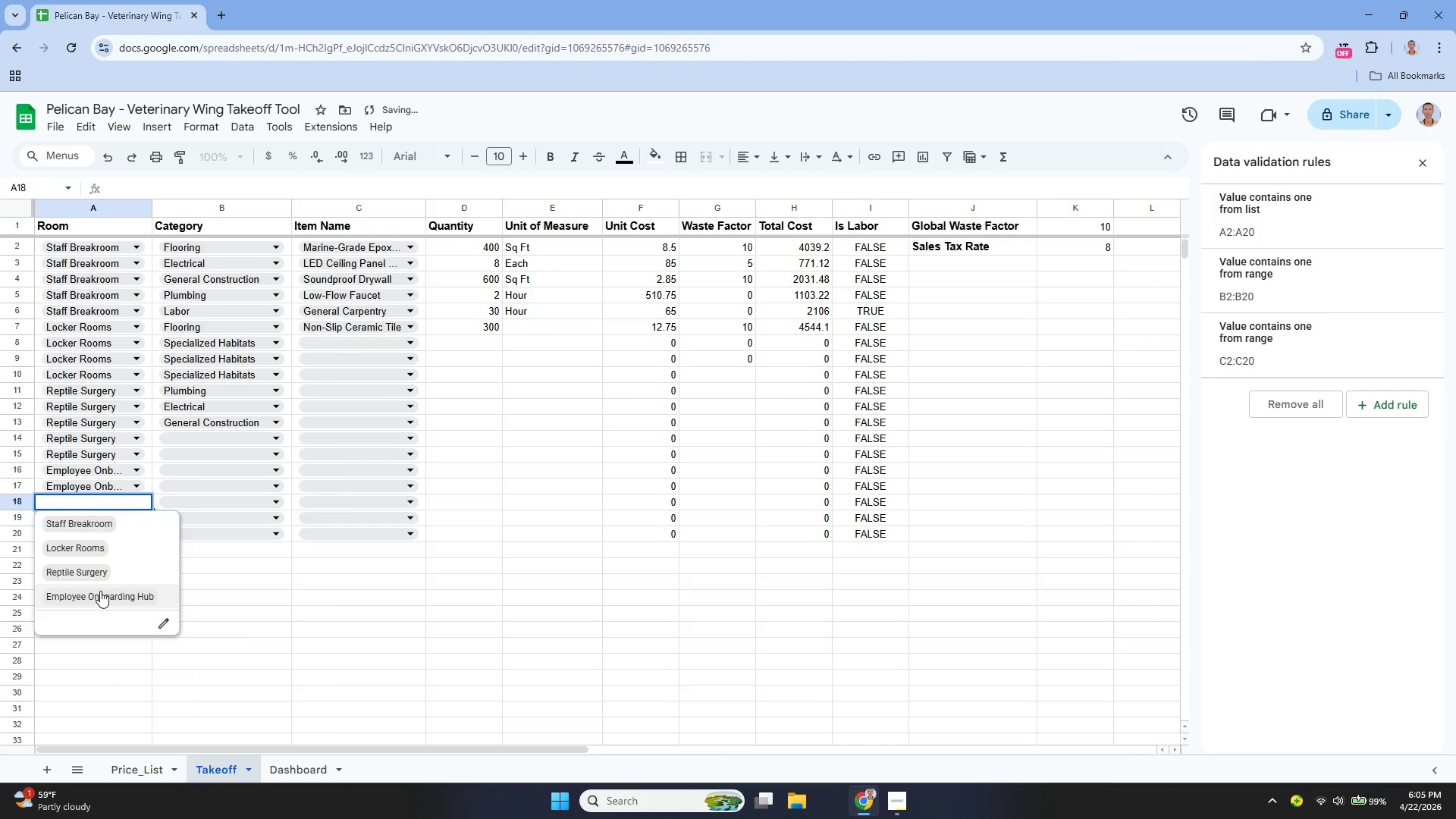 
wait(6.52)
 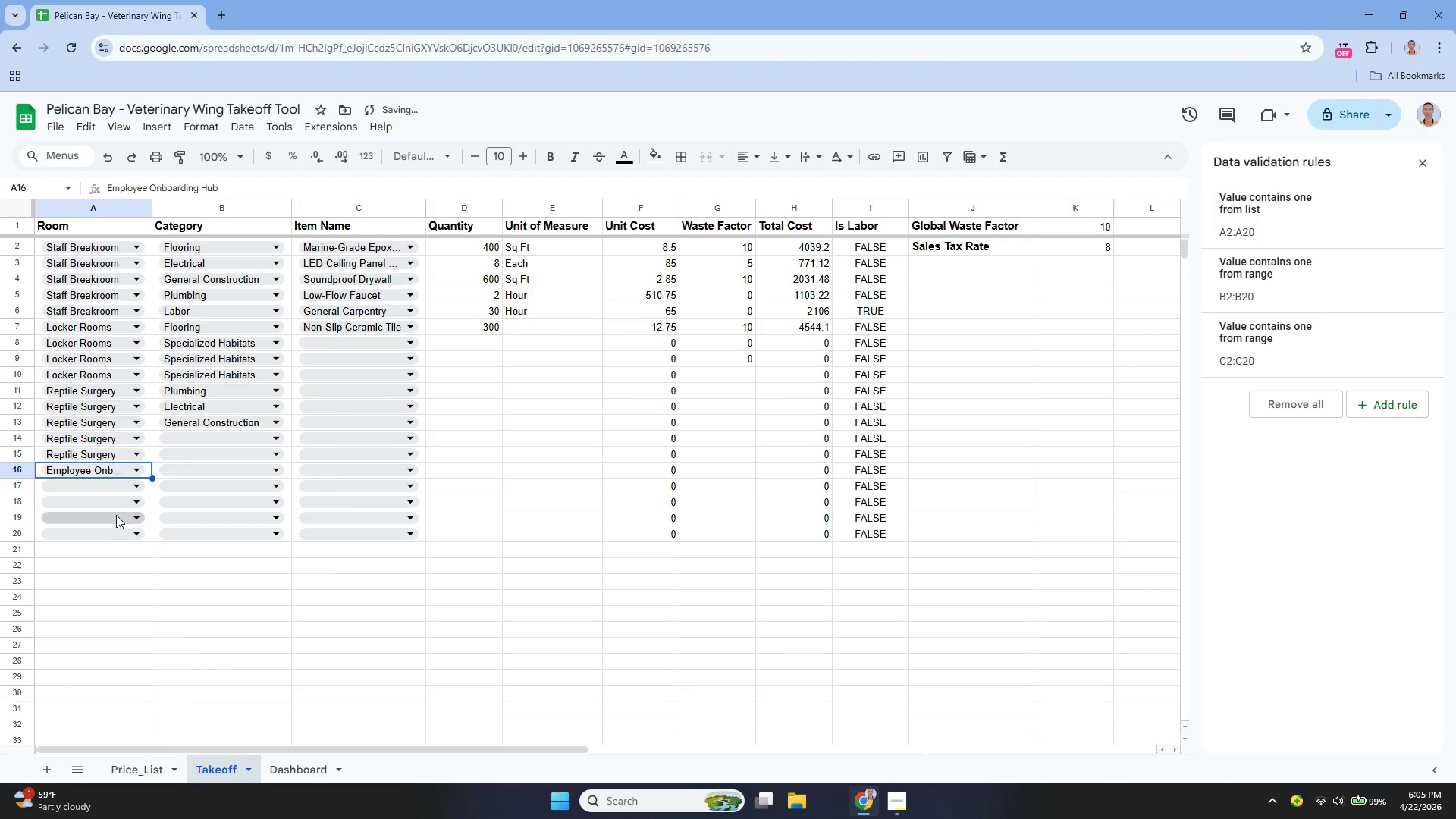 
left_click_drag(start_coordinate=[154, 205], to_coordinate=[180, 219])
 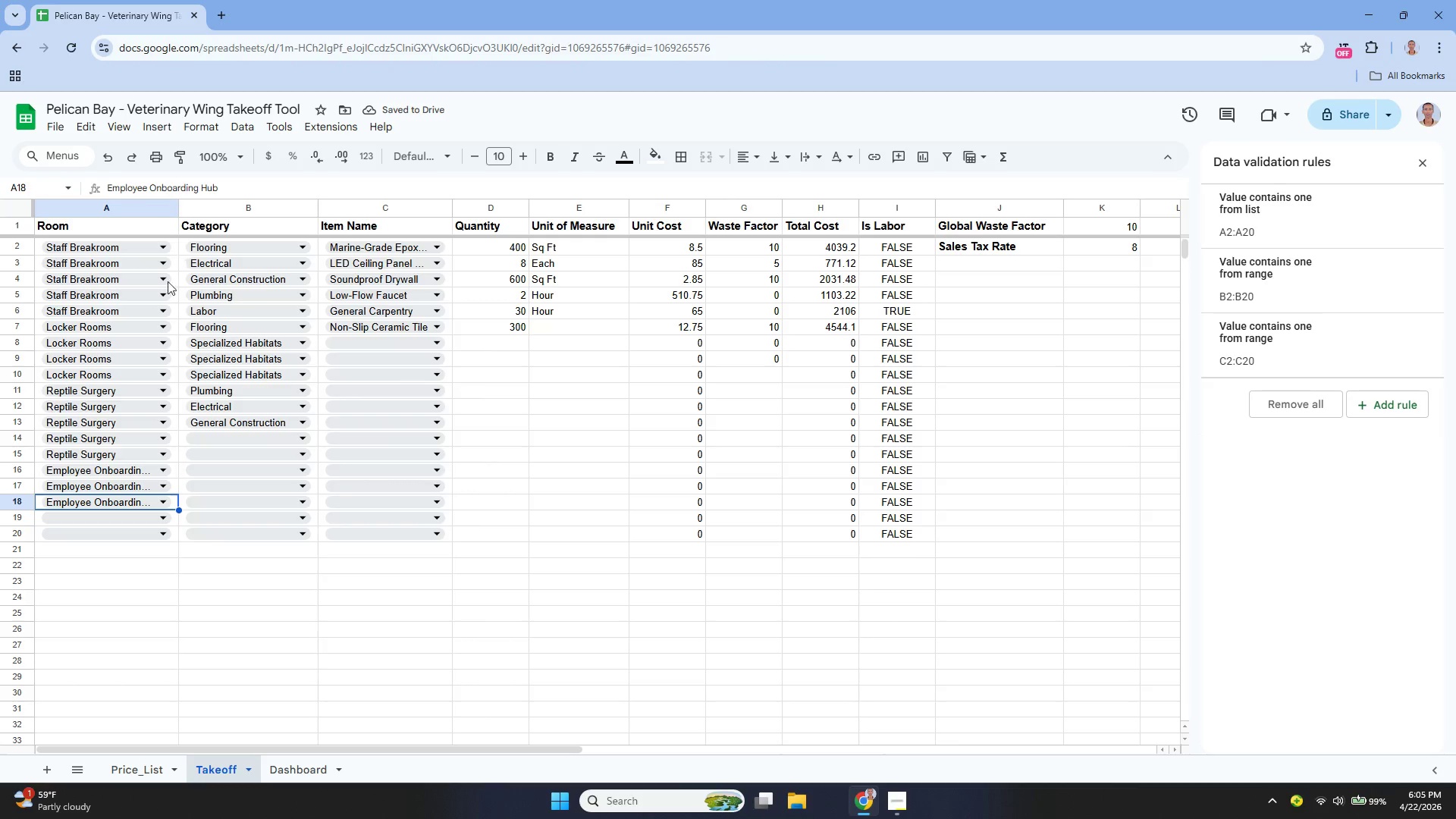 
left_click([89, 519])
 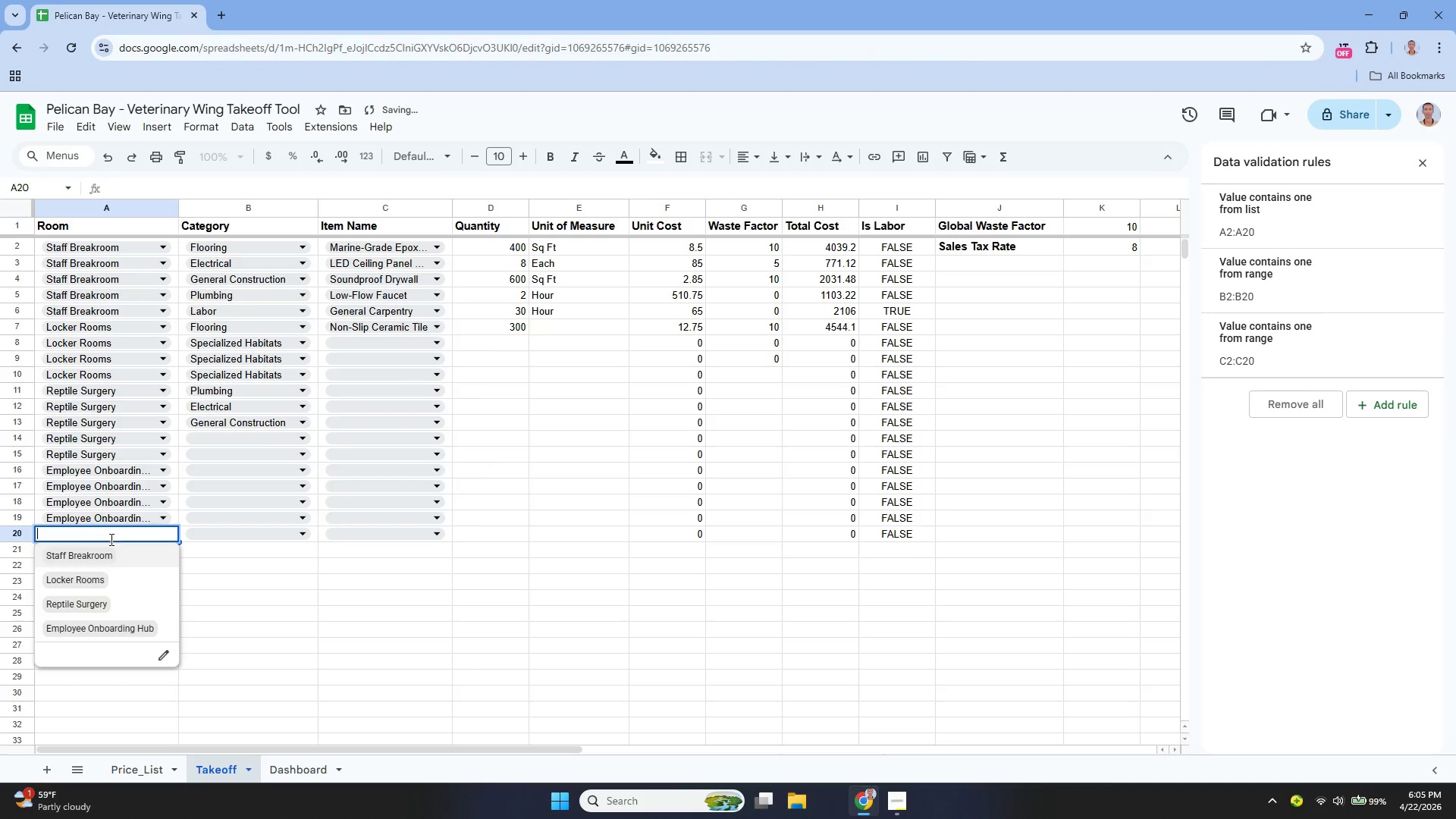 
left_click([99, 618])
 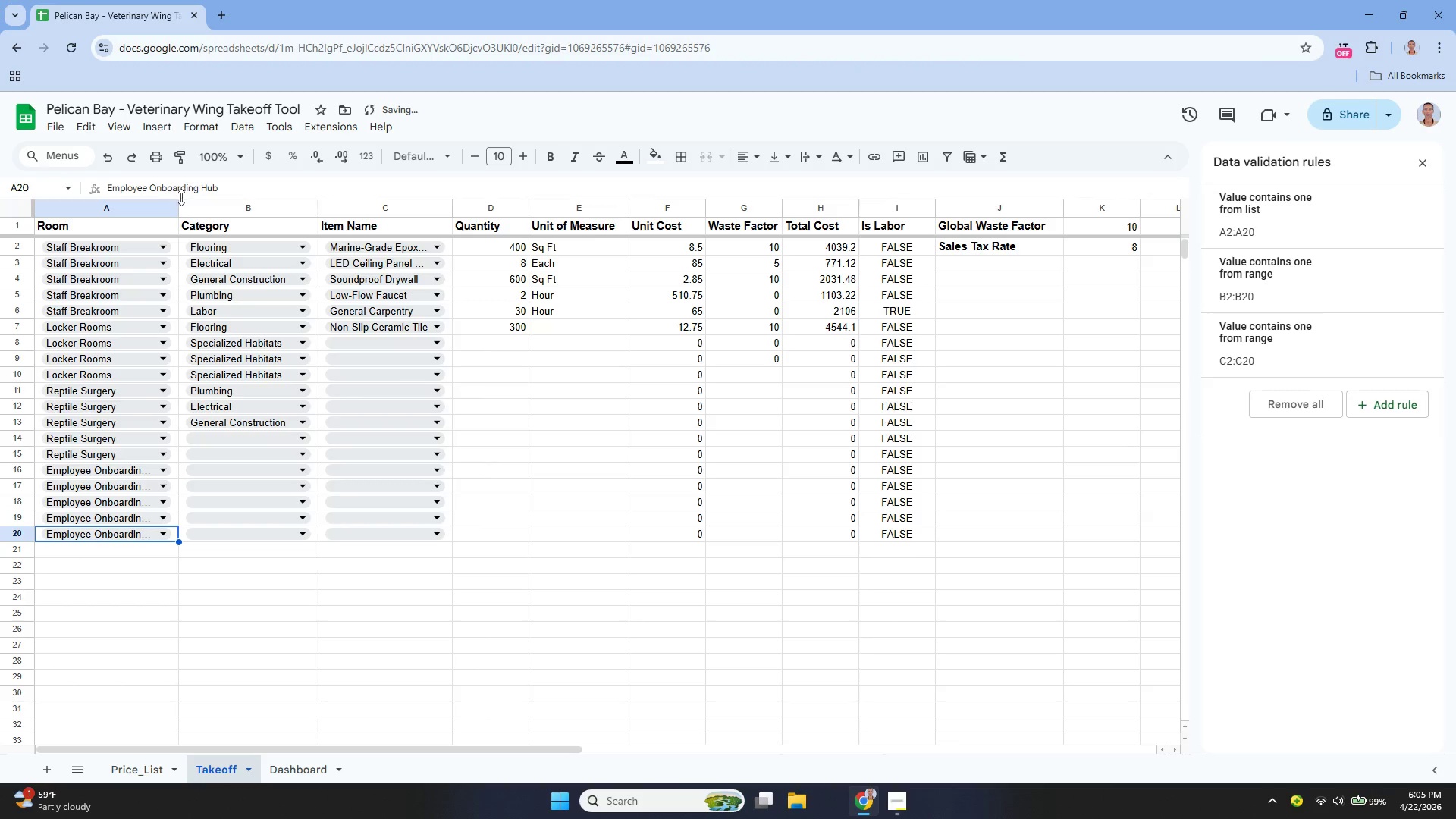 
left_click_drag(start_coordinate=[181, 205], to_coordinate=[190, 210])
 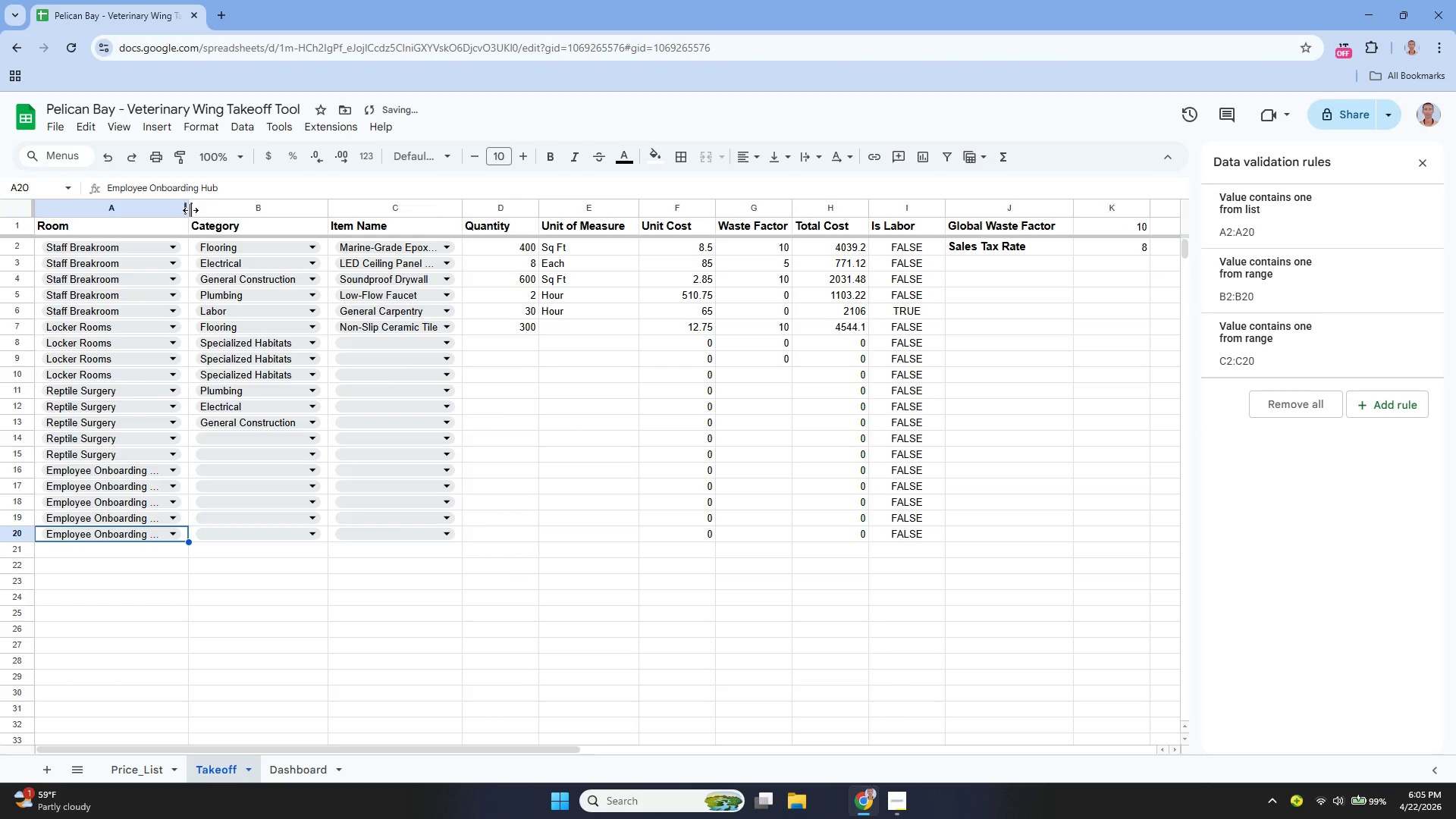 
left_click_drag(start_coordinate=[190, 210], to_coordinate=[213, 229])
 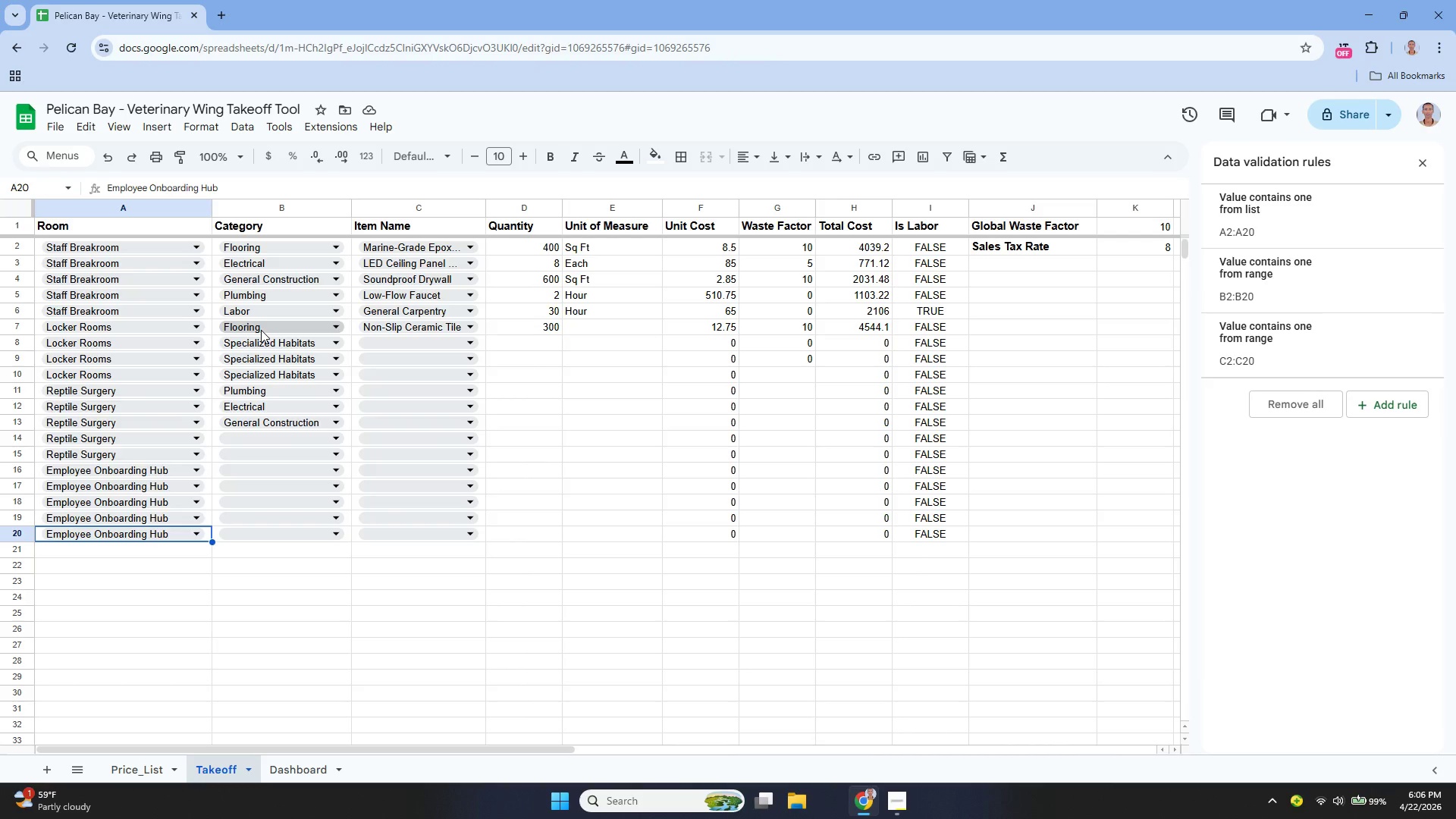 
wait(21.59)
 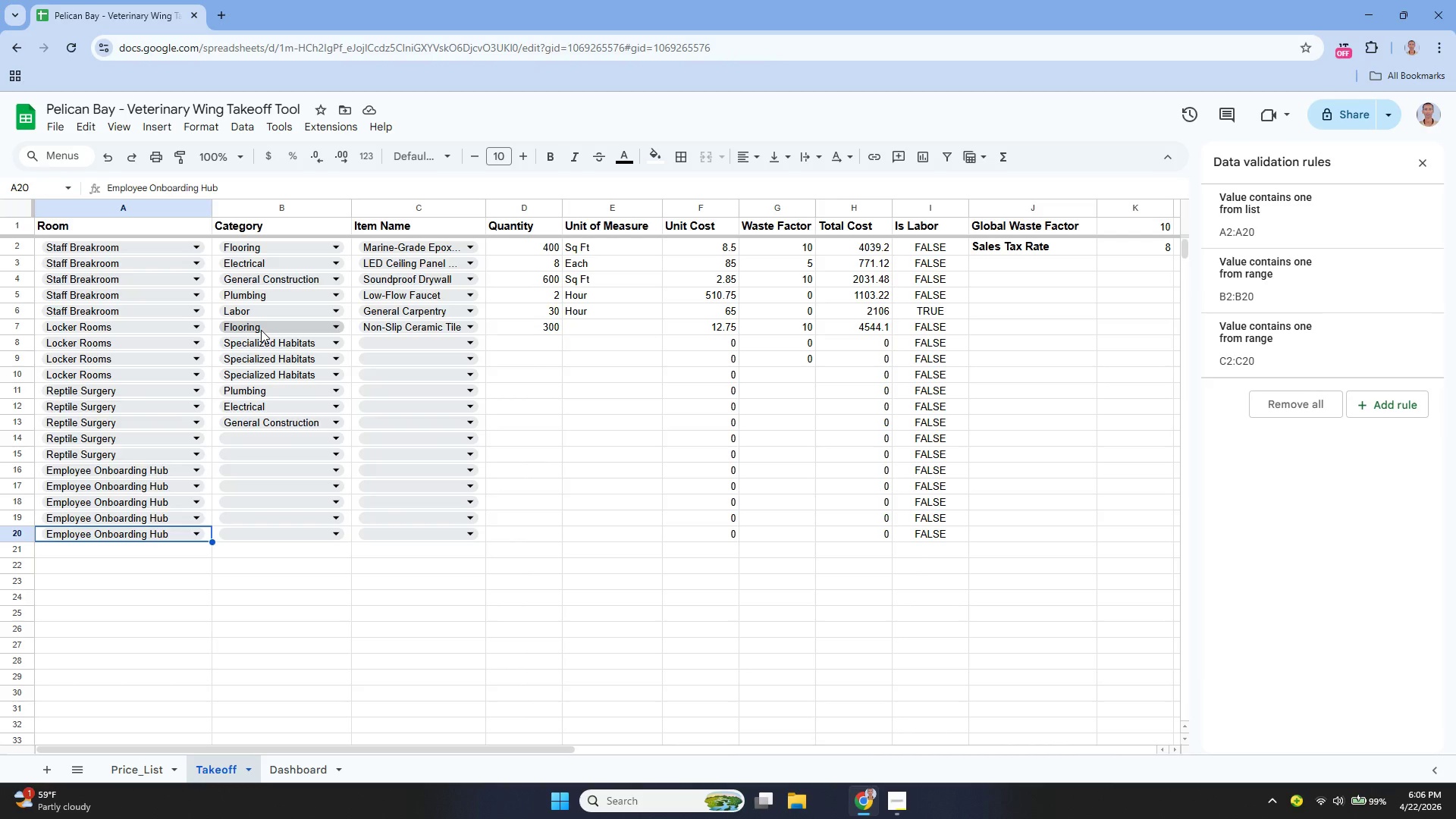 
left_click([255, 419])
 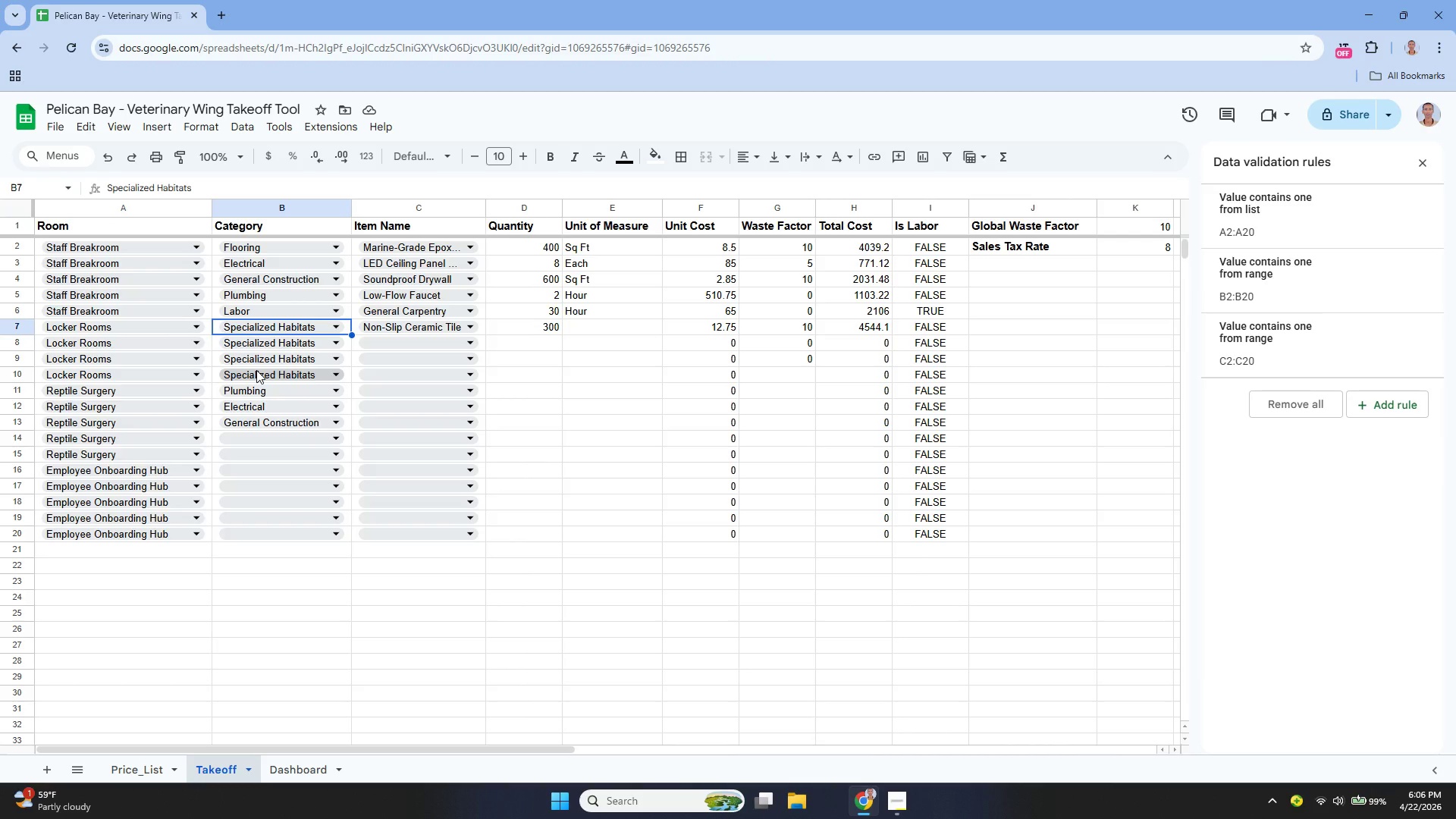 
wait(12.61)
 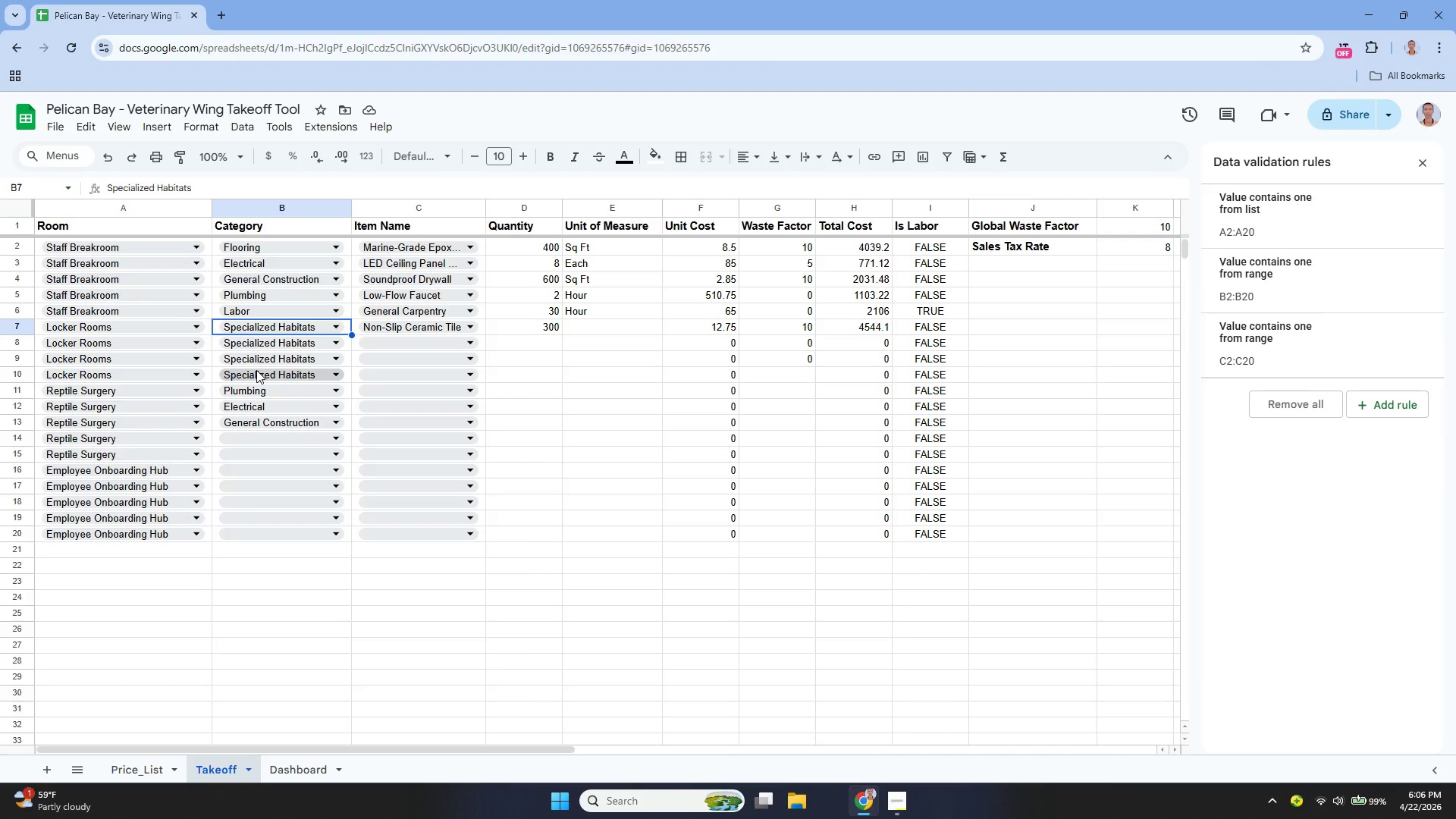 
left_click([266, 328])
 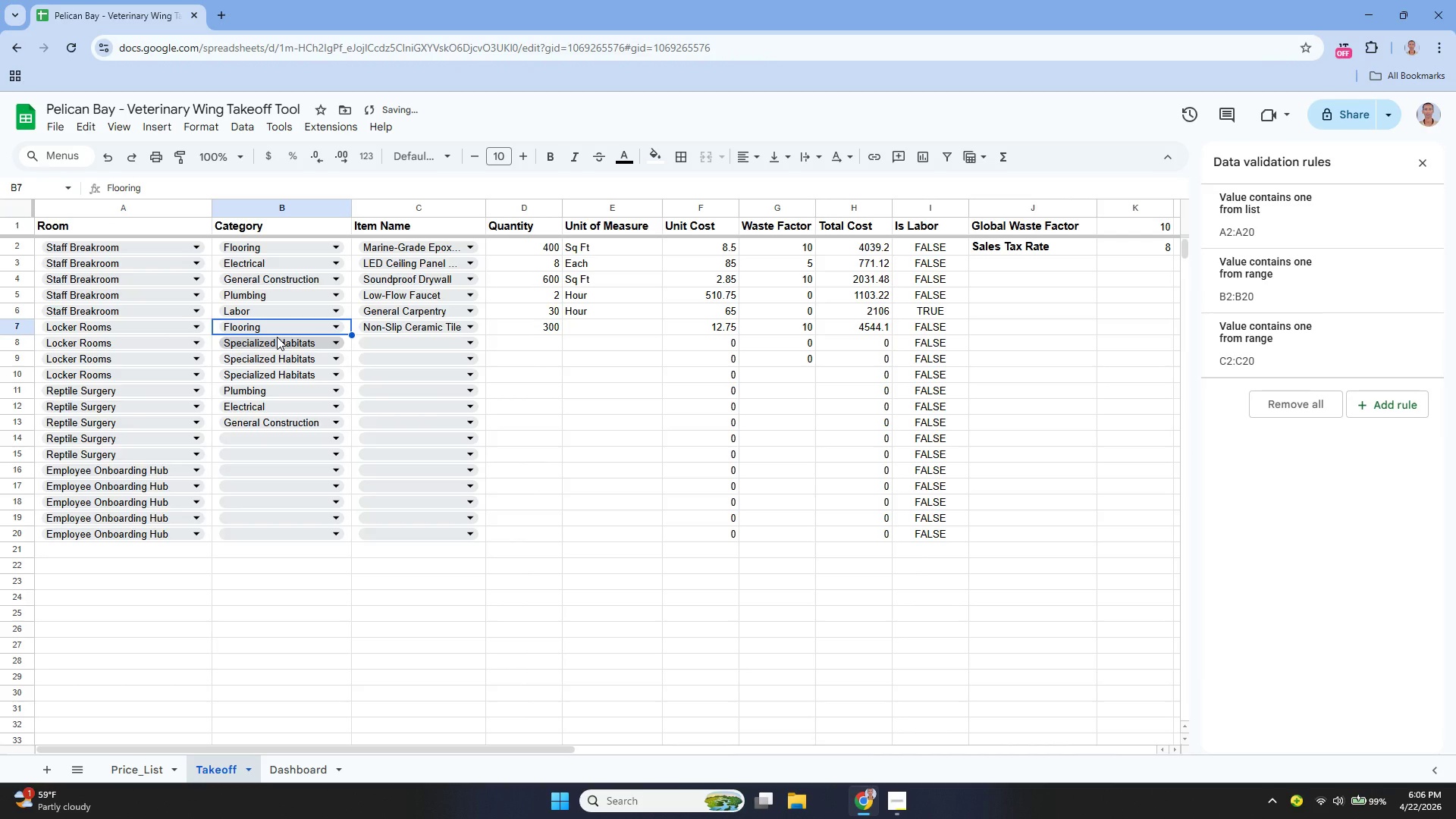 
wait(6.72)
 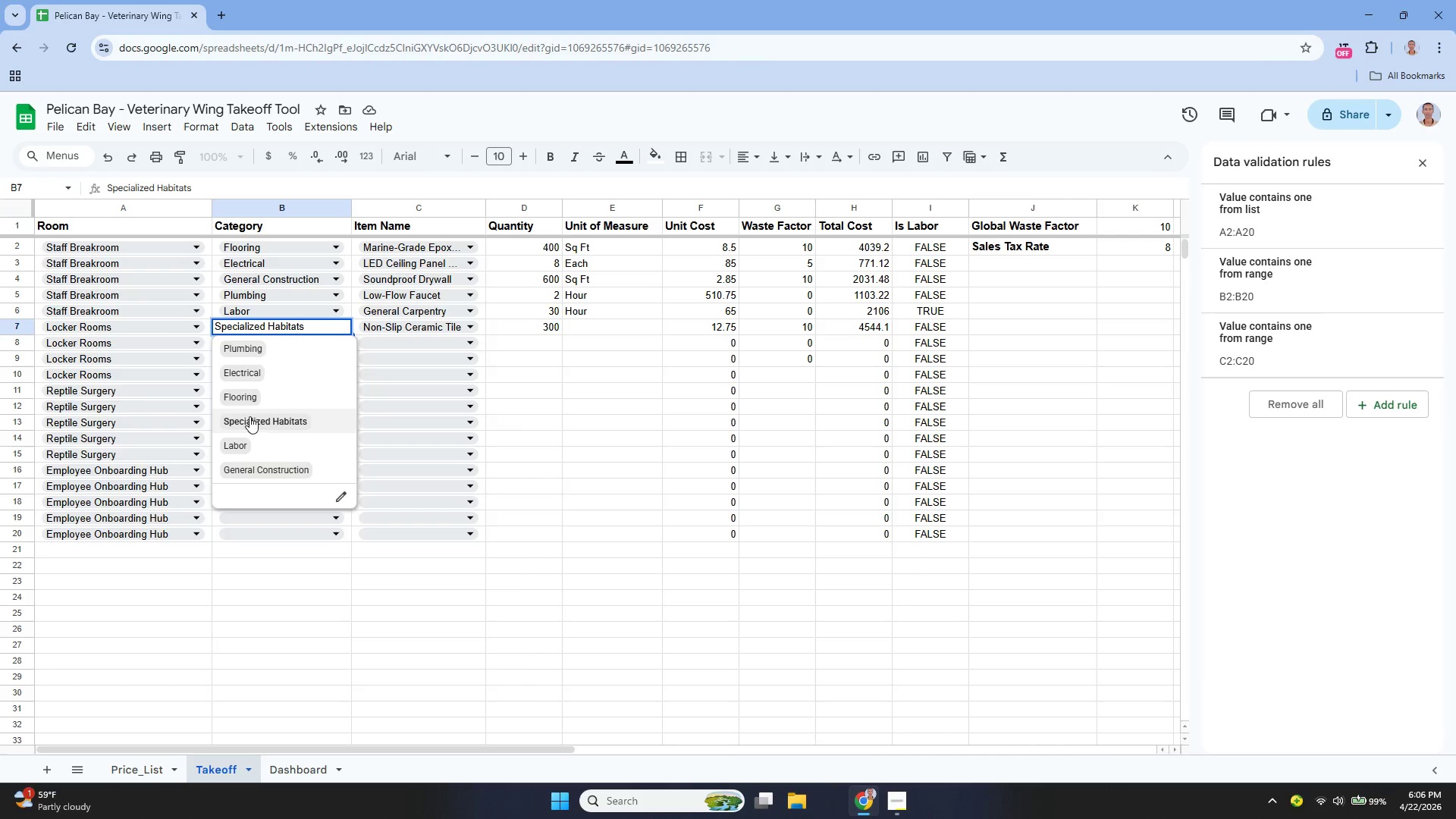 
left_click([266, 357])
 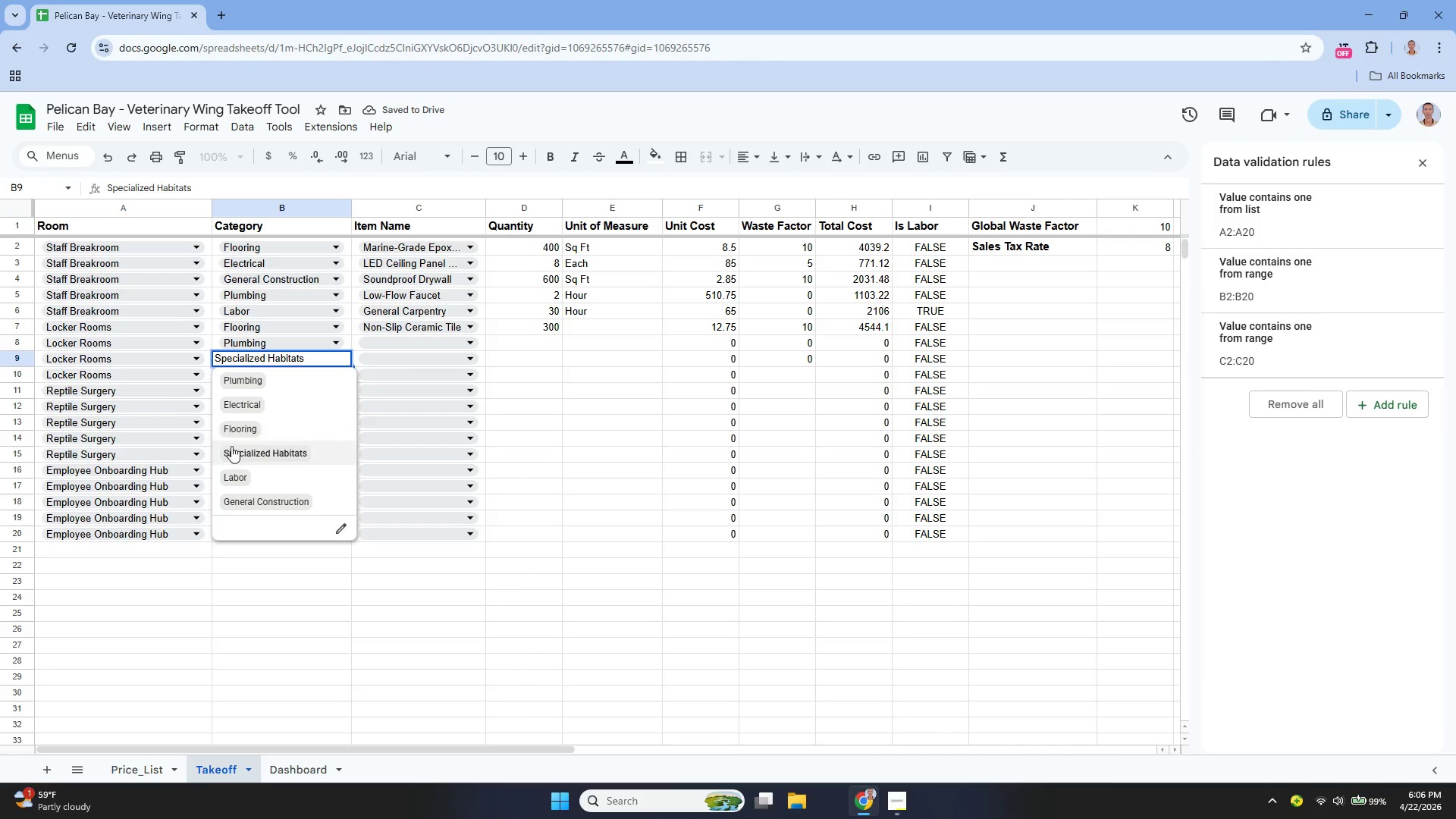 
mouse_move([253, 397])
 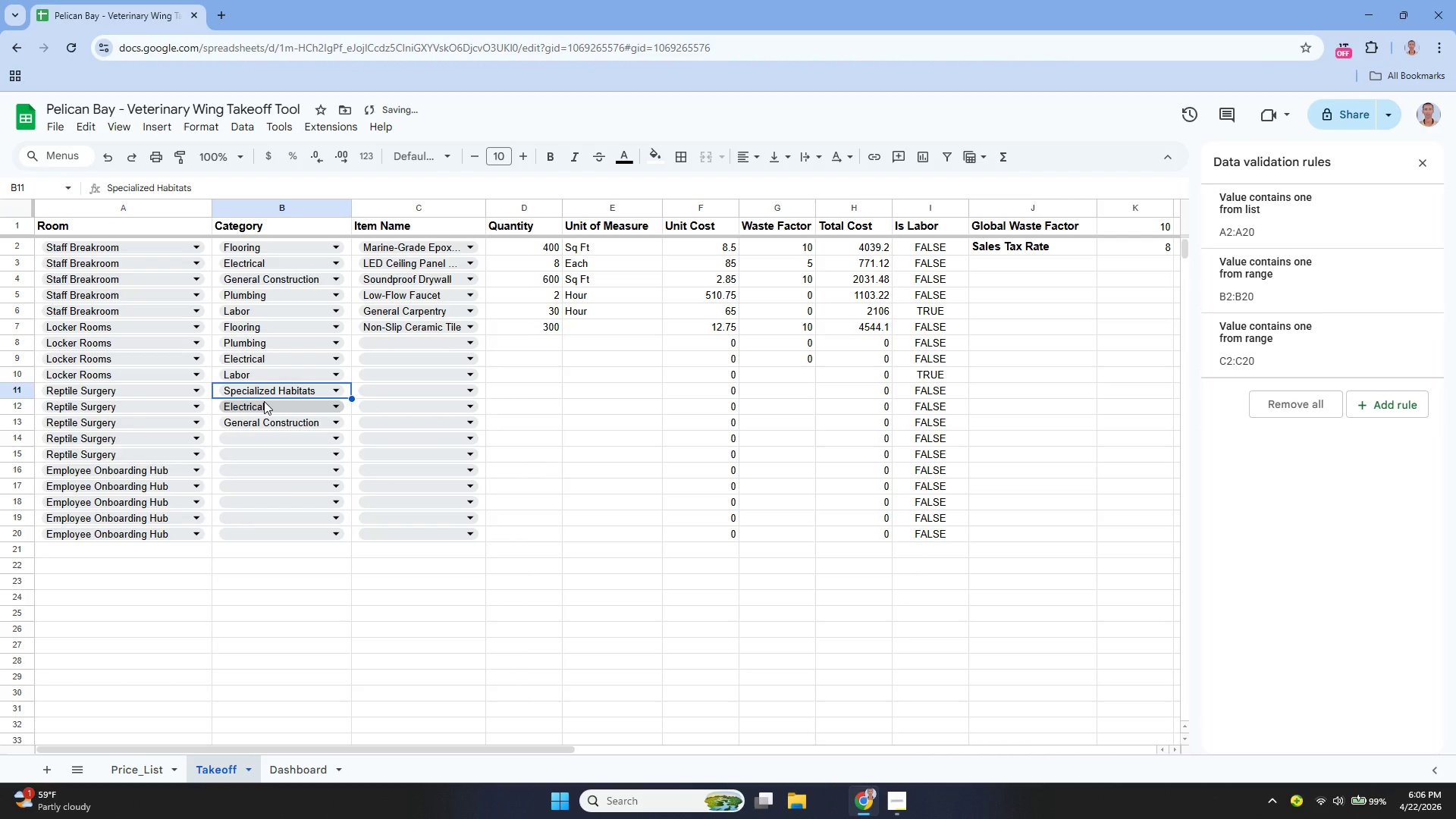 
wait(8.13)
 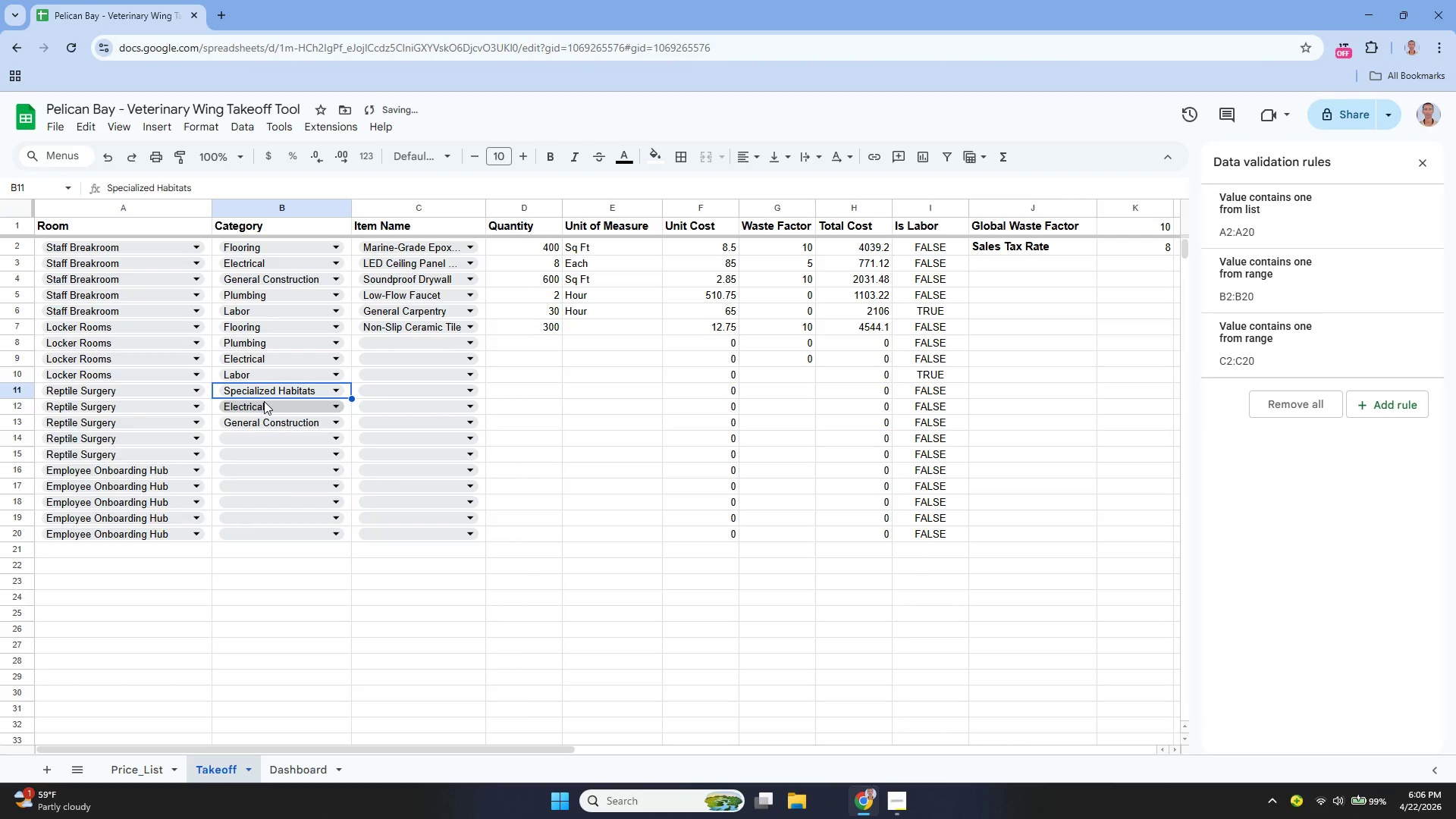 
left_click([250, 507])
 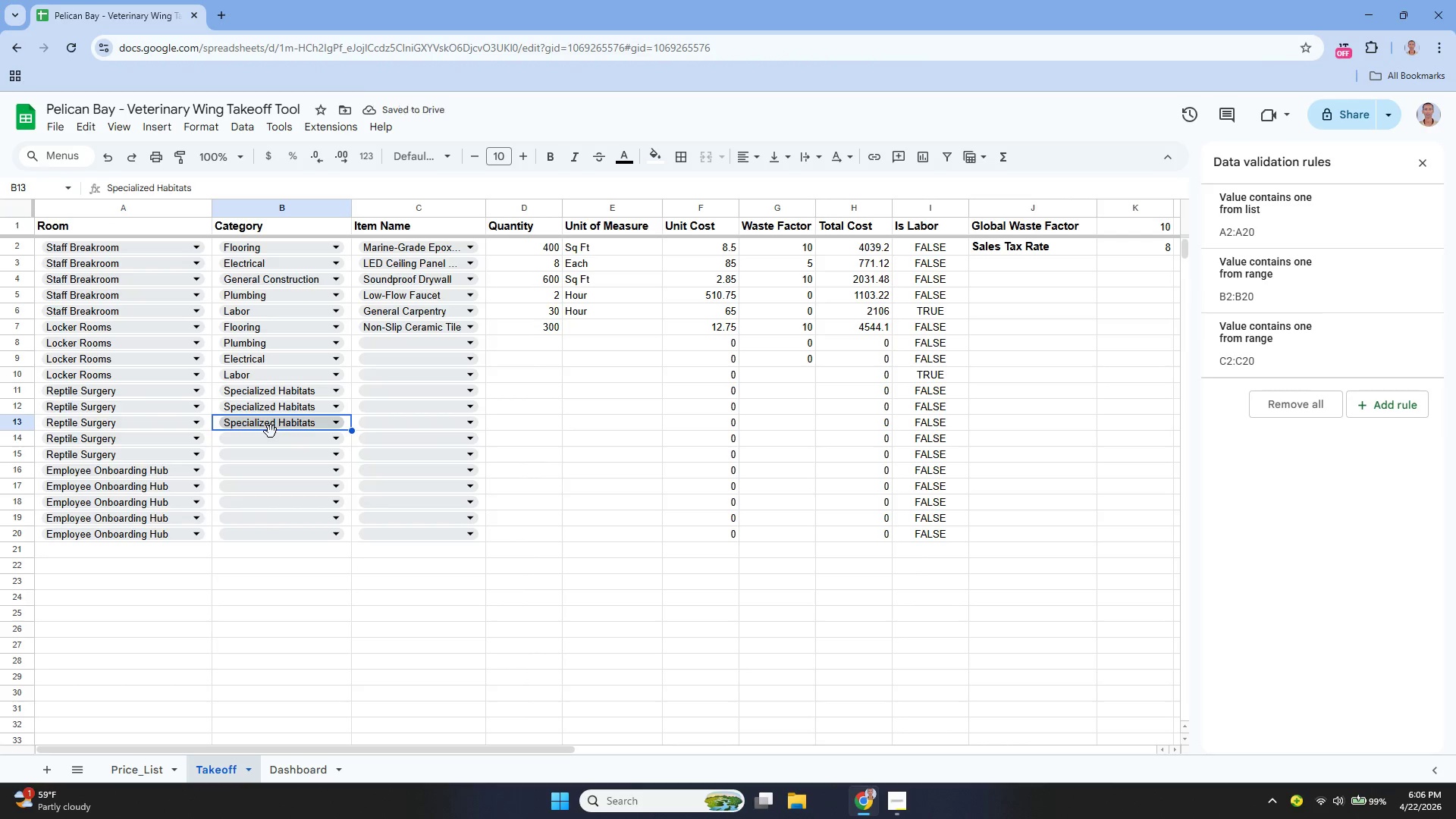 
left_click([269, 435])
 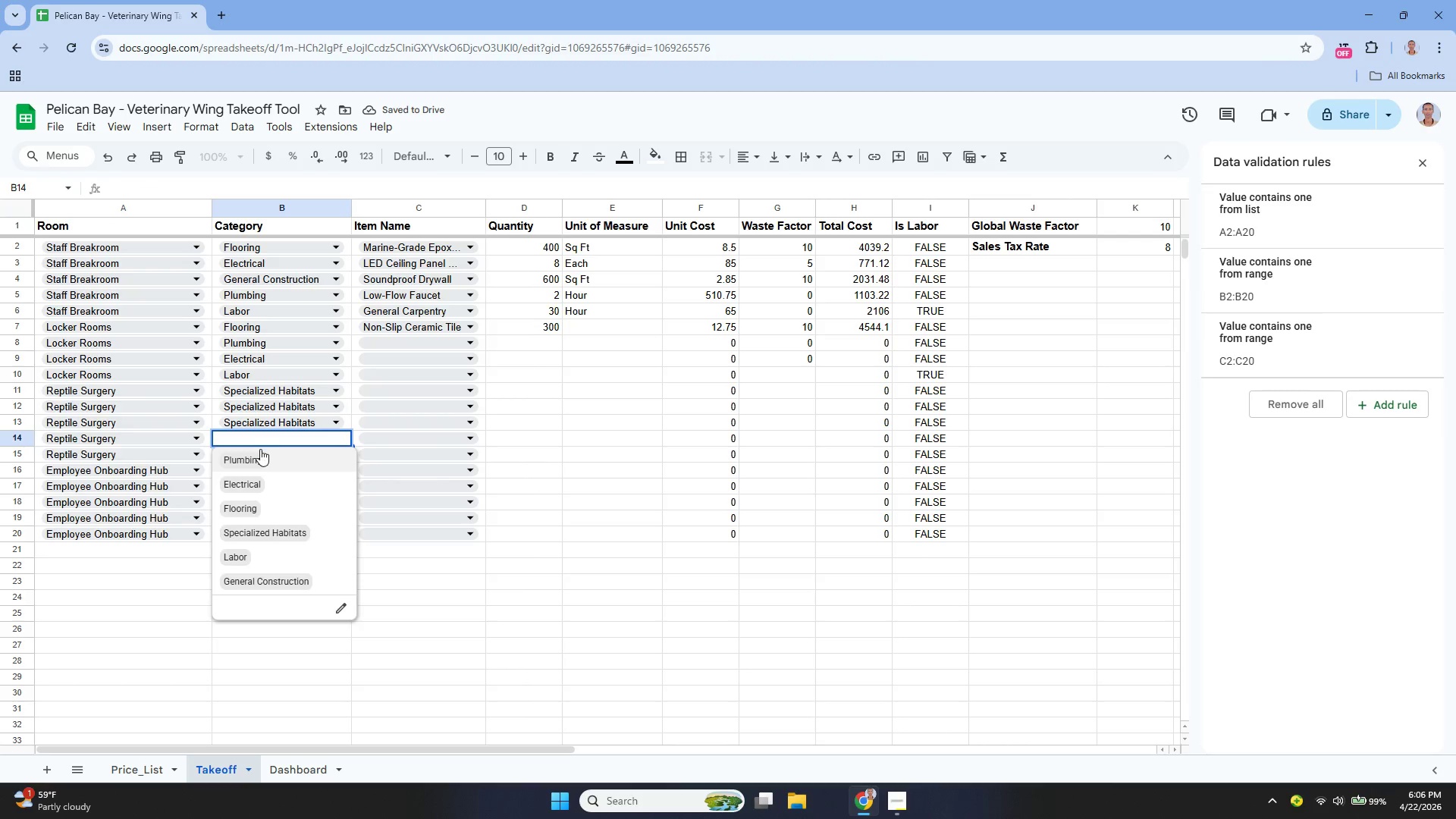 
left_click([260, 453])
 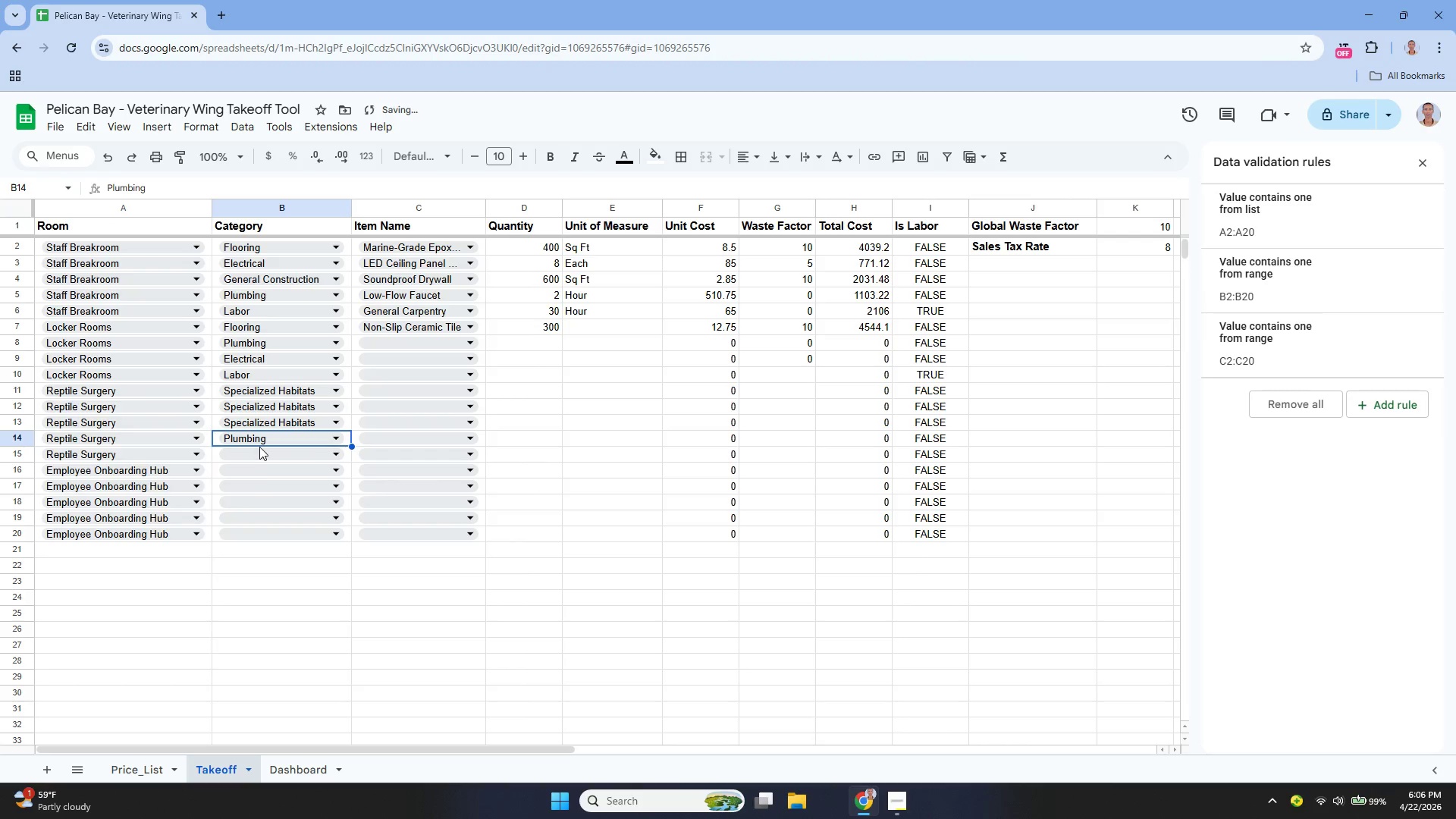 
left_click([260, 447])
 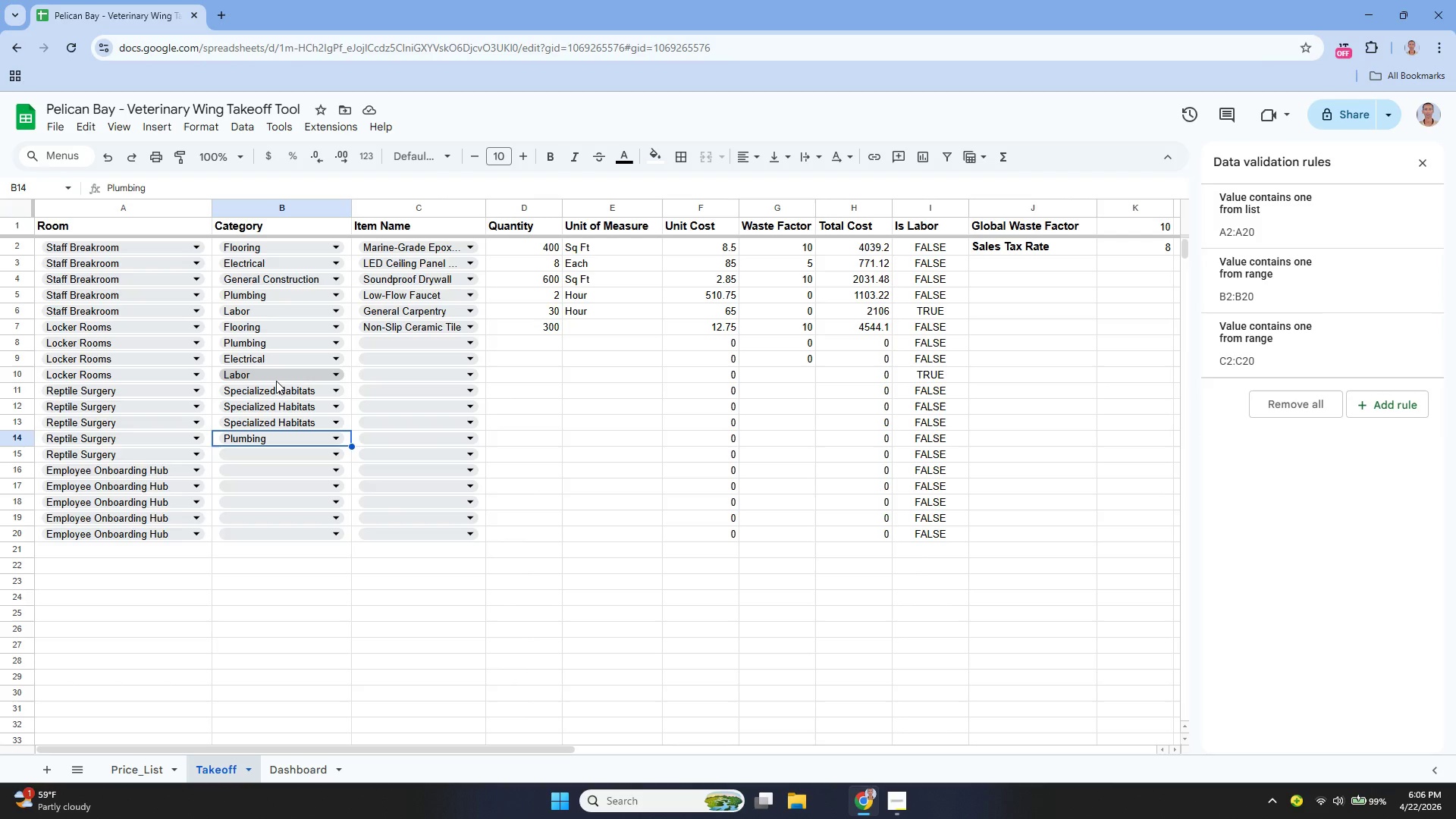 
wait(7.52)
 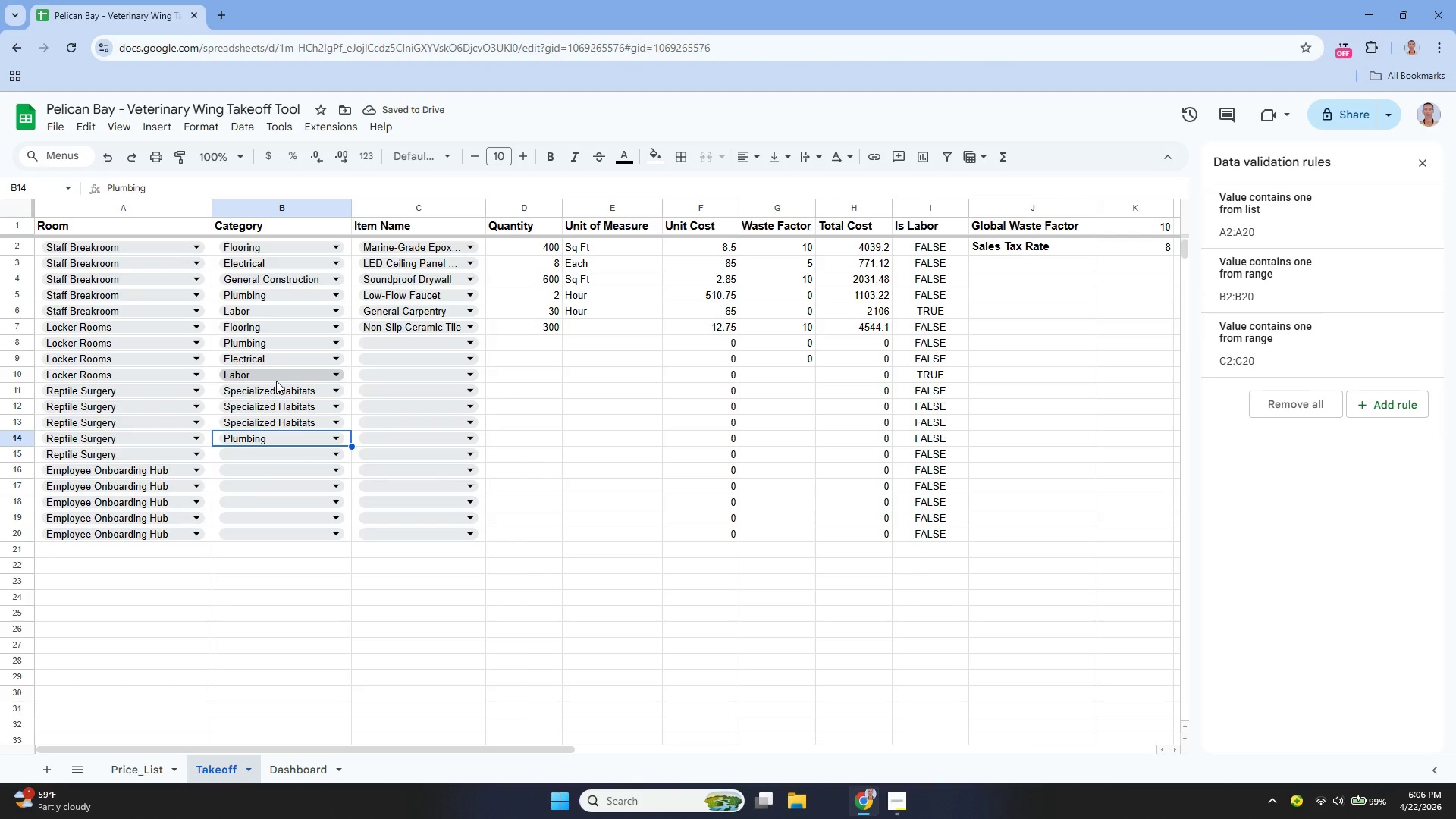 
left_click([278, 452])
 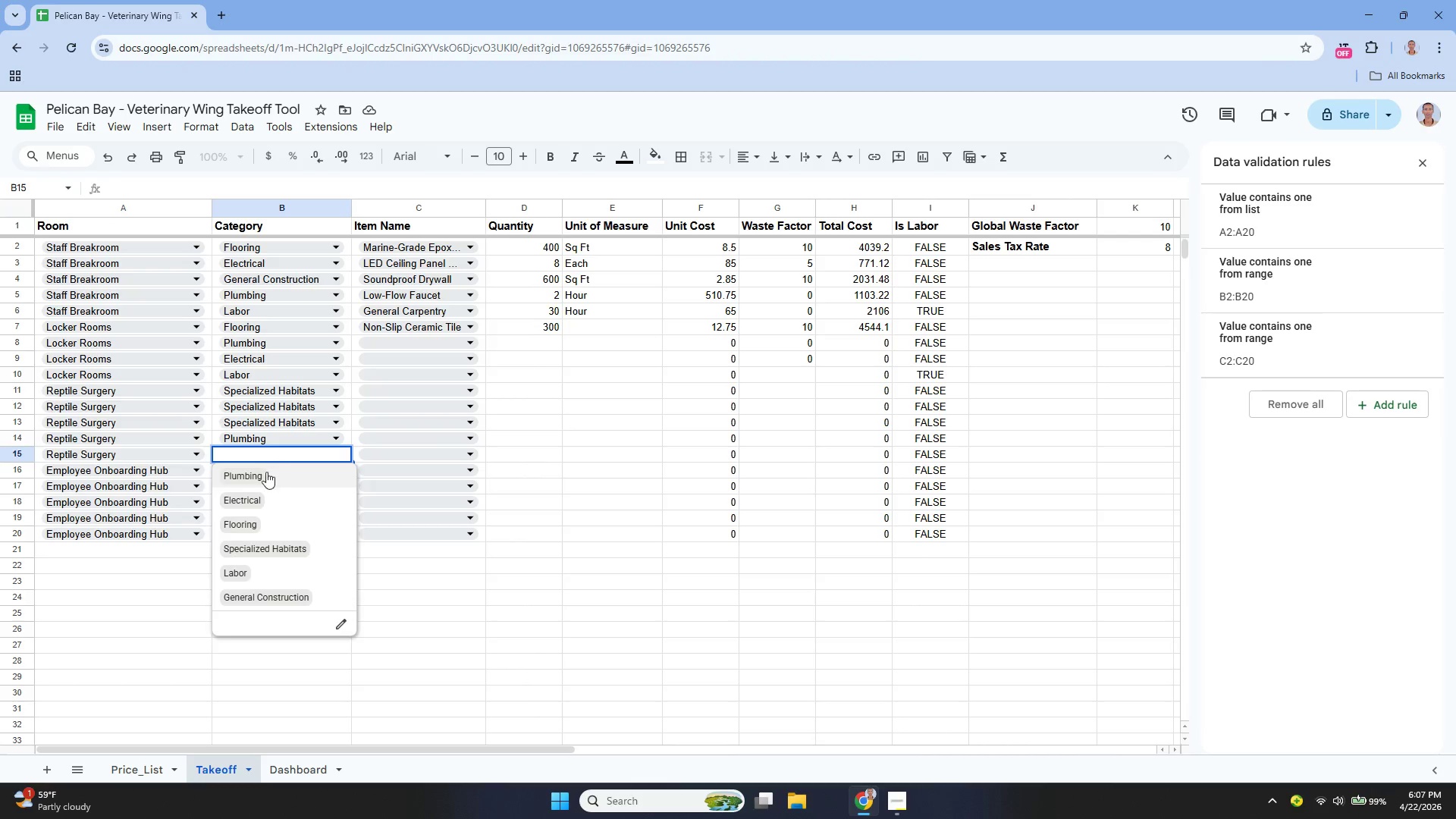 
left_click([264, 494])
 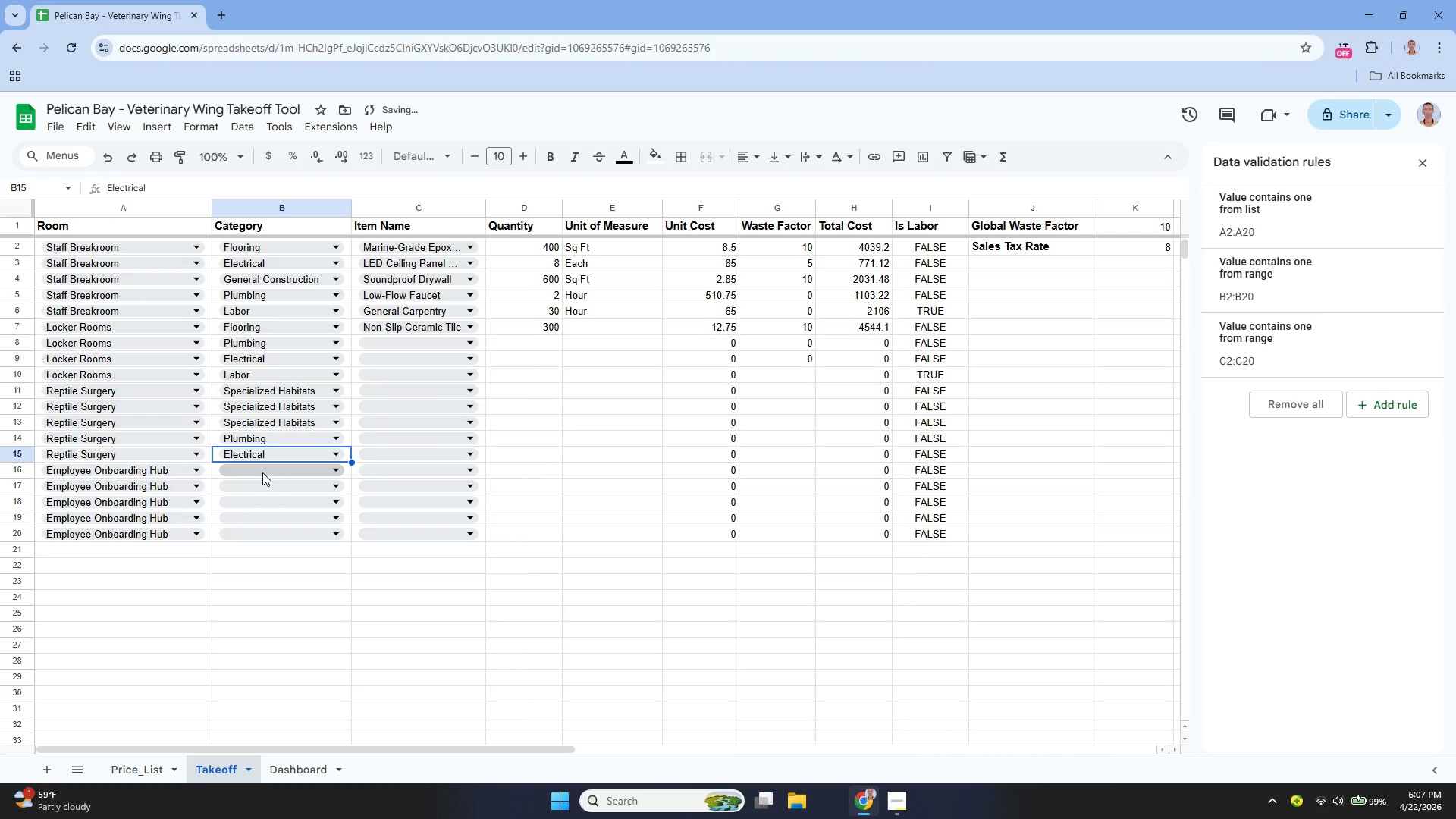 
left_click([262, 472])
 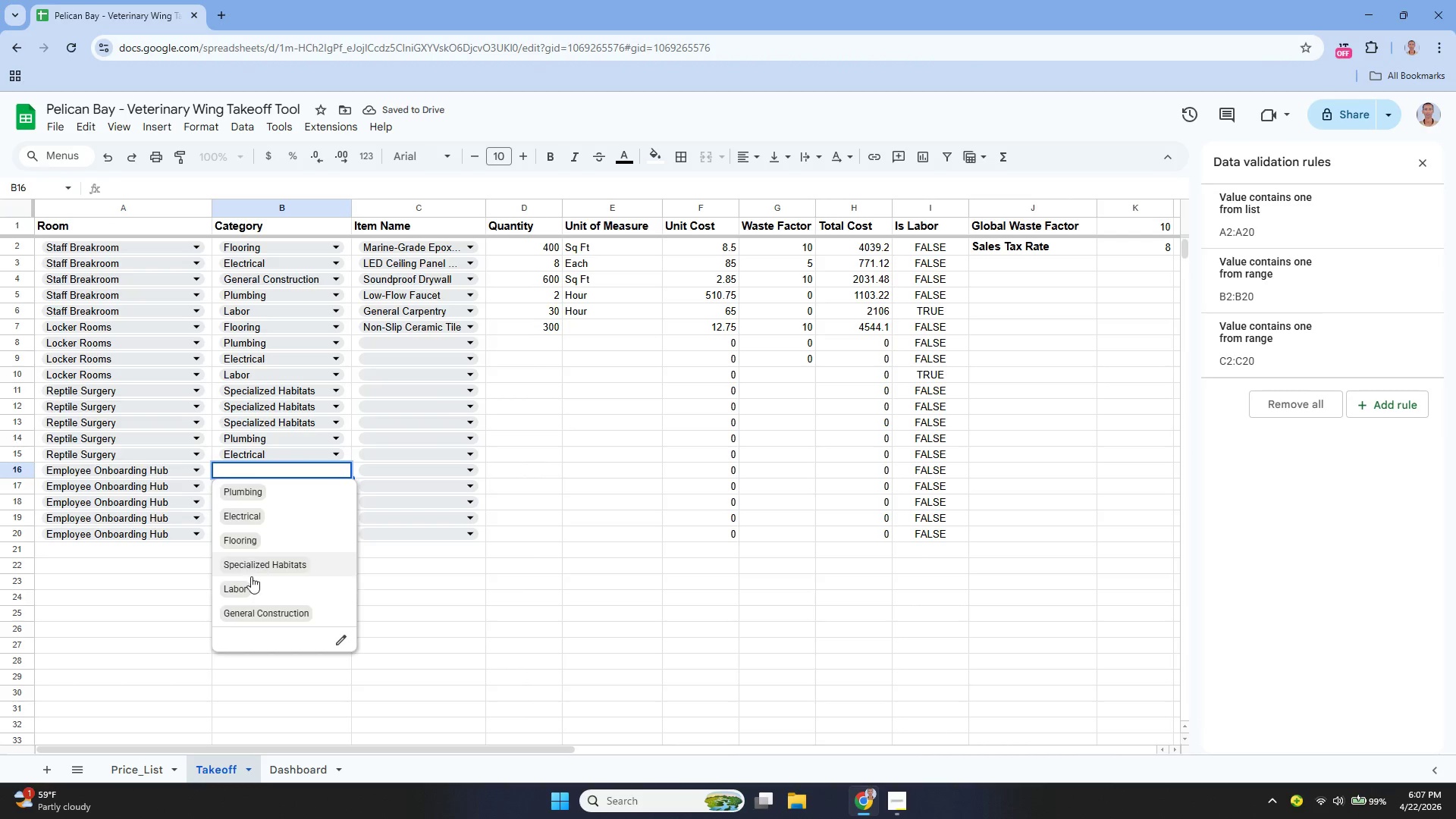 
left_click([253, 579])
 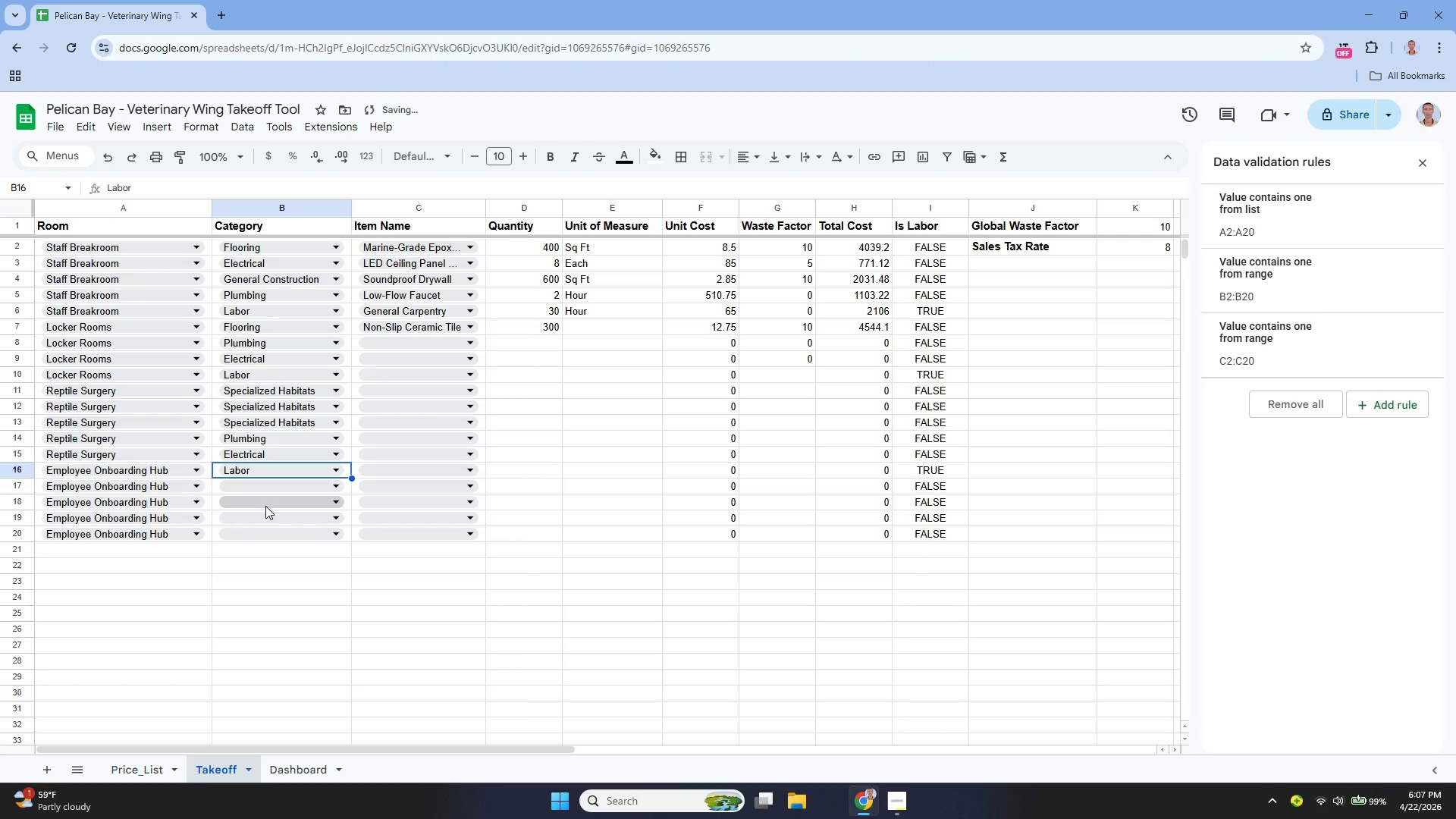 
mouse_move([269, 506])
 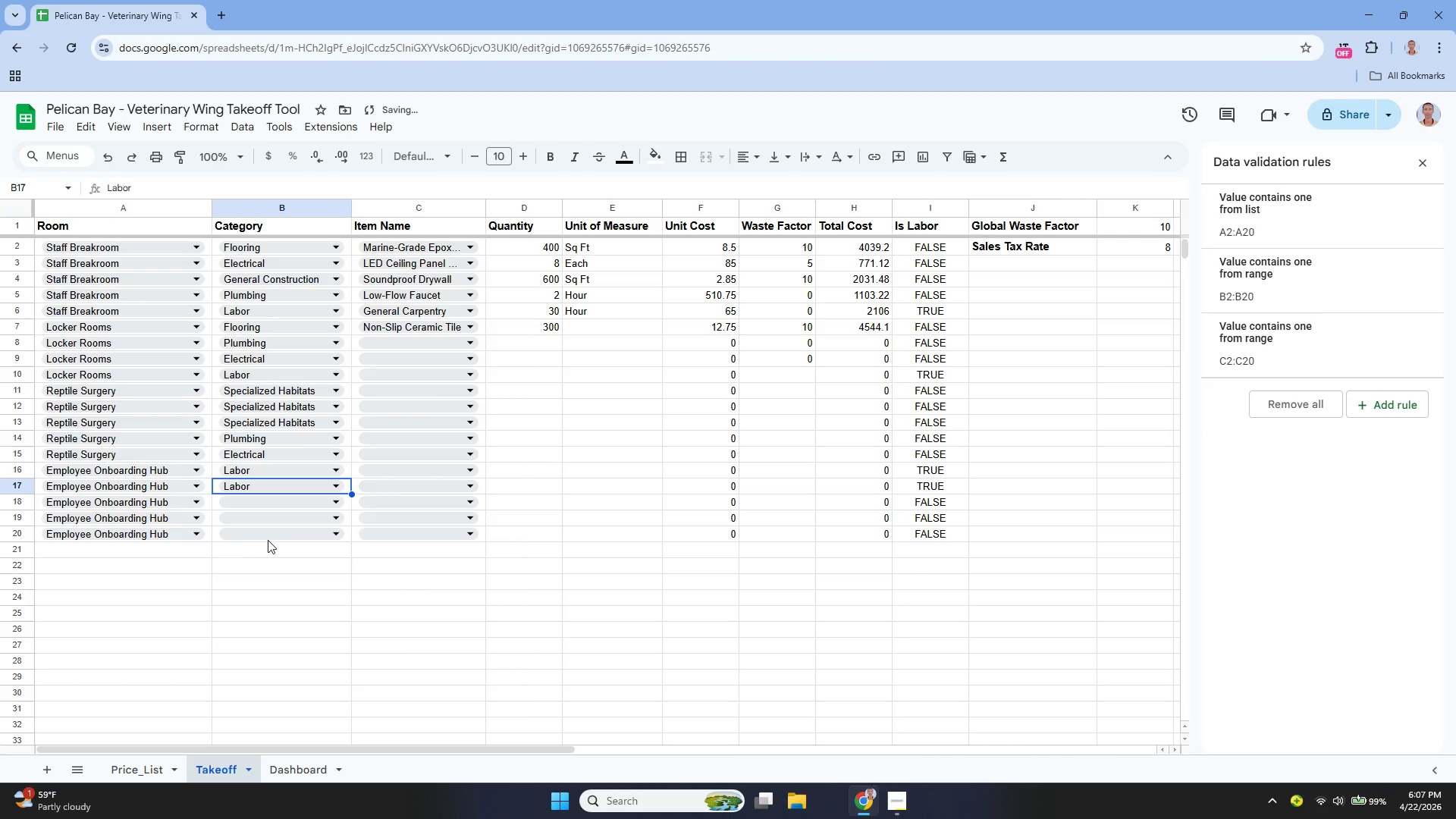 
mouse_move([273, 524])
 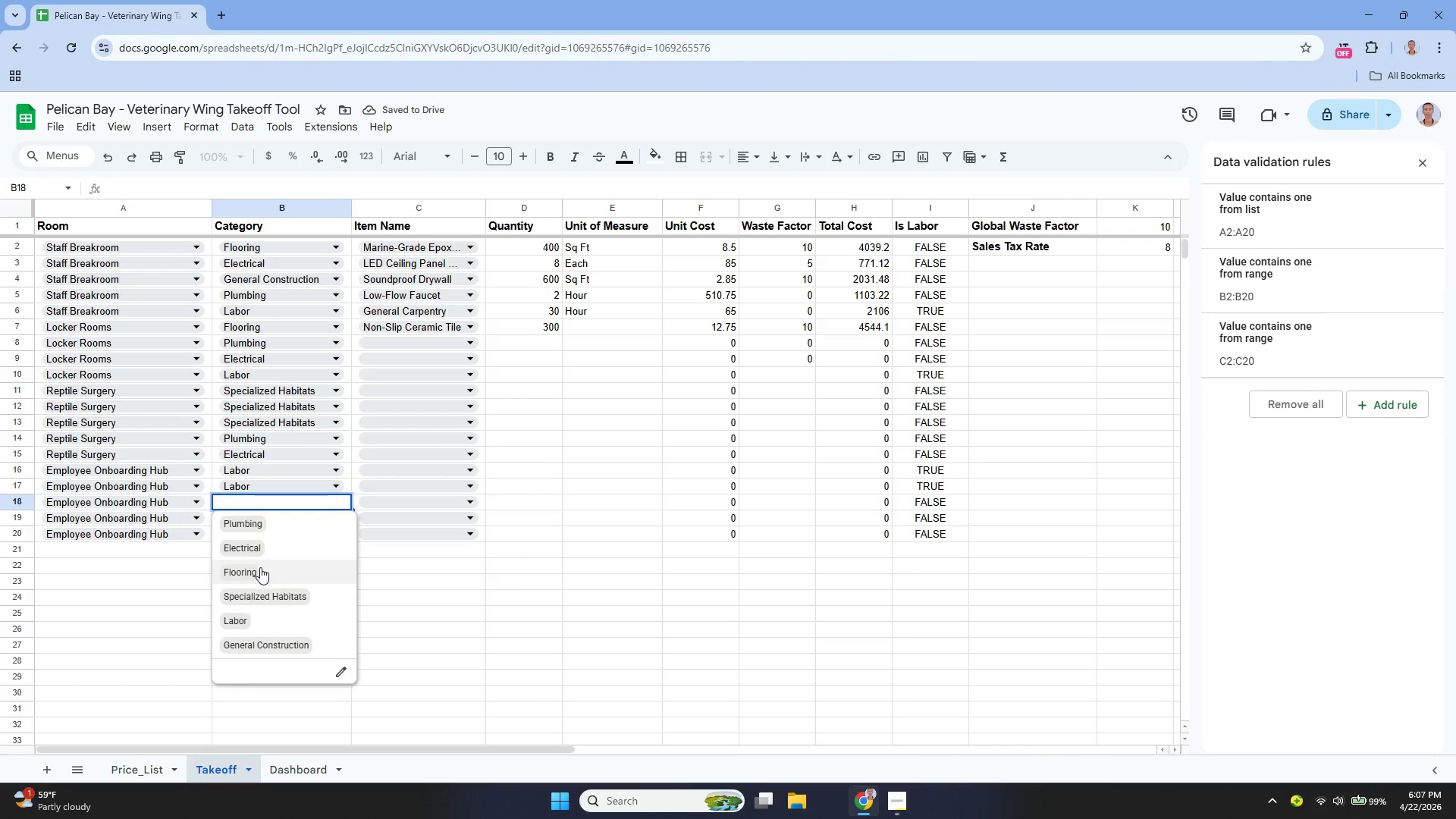 
left_click([261, 568])
 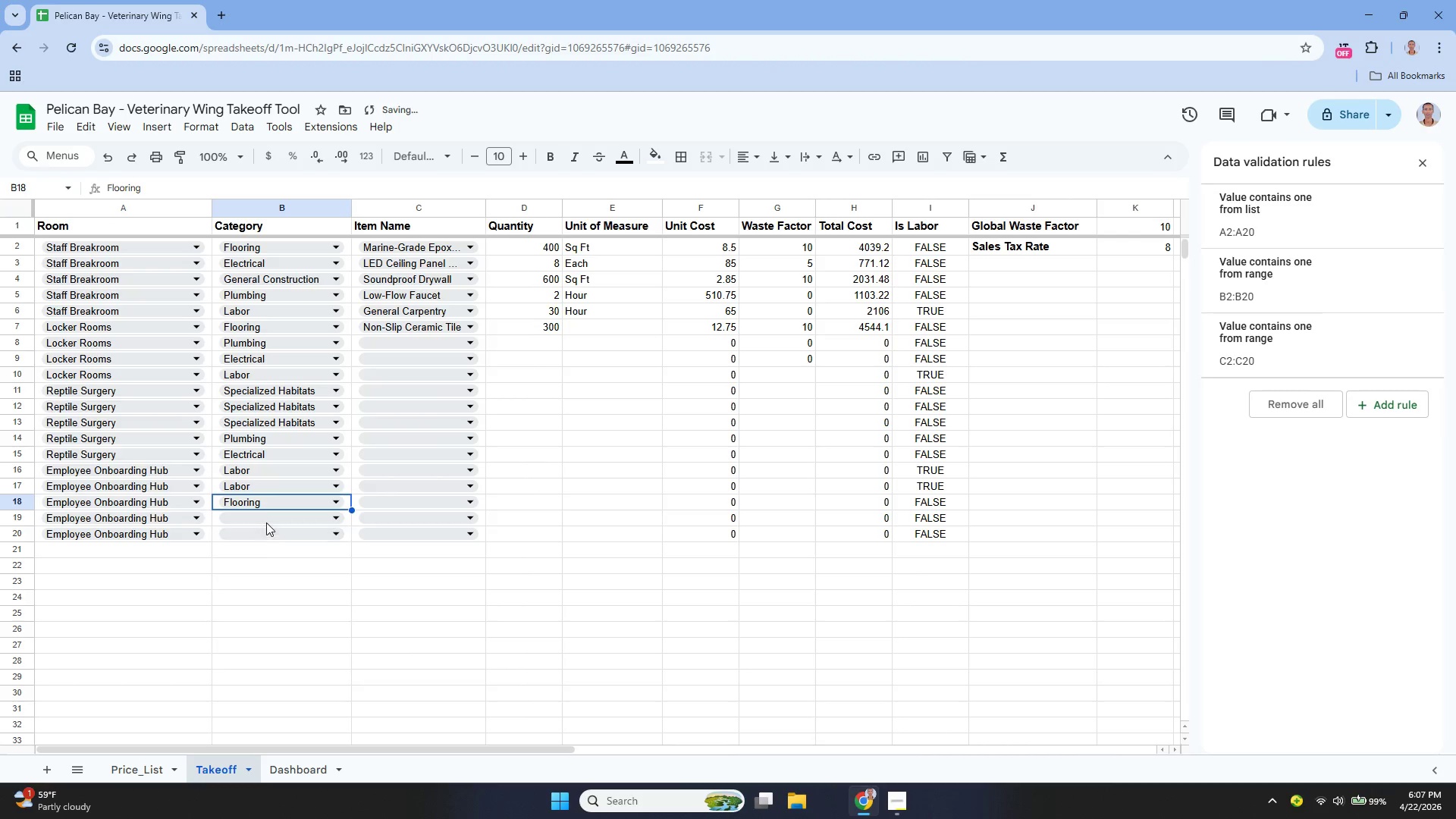 
left_click([266, 516])
 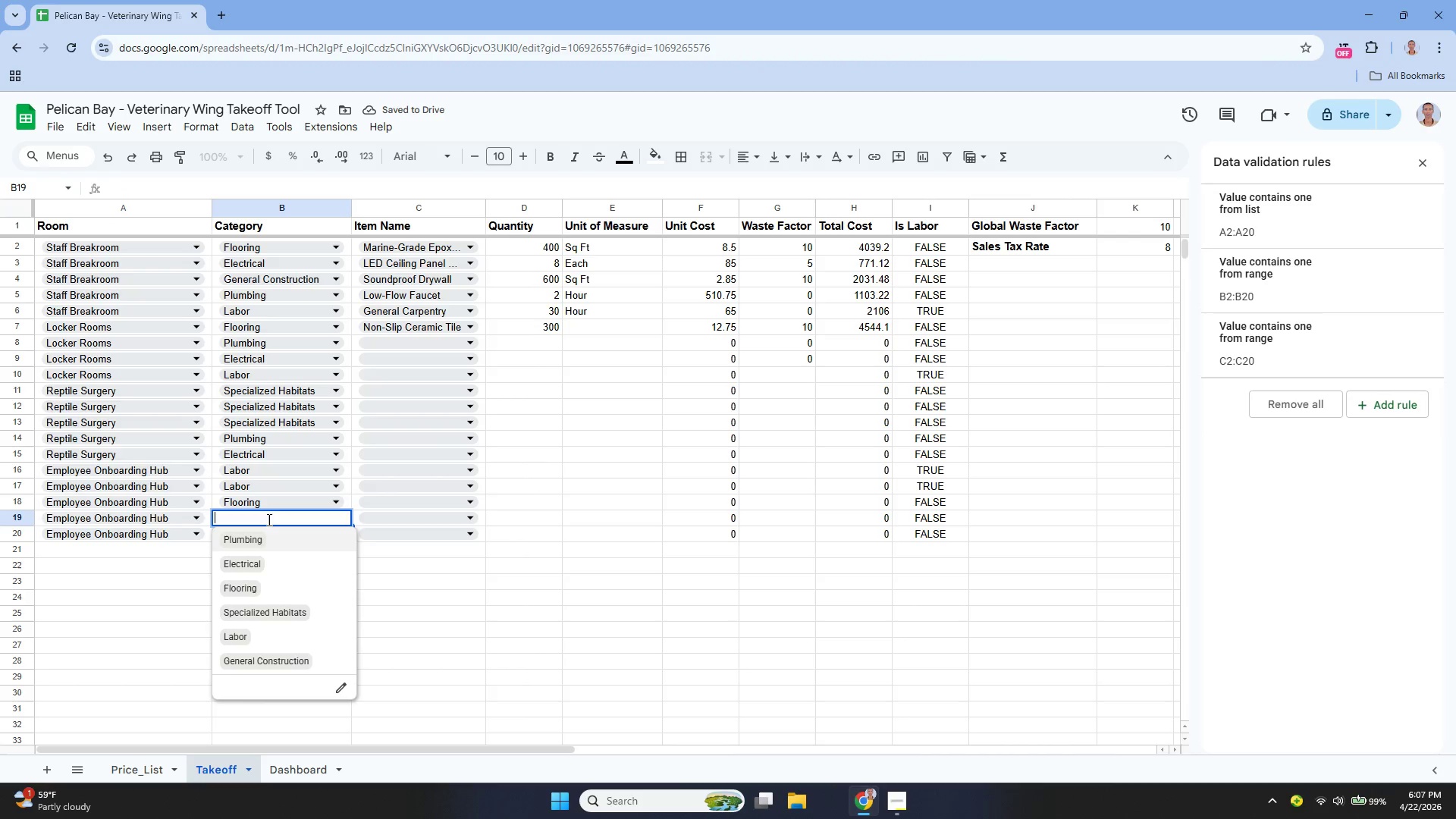 
left_click([262, 554])
 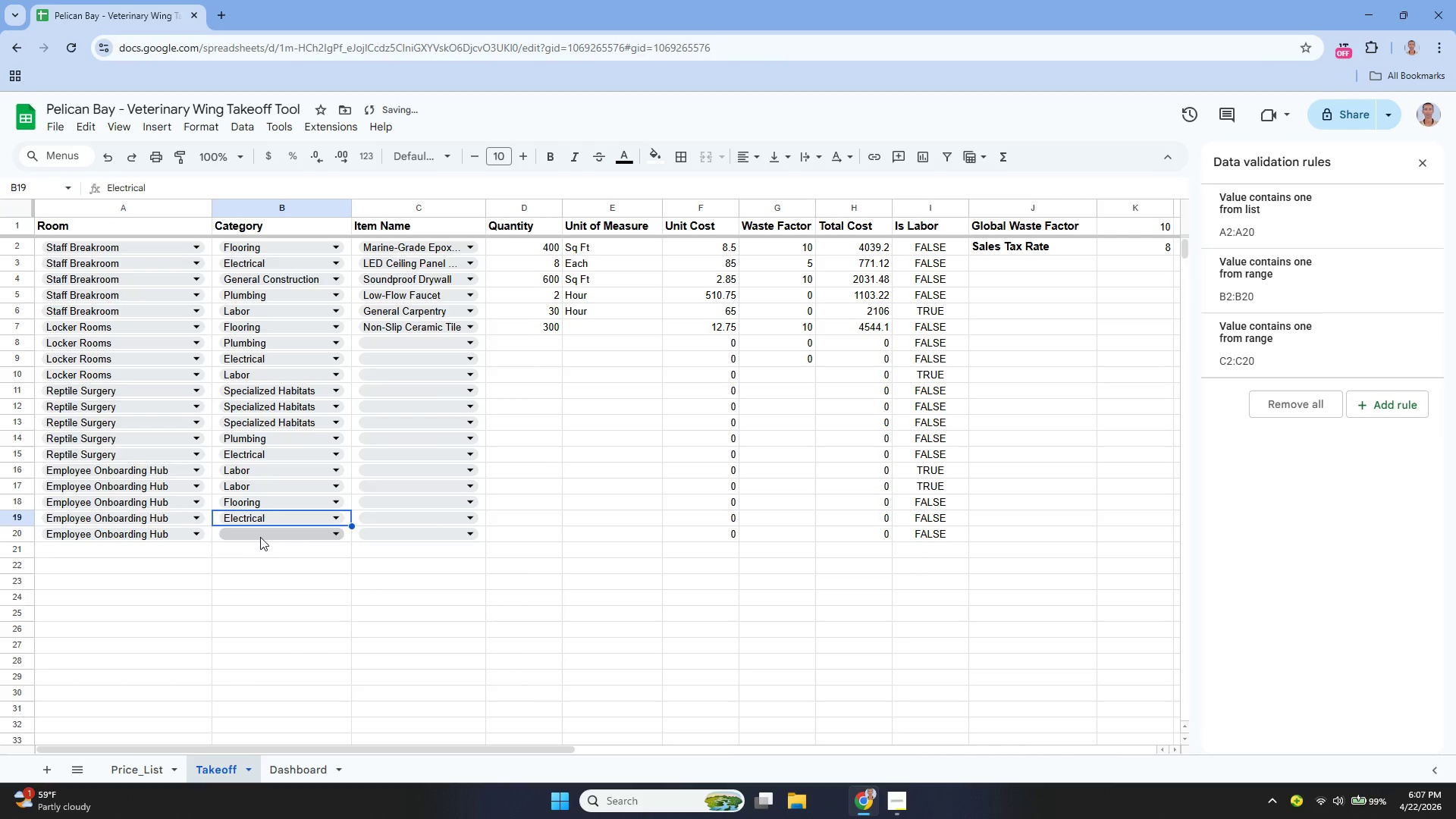 
left_click([262, 536])
 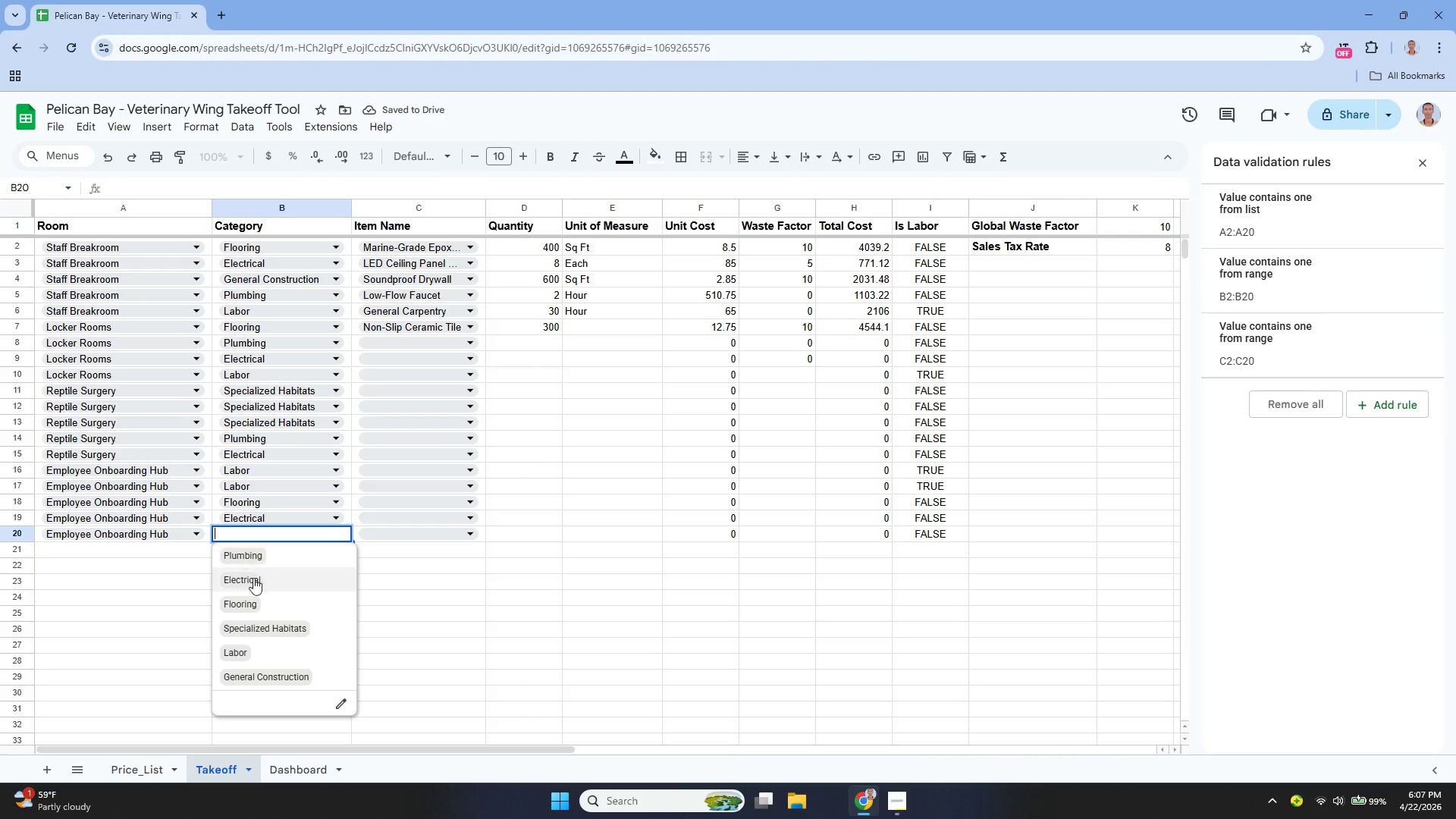 
left_click([249, 678])
 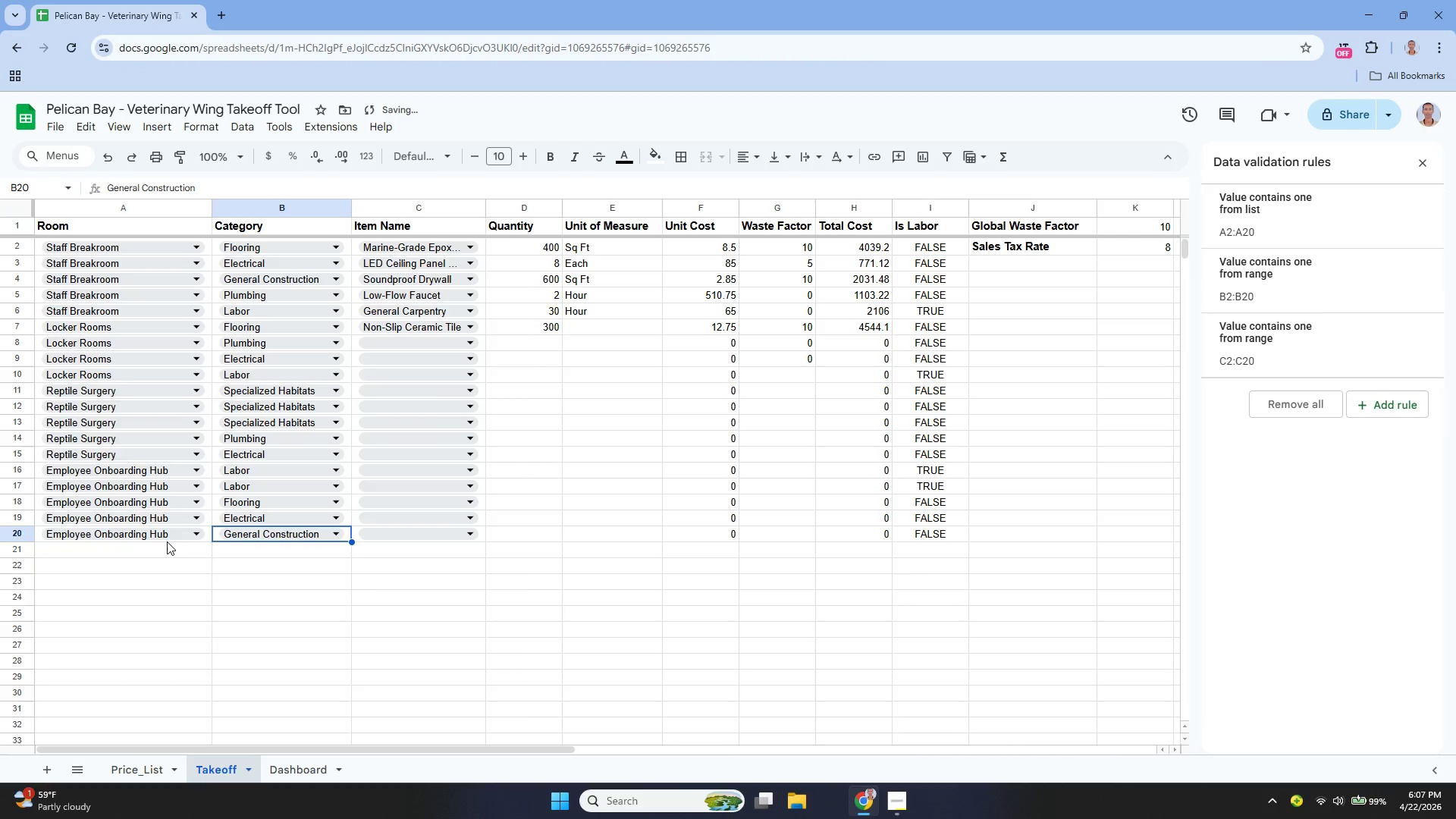 
left_click([164, 536])
 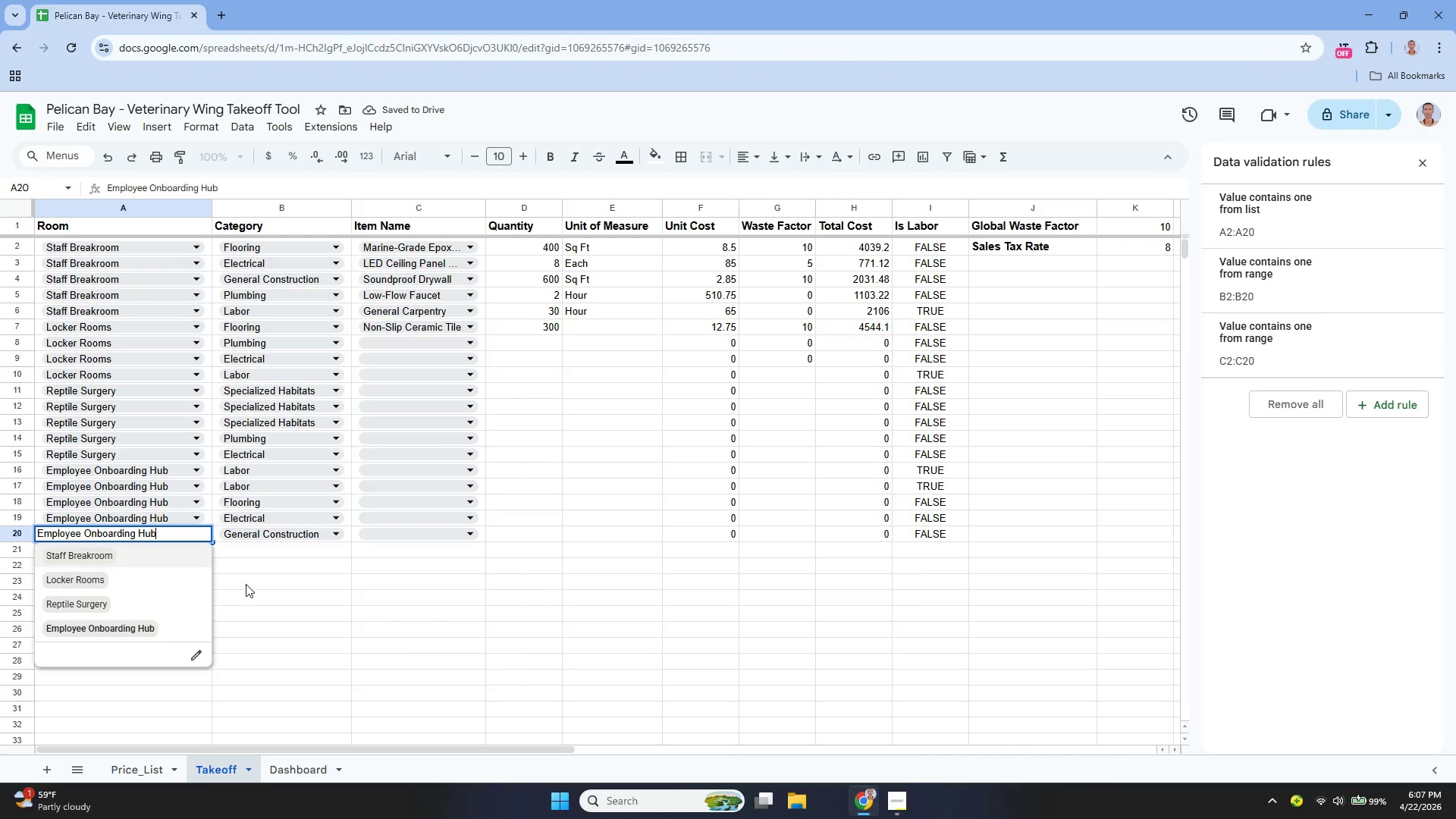 
left_click([247, 581])
 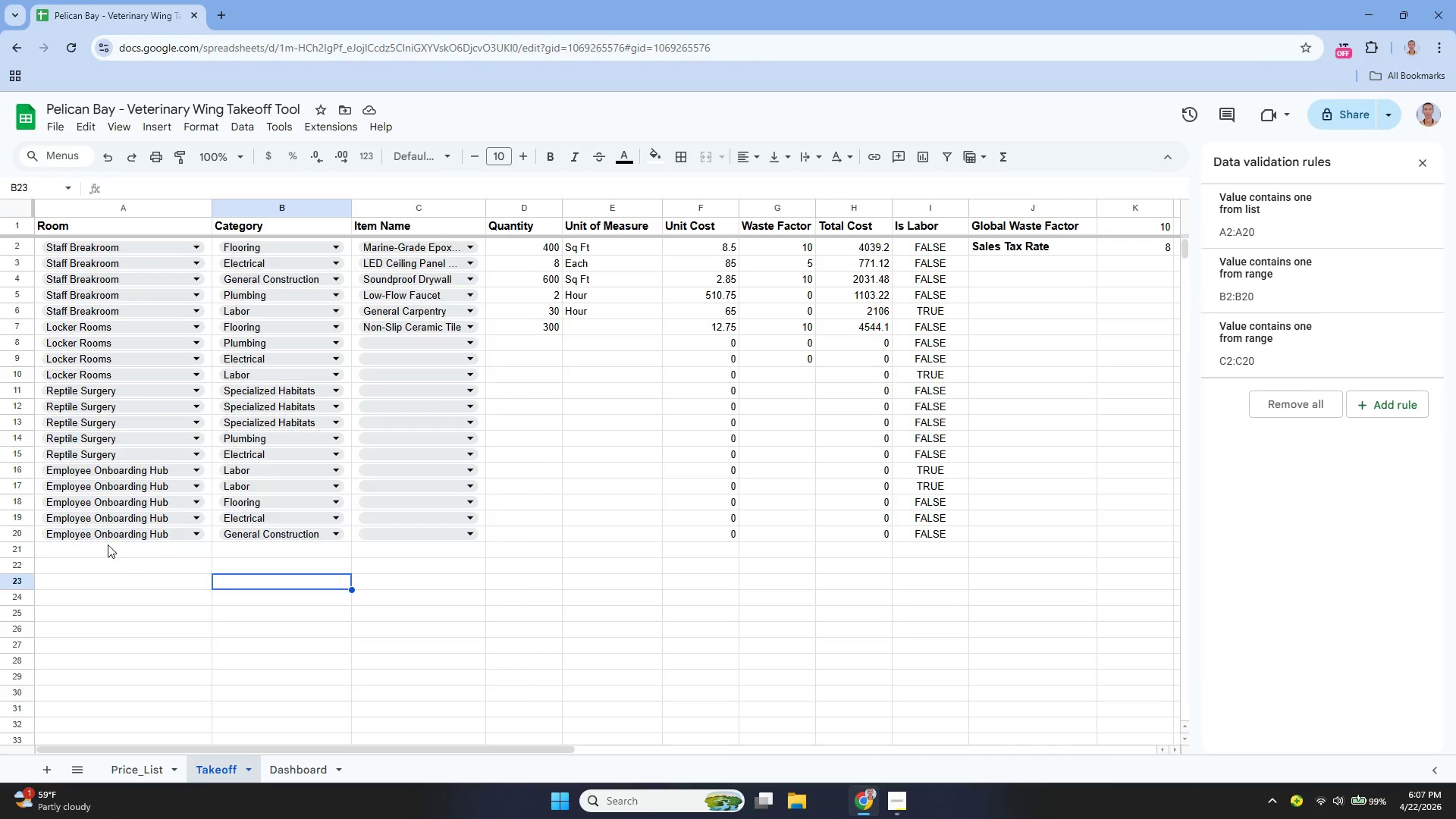 
wait(9.68)
 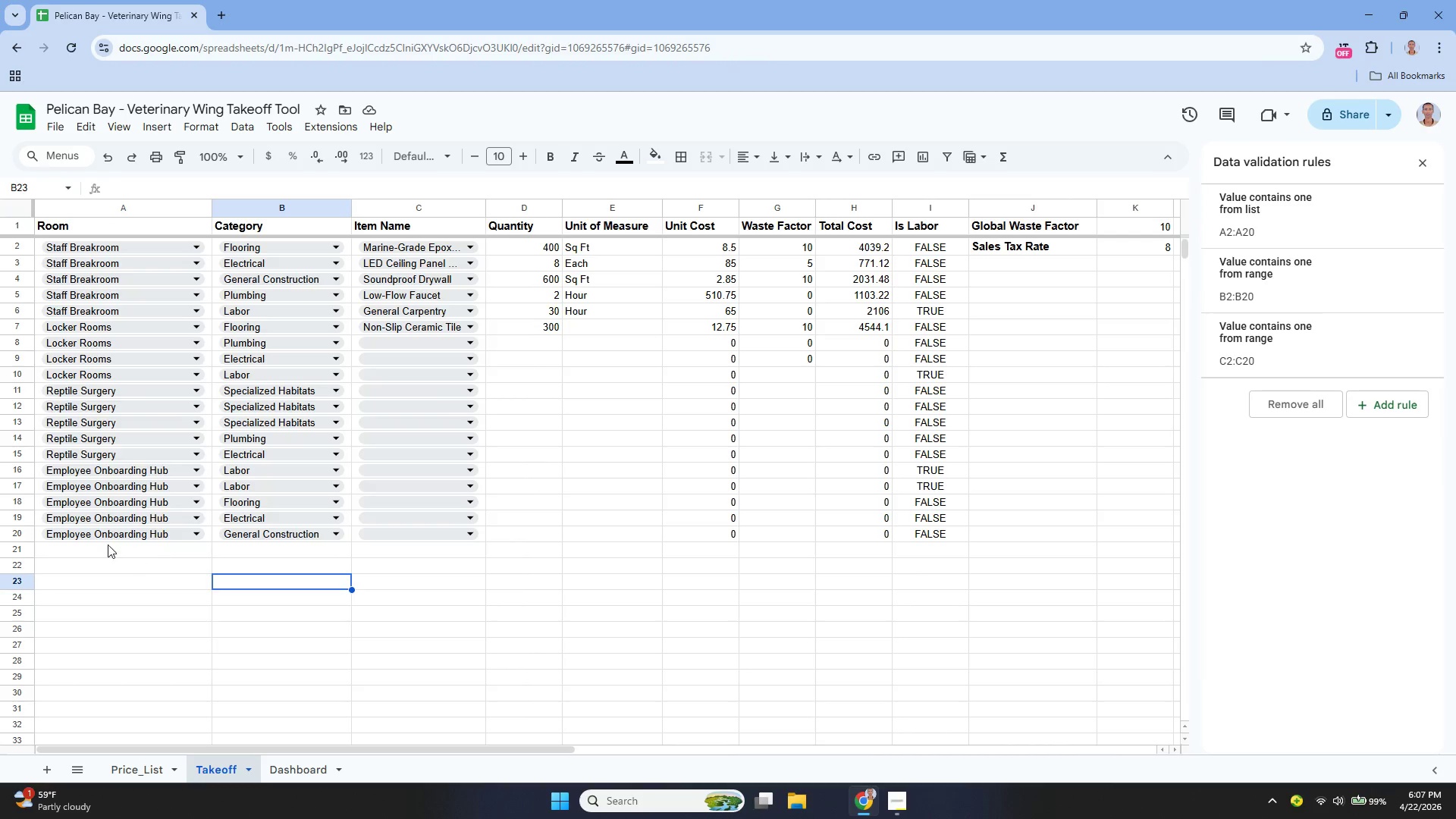 
mouse_move([1365, 227])
 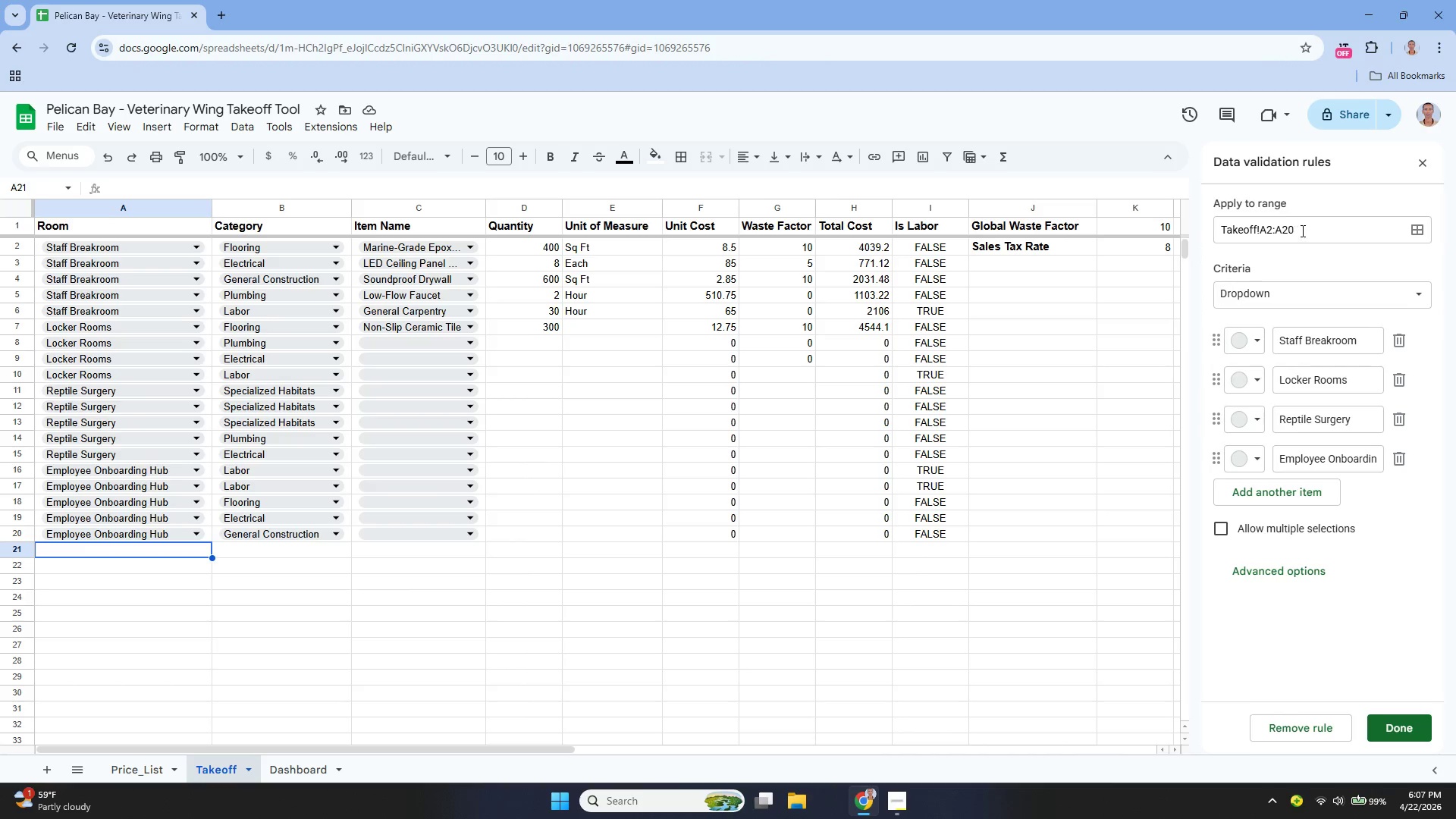 
left_click([1307, 228])
 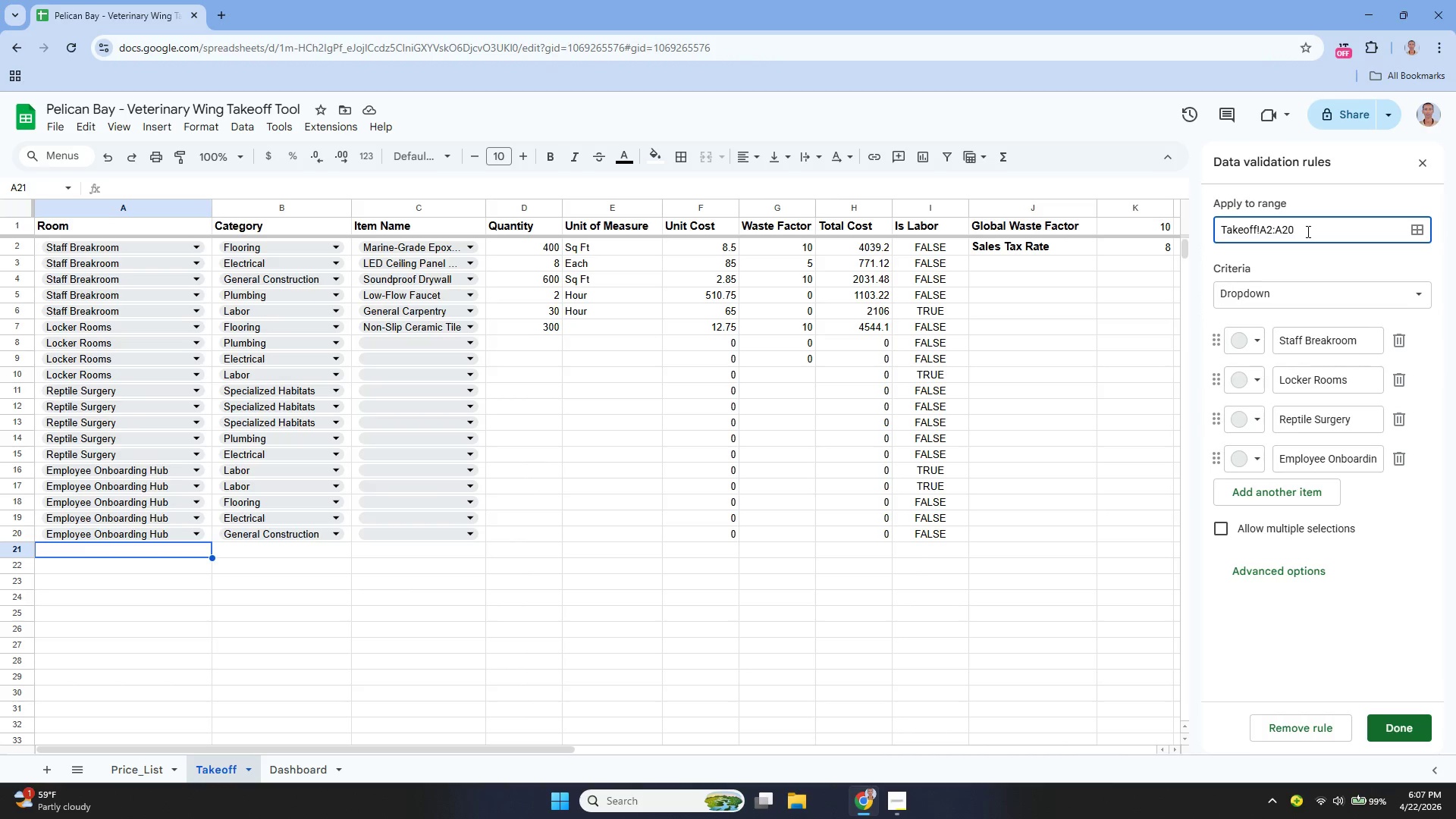 
key(Backspace)
 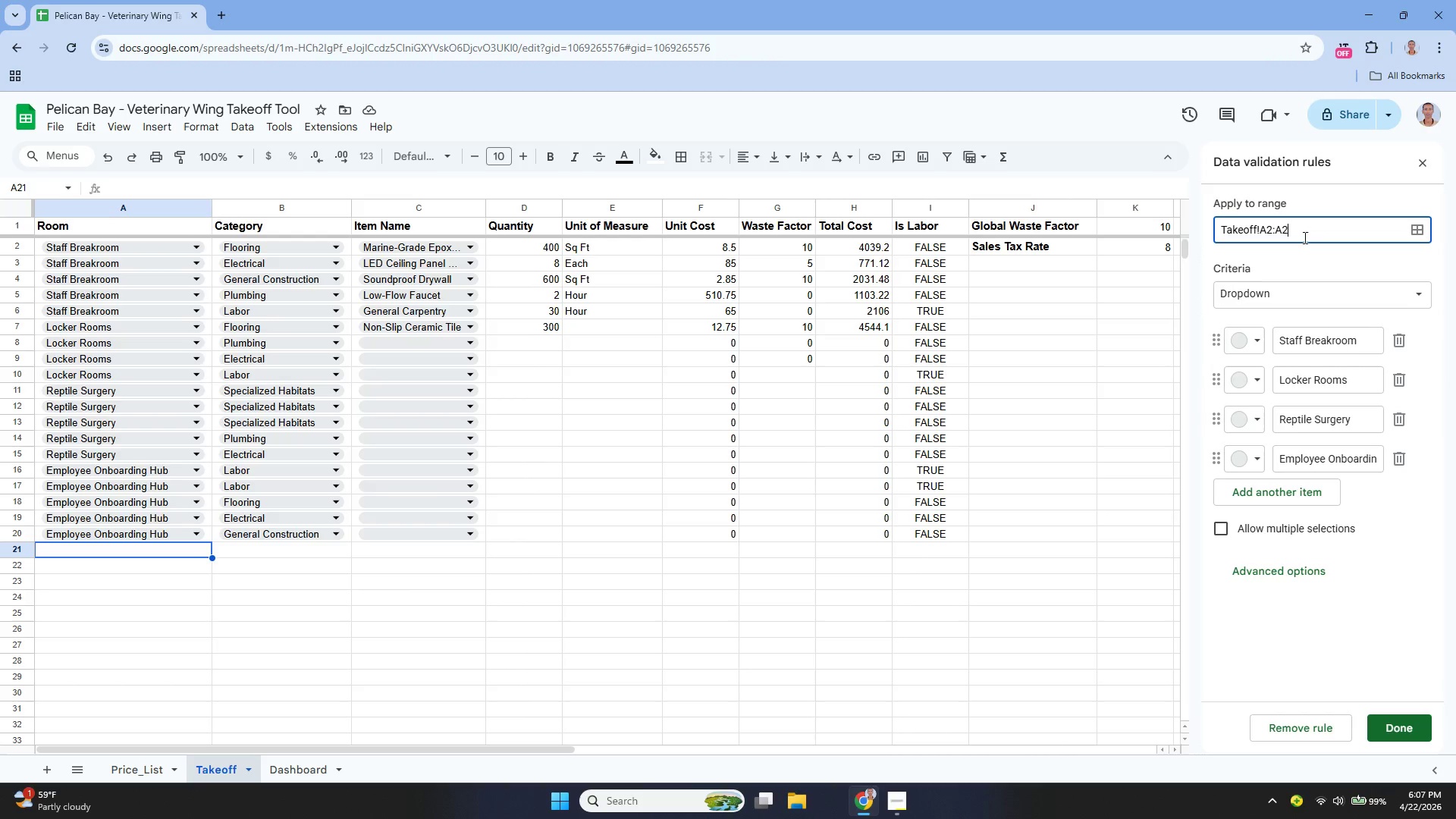 
key(1)
 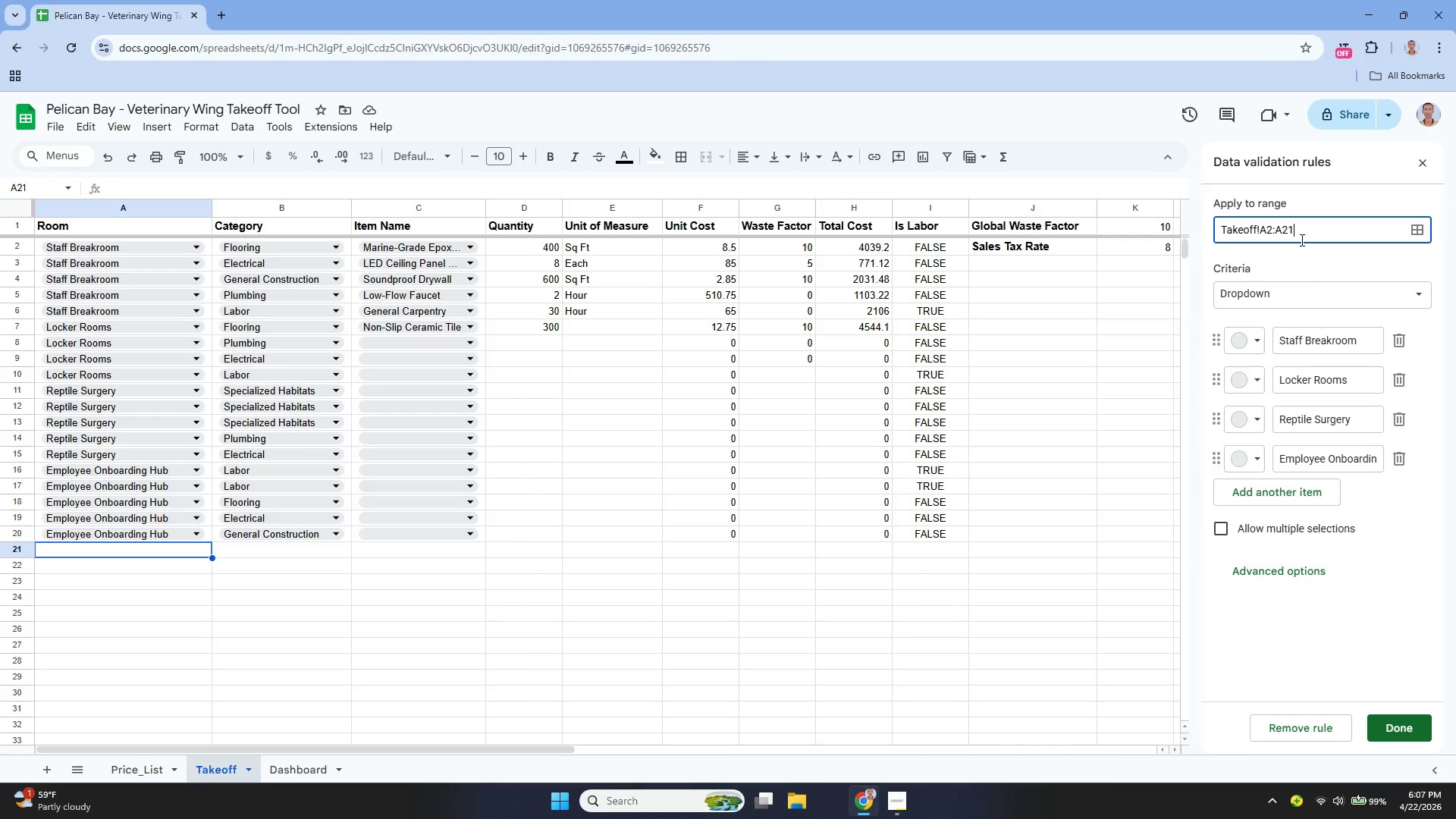 
key(Enter)
 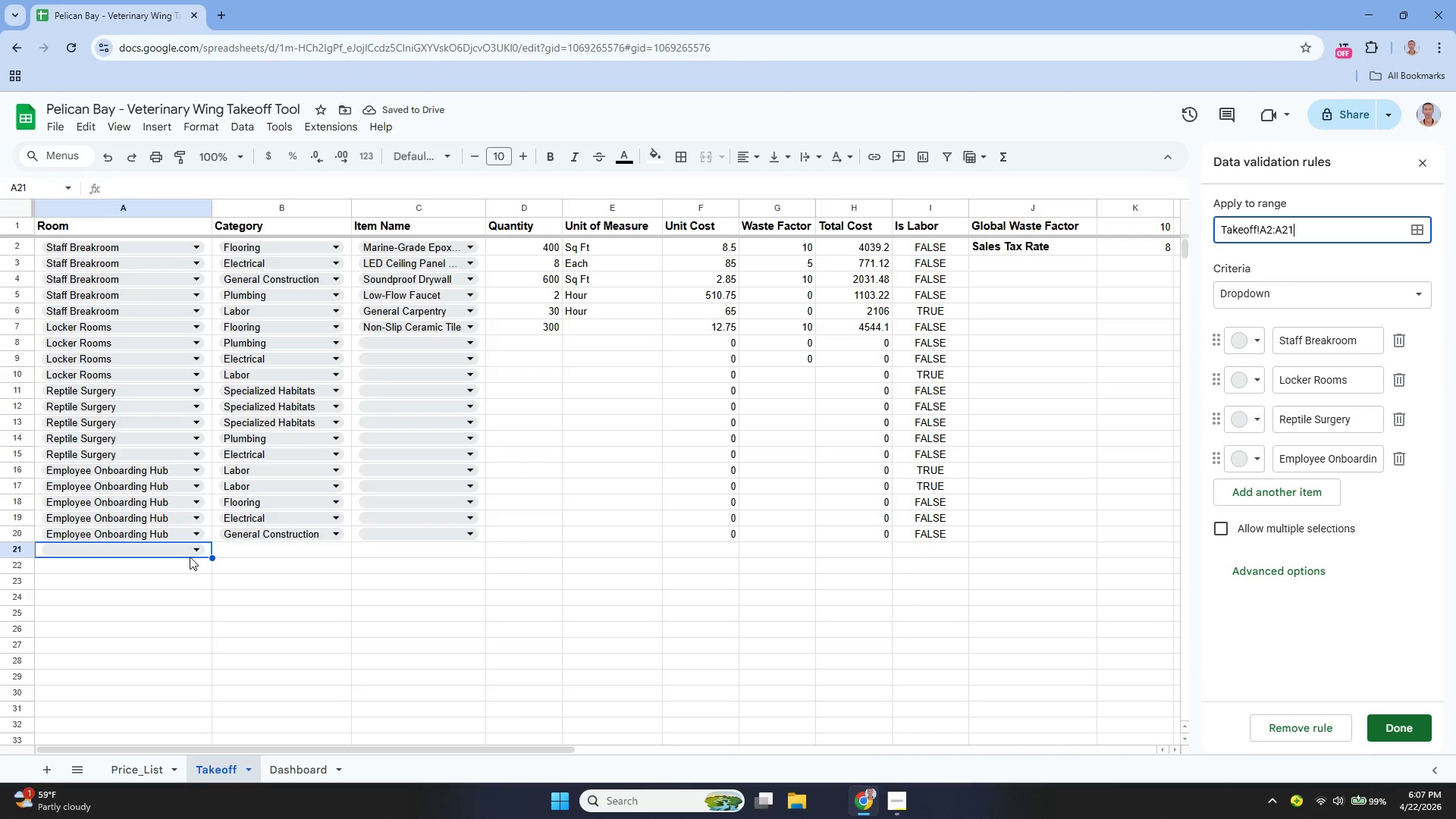 
left_click([194, 547])
 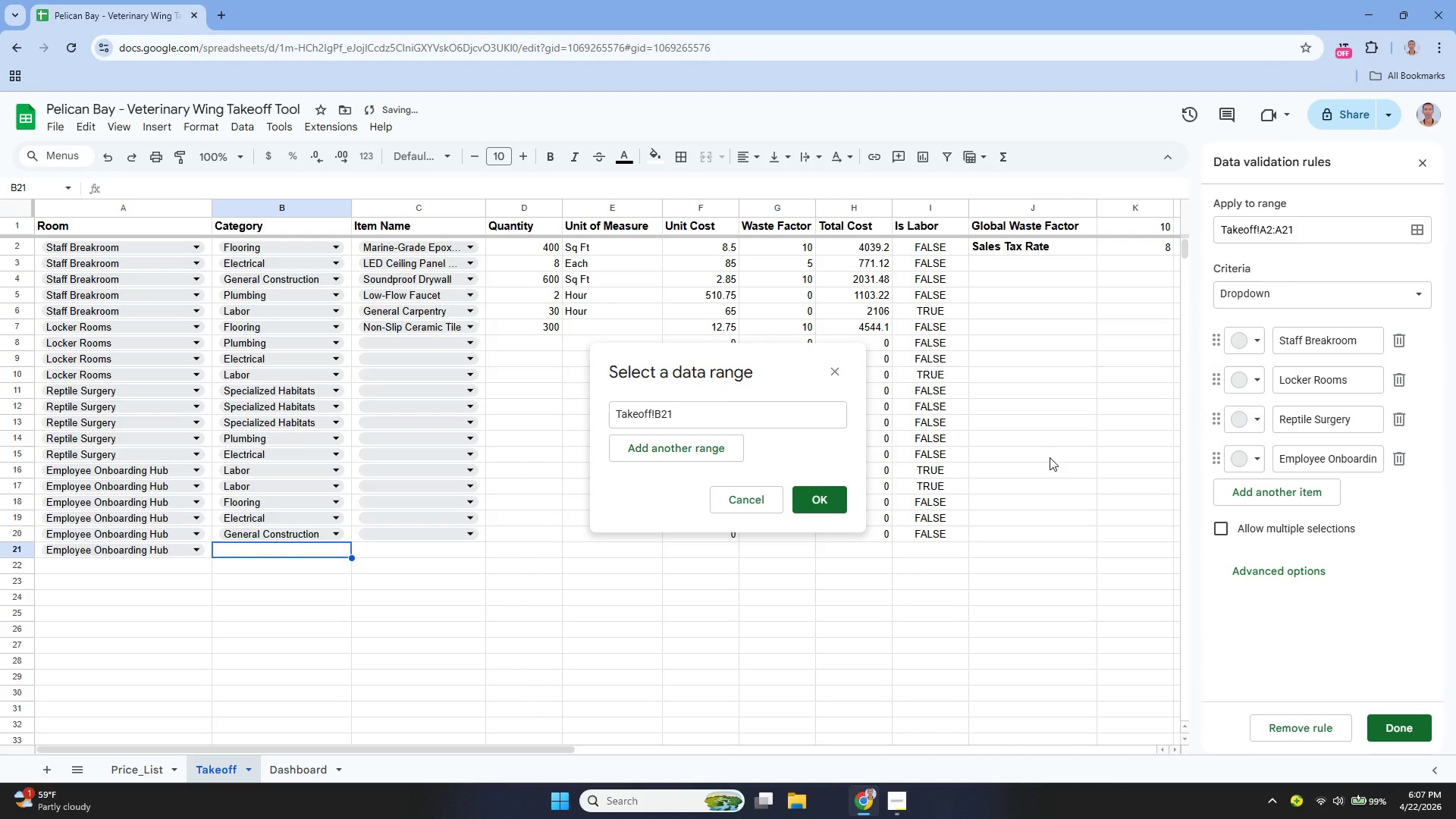 
wait(9.08)
 